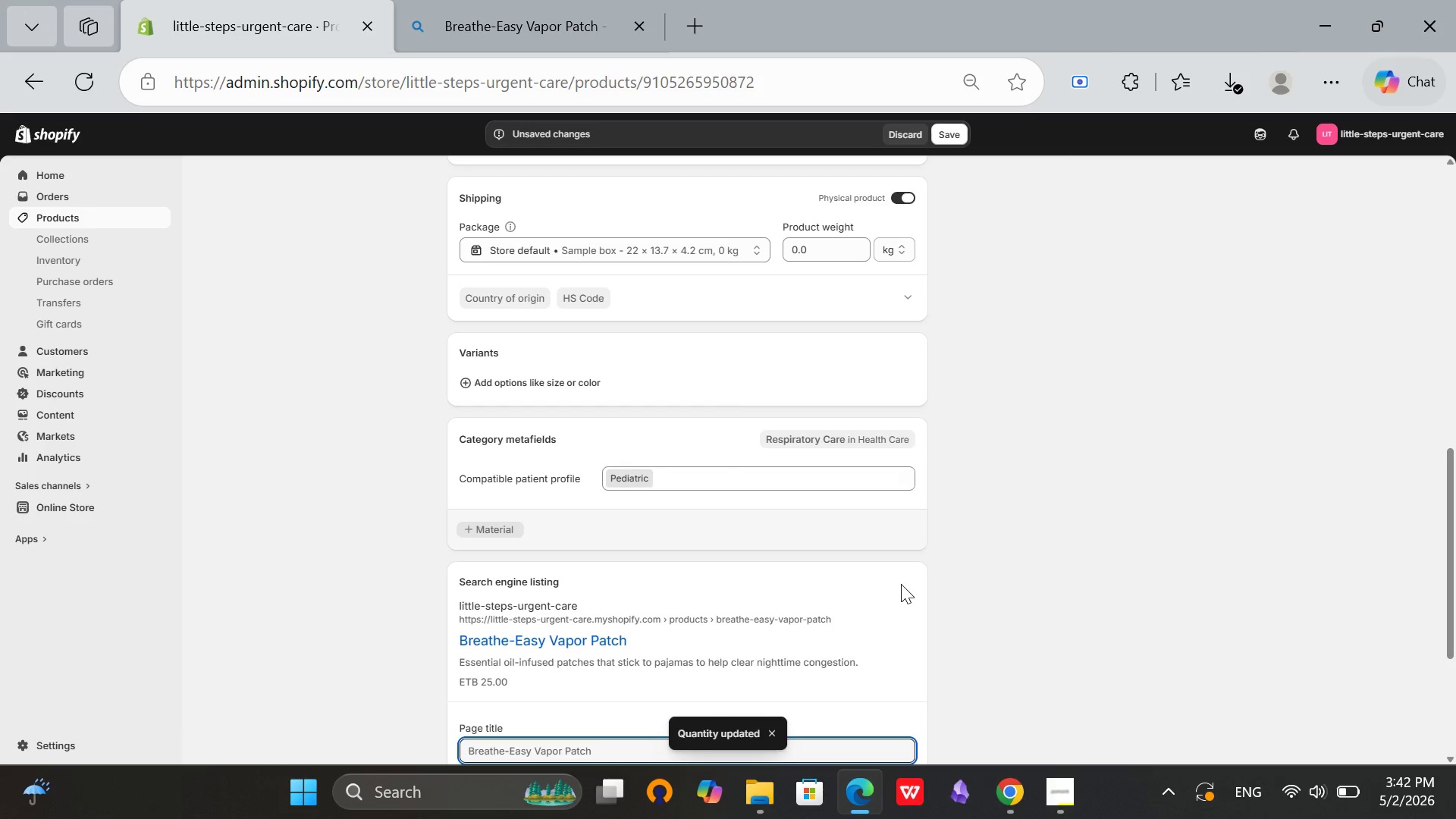 
scroll: coordinate [901, 584], scroll_direction: down, amount: 6.0
 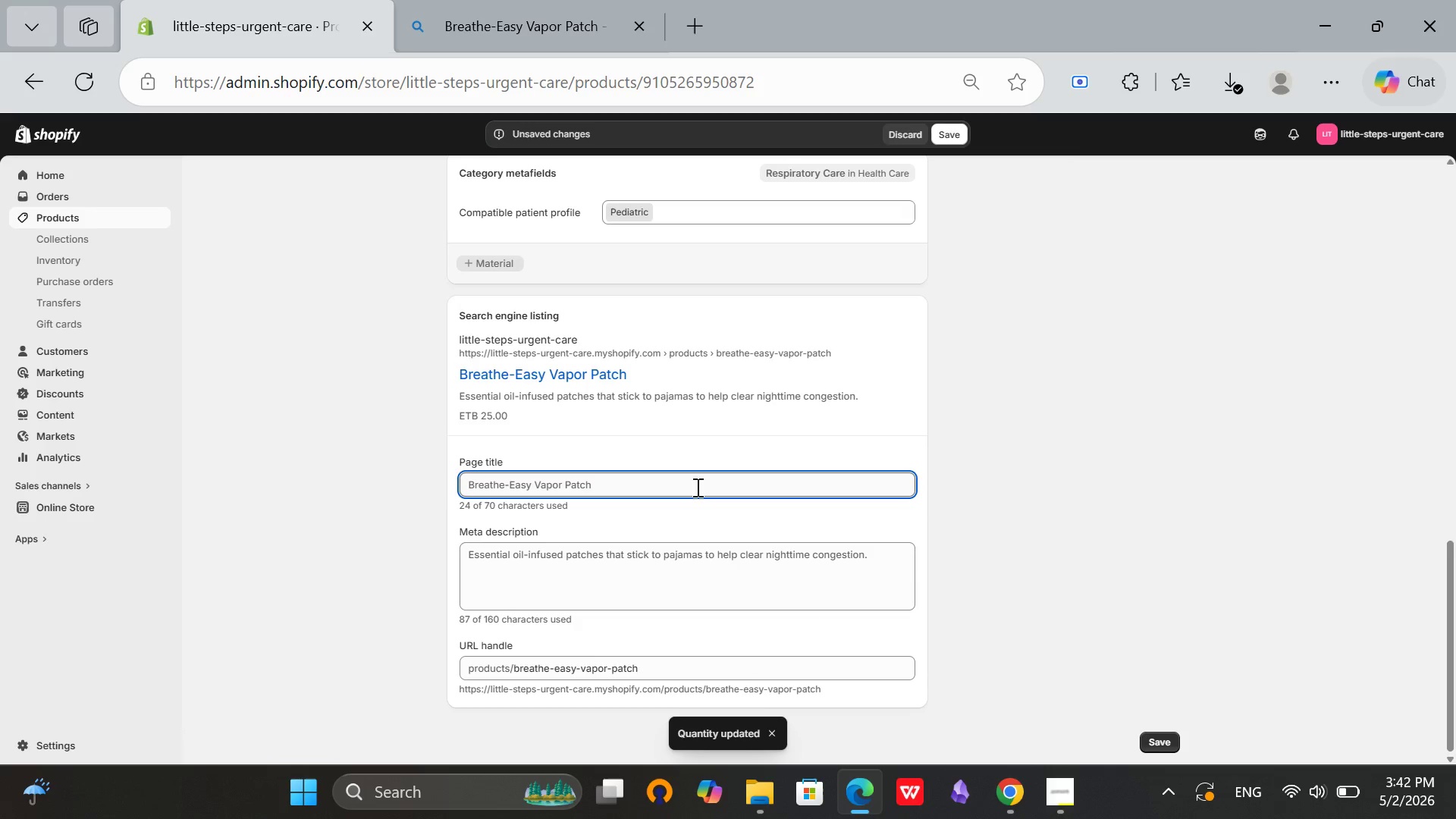 
left_click([696, 486])
 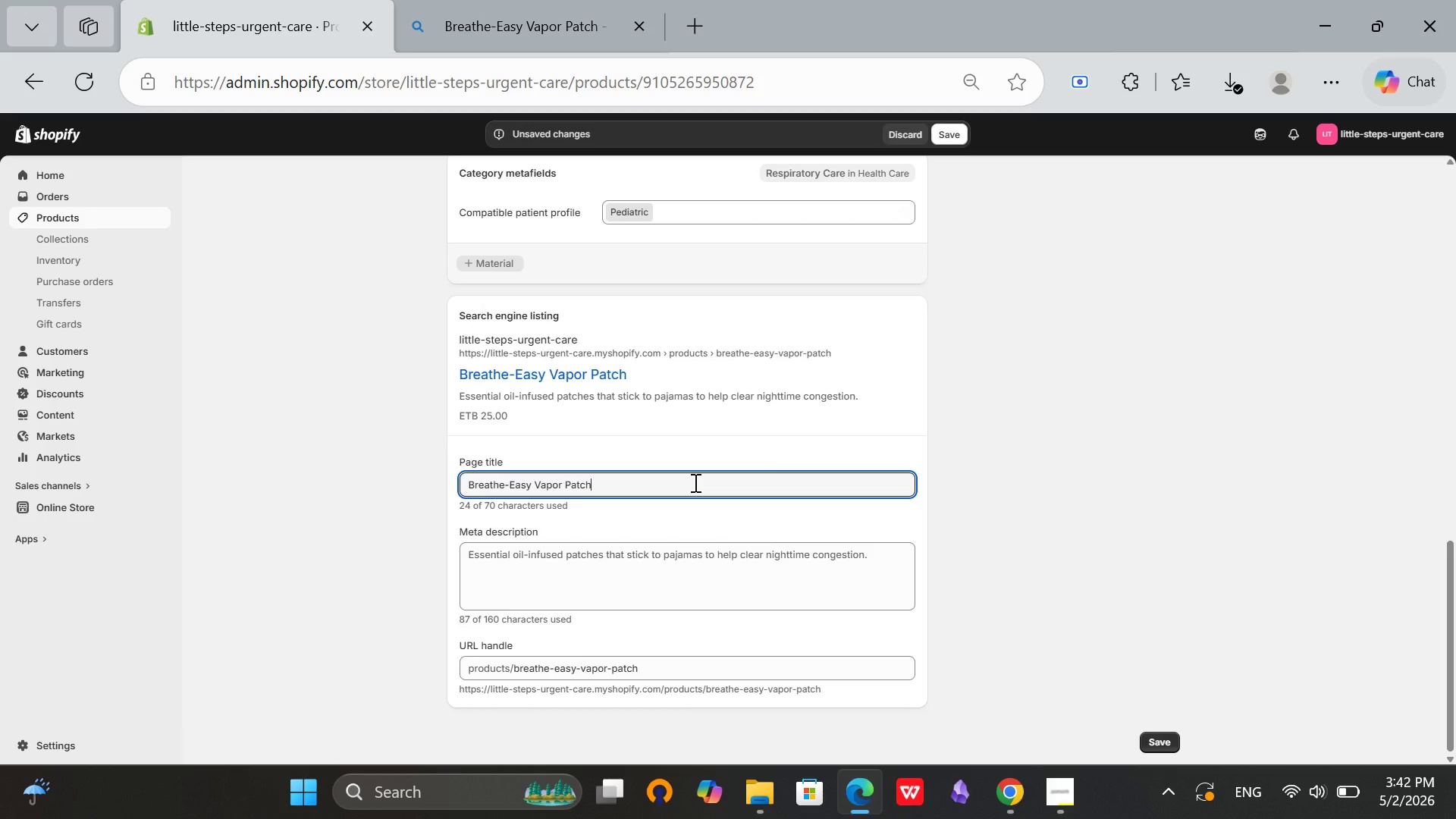 
wait(6.23)
 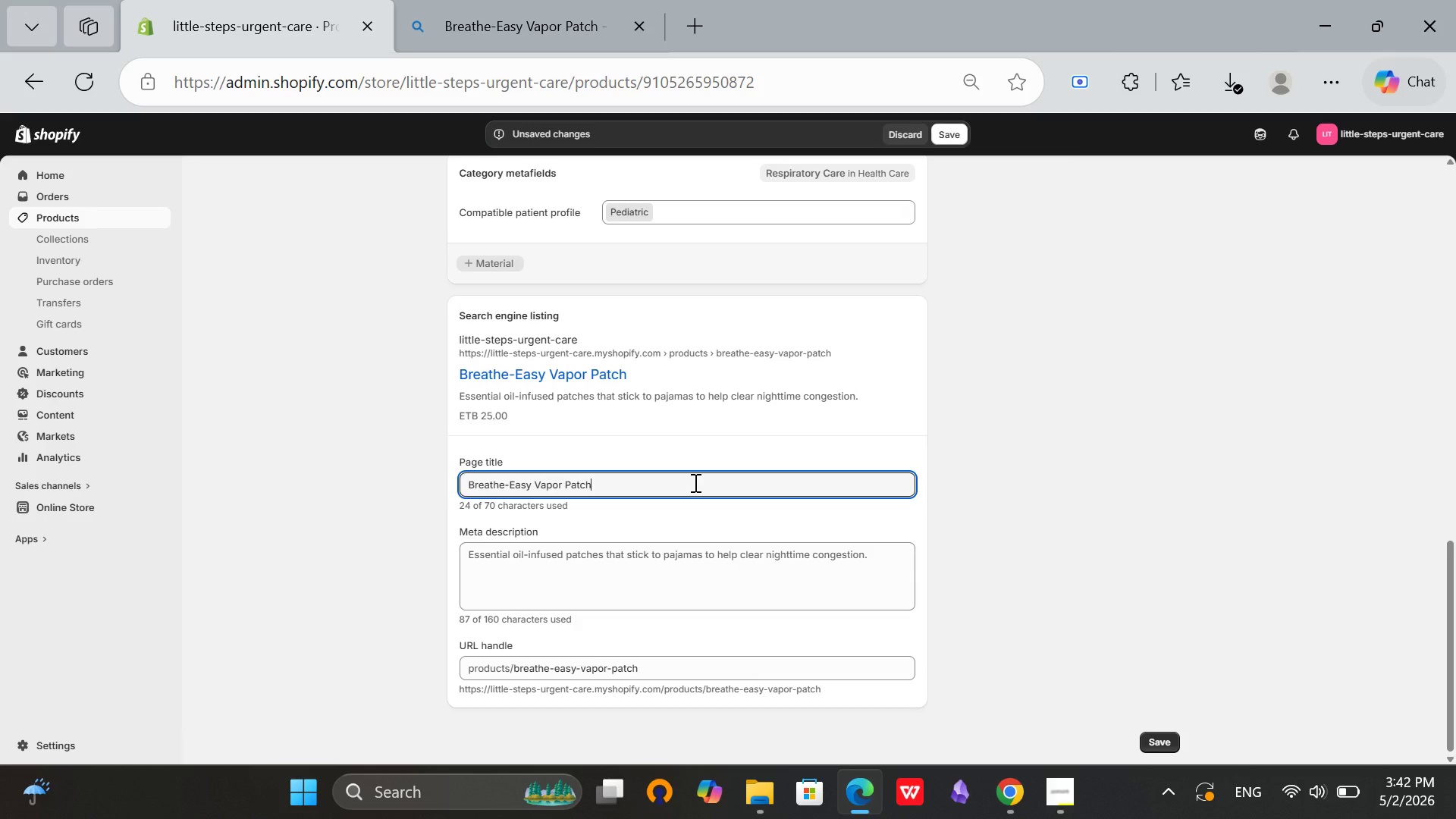 
type( - Natural Congestion Relu)
key(Backspace)
type(ied)
key(Backspace)
type(f)
 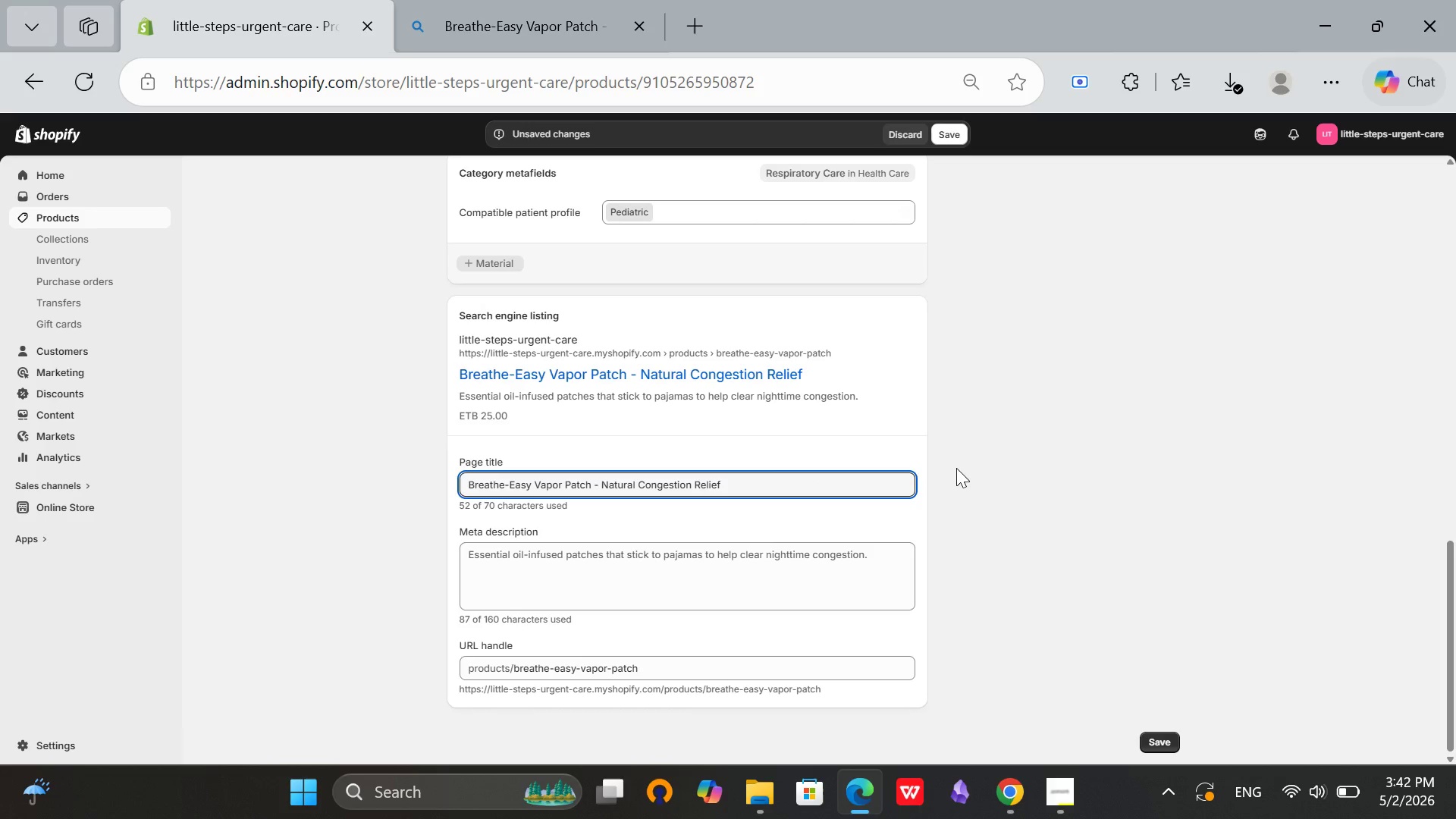 
type( g)
key(Backspace)
type(for Kids)
 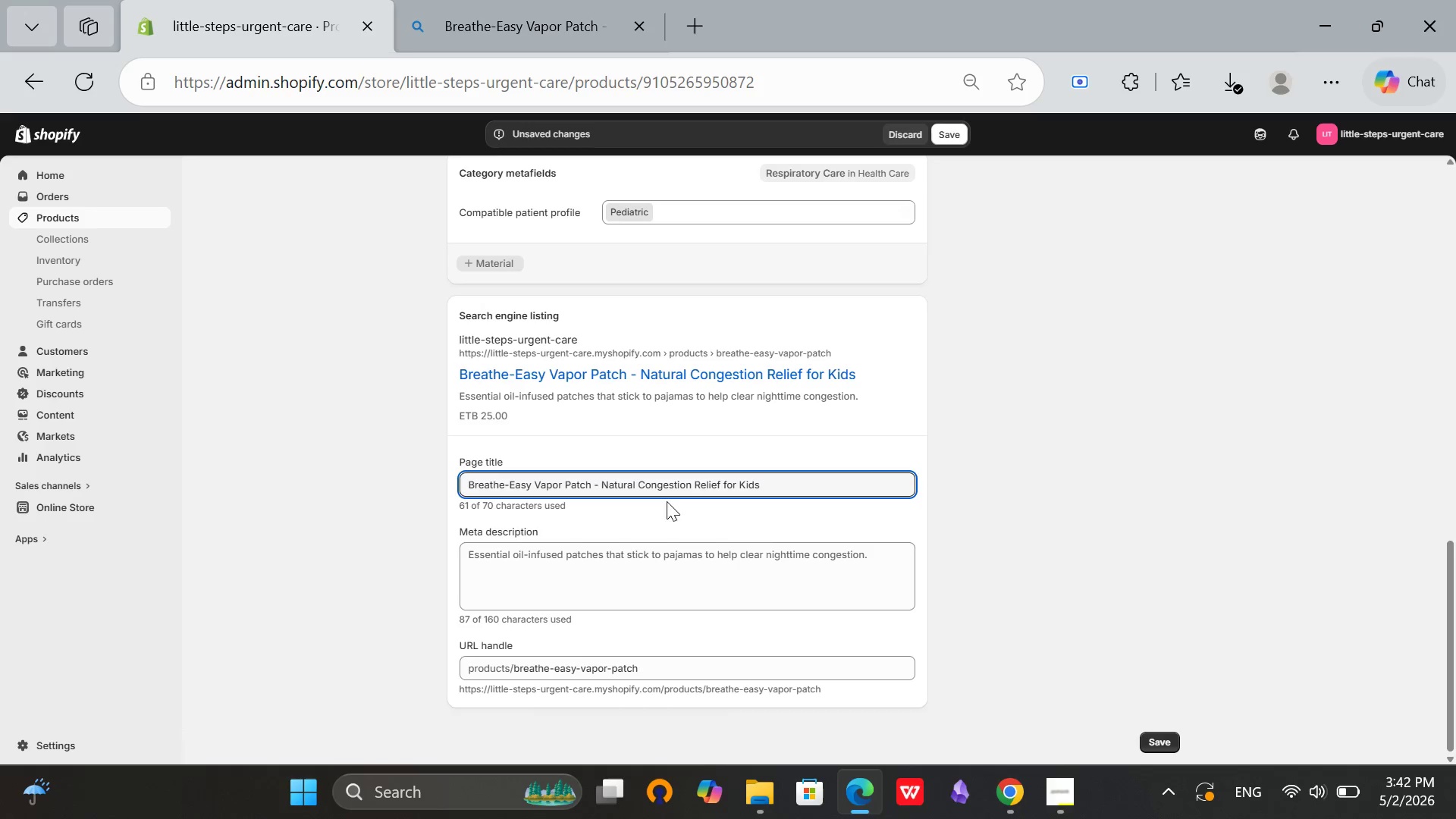 
scroll: coordinate [634, 348], scroll_direction: up, amount: 14.0
 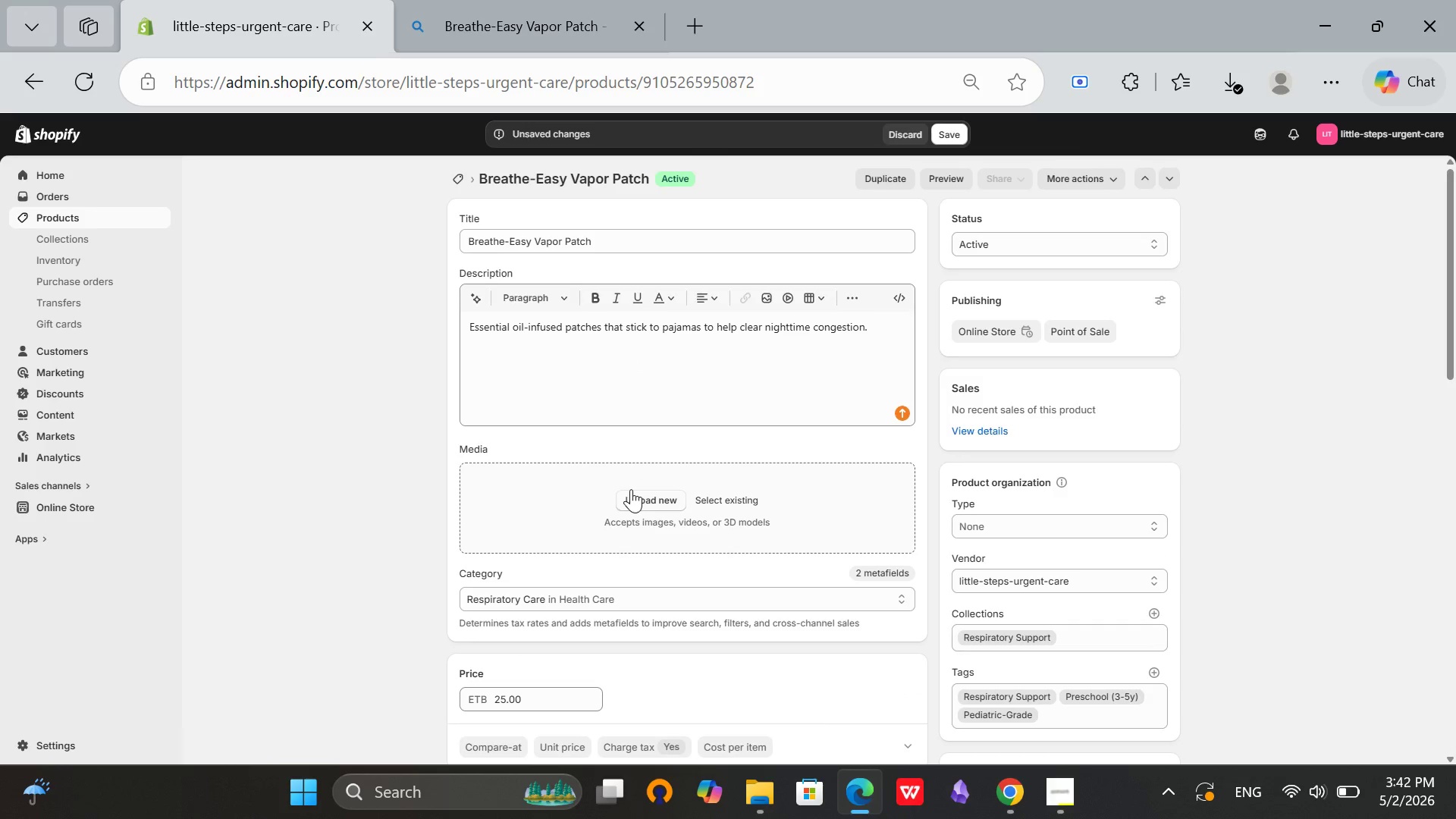 
left_click([631, 489])
 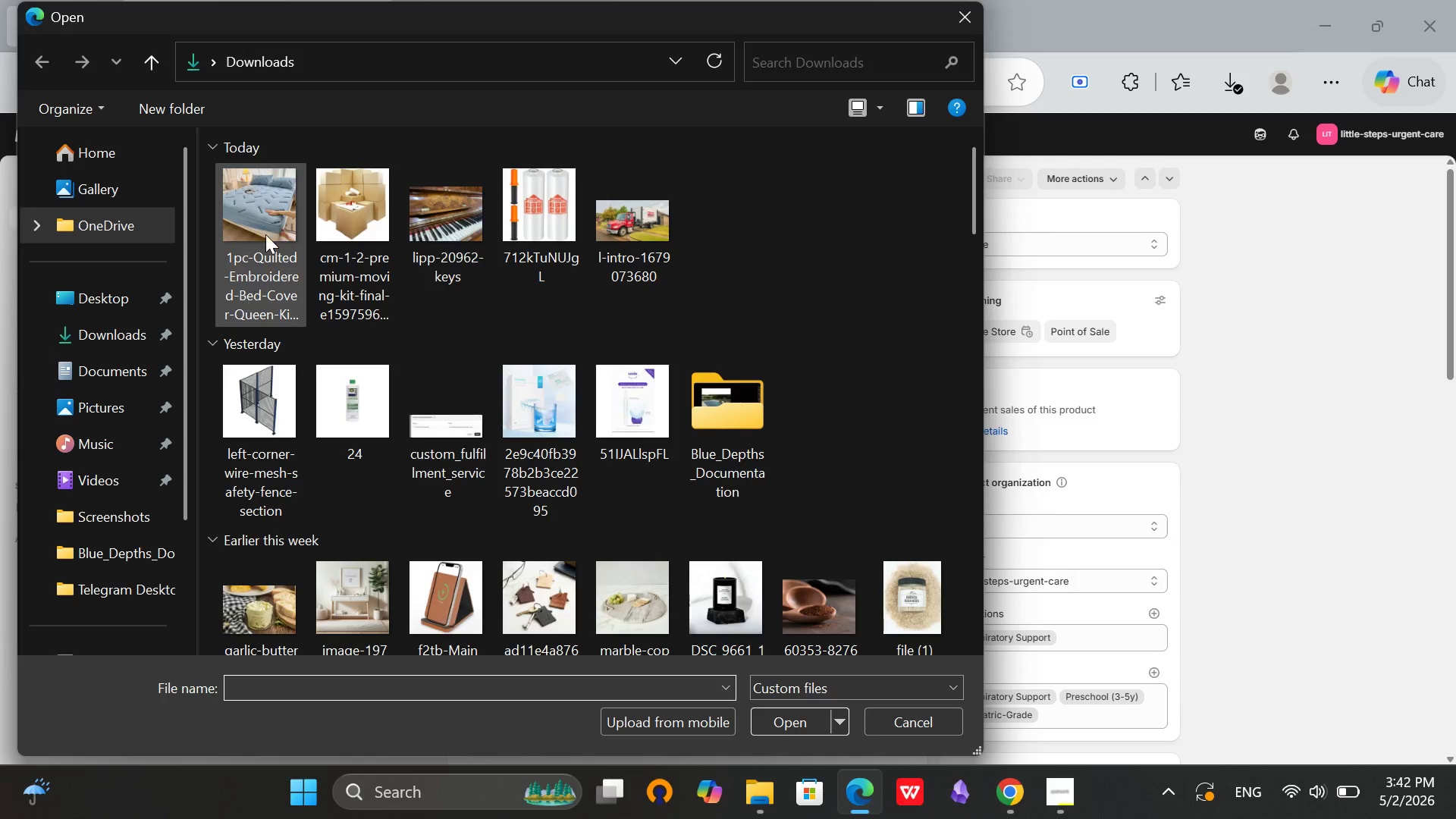 
left_click([271, 174])
 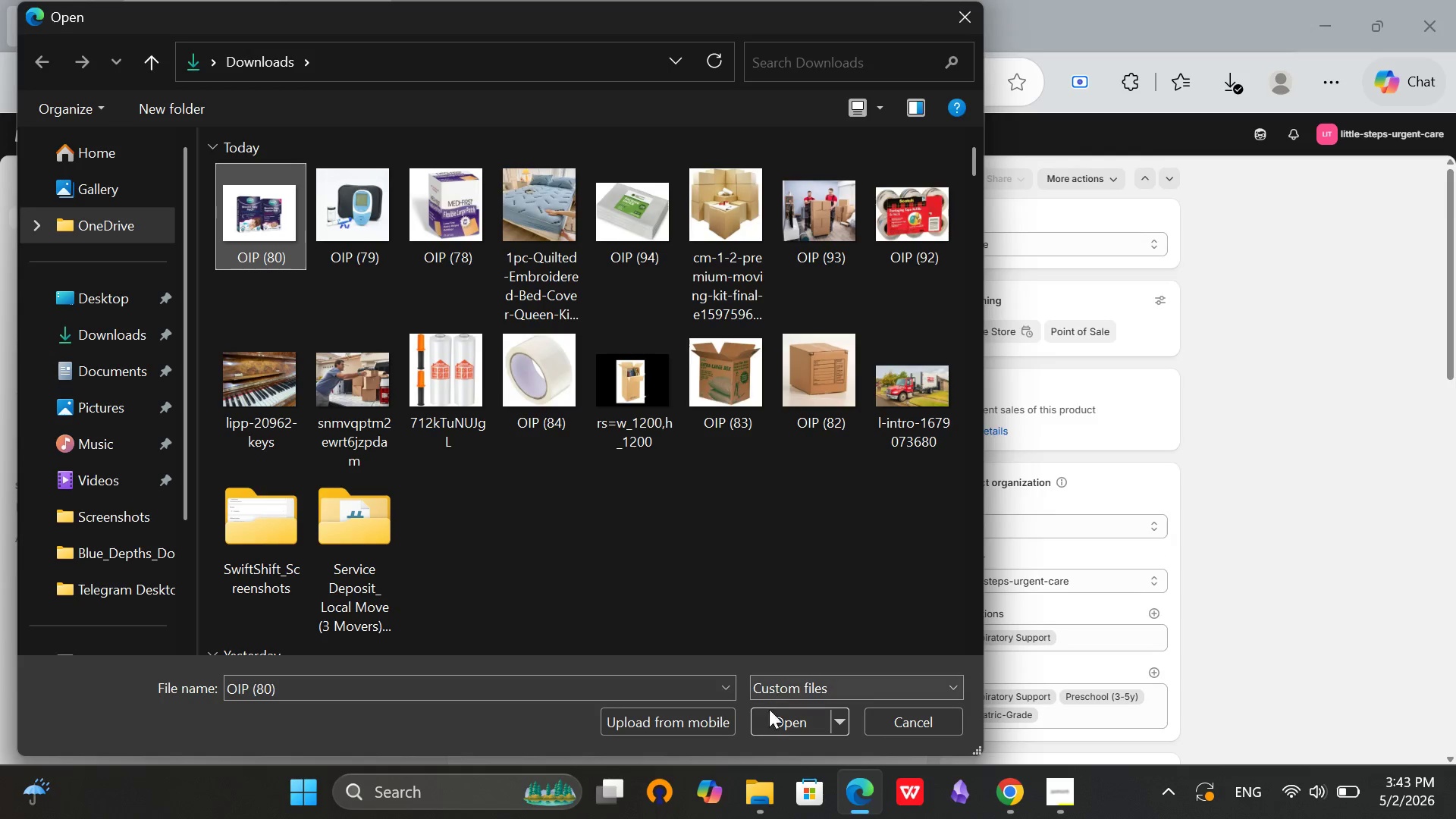 
left_click([769, 724])
 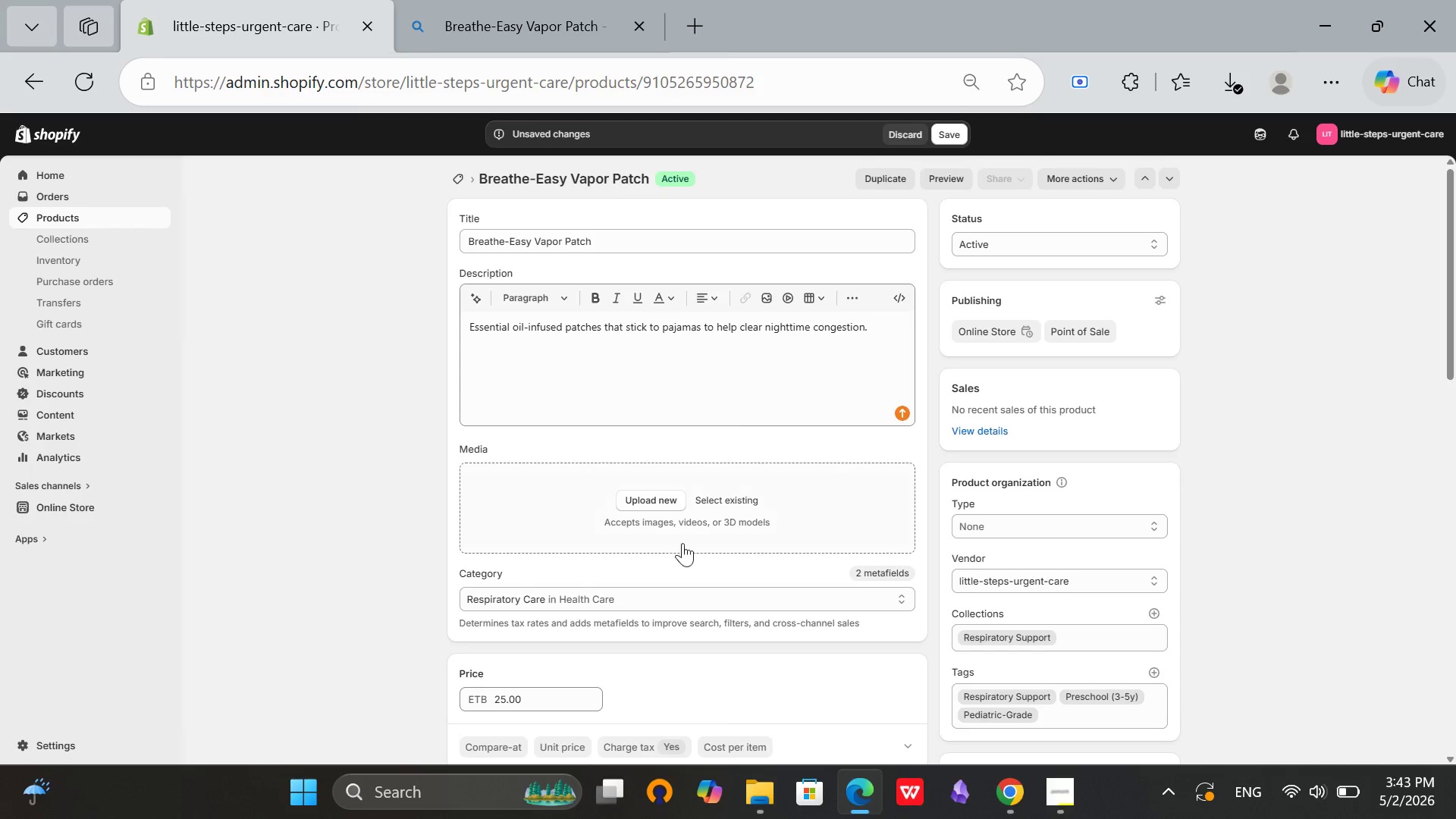 
scroll: coordinate [683, 598], scroll_direction: none, amount: 0.0
 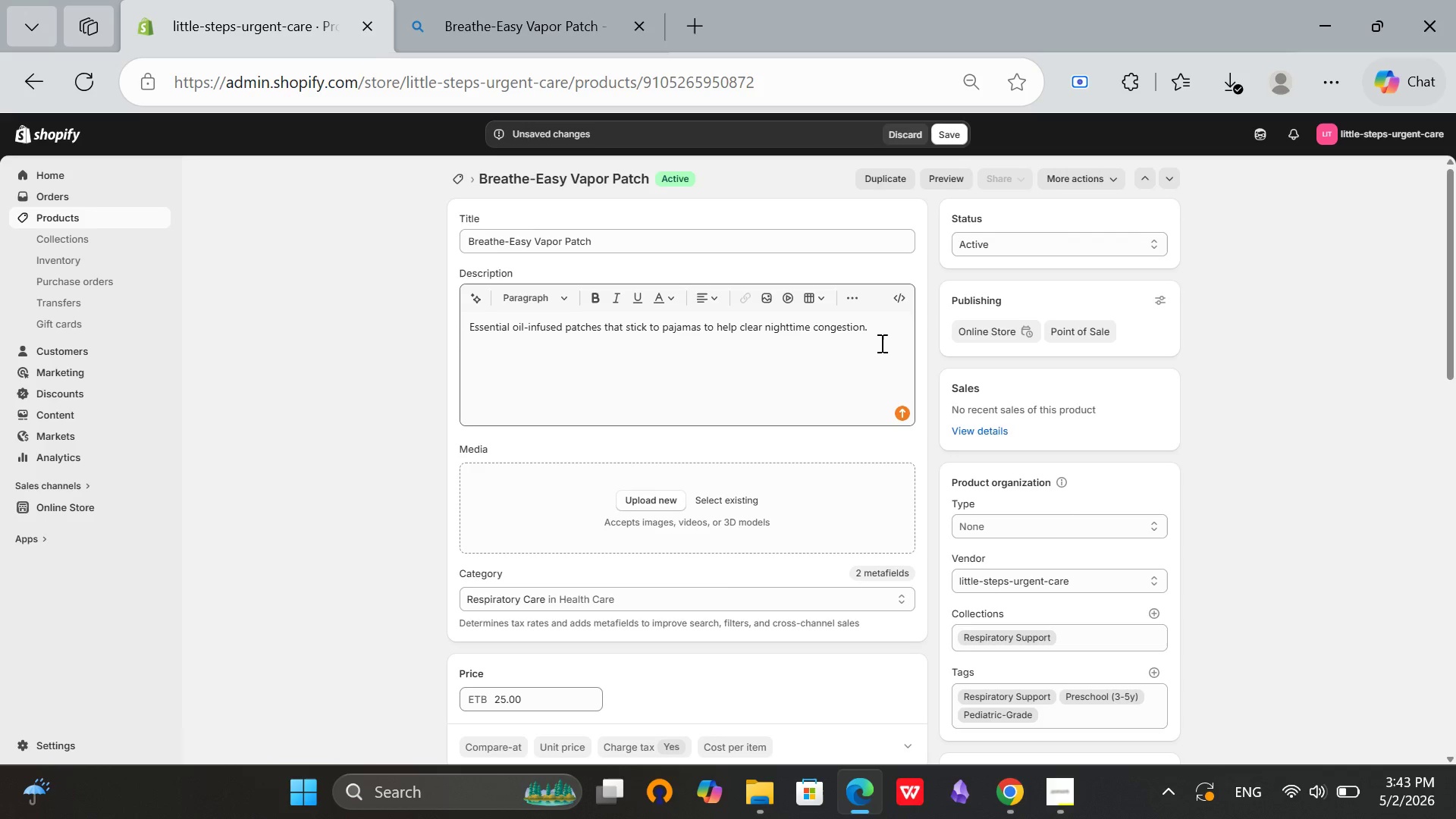 
left_click([888, 339])
 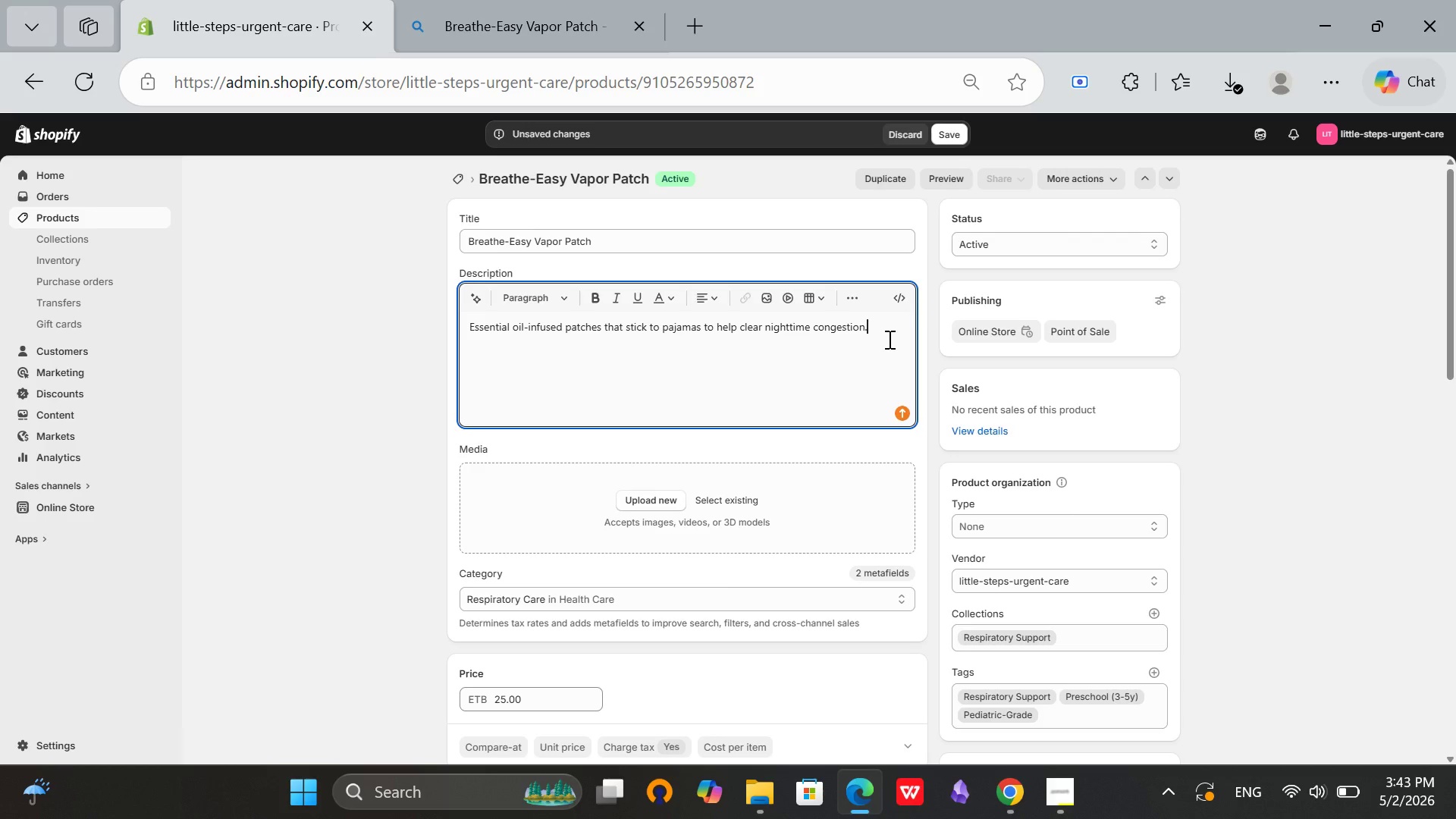 
hold_key(key=Backspace, duration=1.51)
 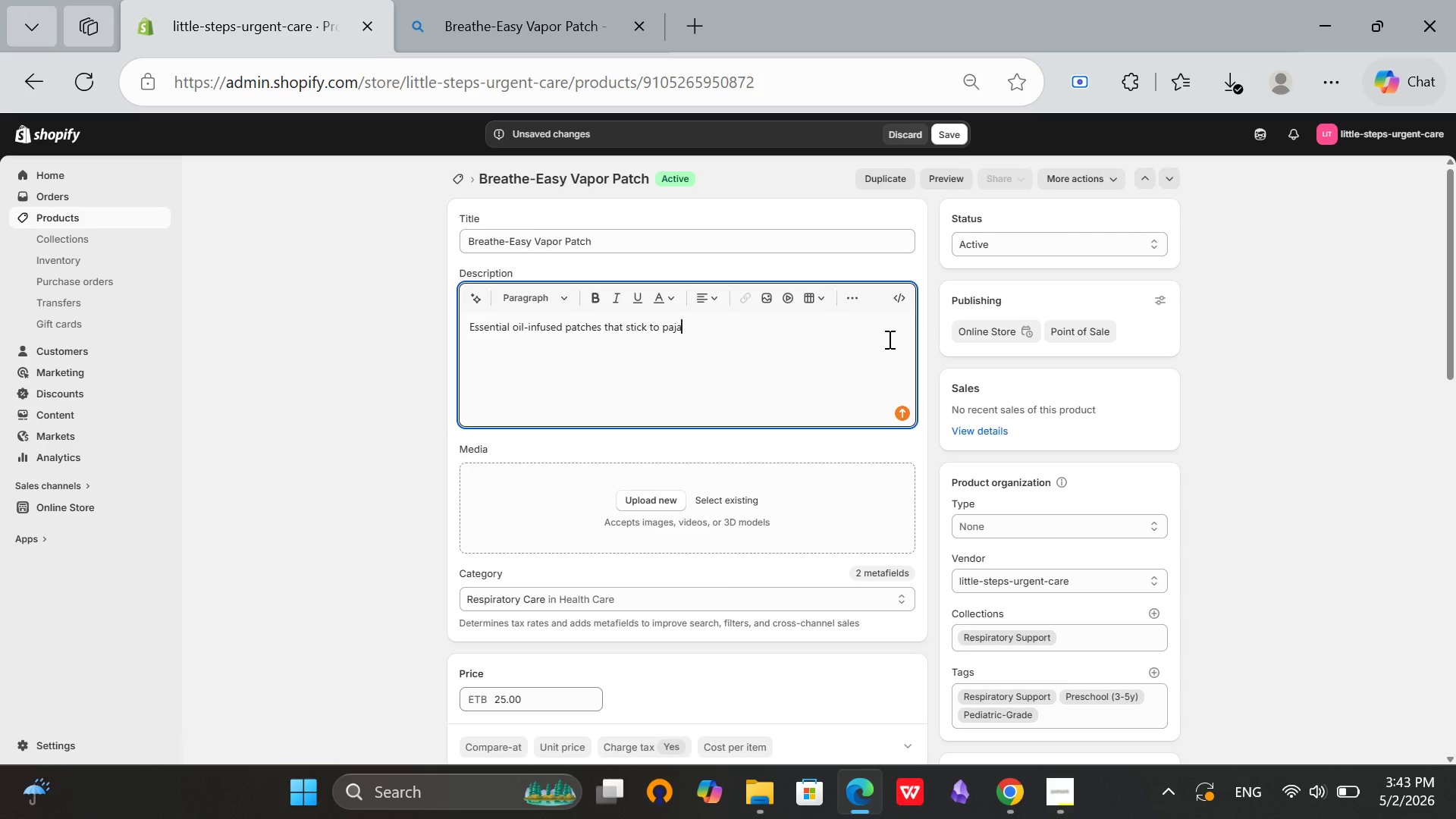 
hold_key(key=Backspace, duration=1.5)
 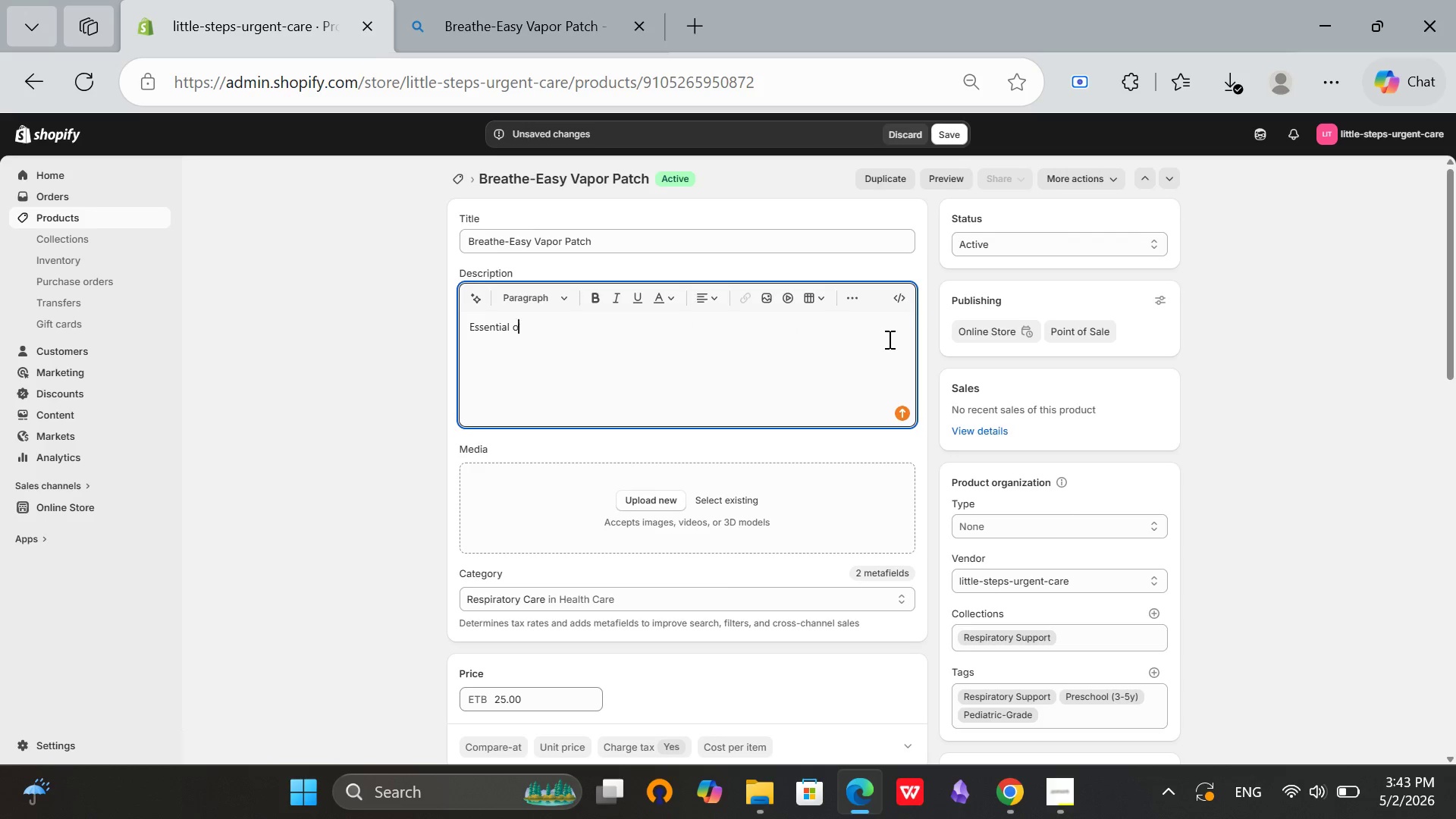 
hold_key(key=Backspace, duration=0.98)
 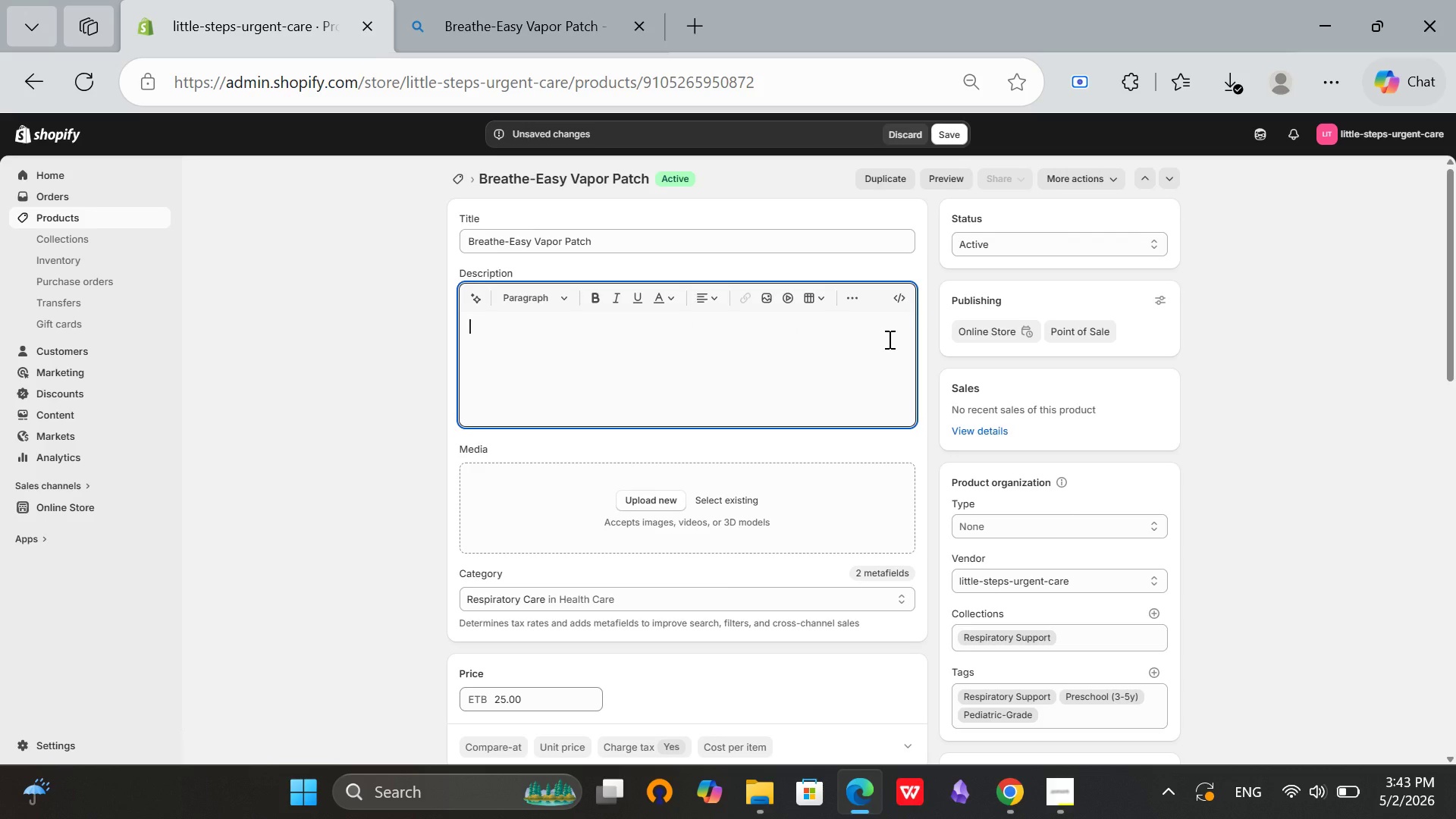 
type(Experience natural relief from congestion with Breath-Easy Vapor Patches. Infused with soo)
key(Backspace)
 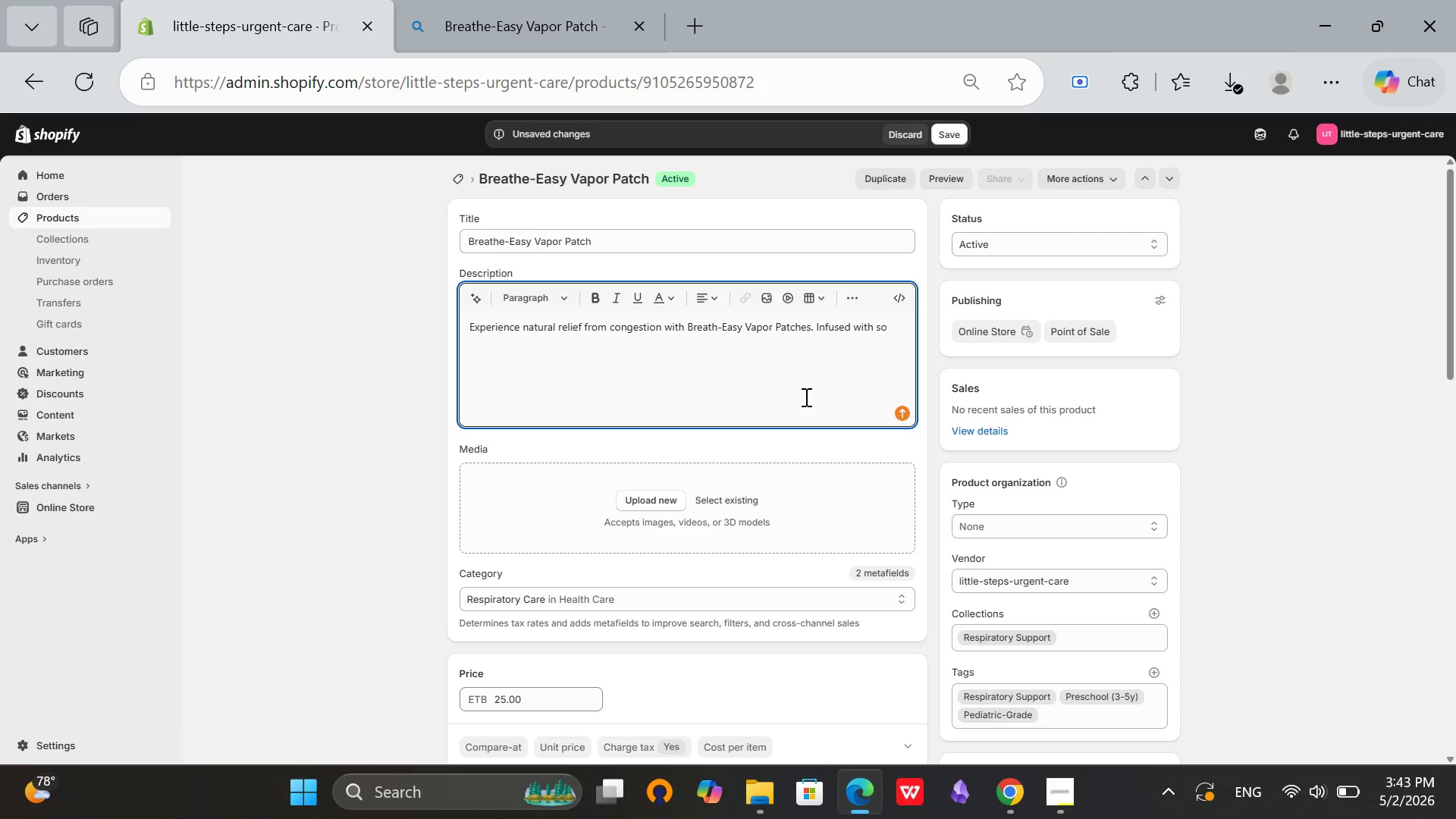 
type(othing vapors, these patches hlp)
key(Backspace)
key(Backspace)
type(elp open airways and promote easier breathing. Safe for kin)
key(Backspace)
type(ds and adults, perfect for nighttime comfort.)
 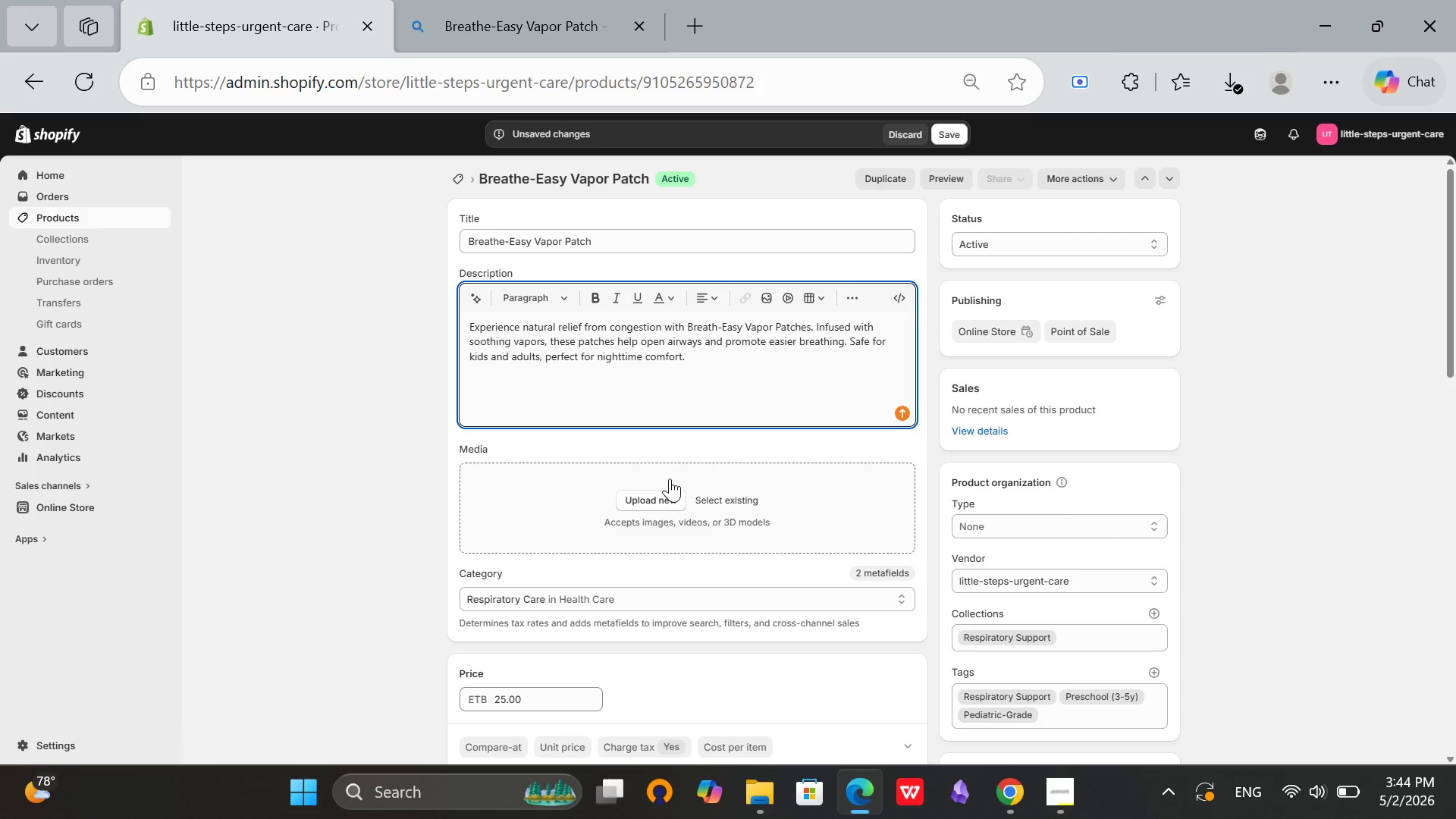 
left_click([662, 492])
 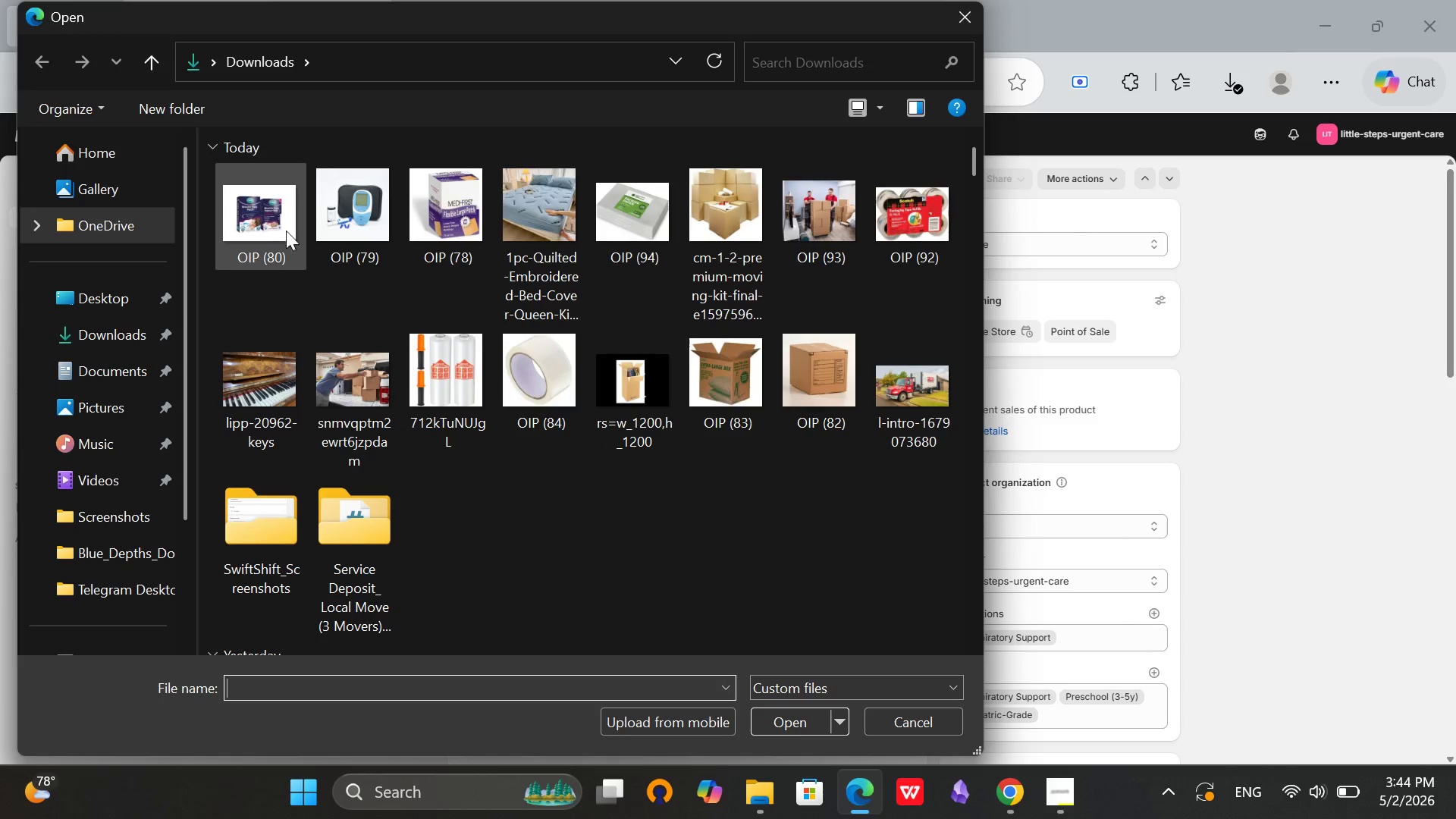 
left_click([787, 723])
 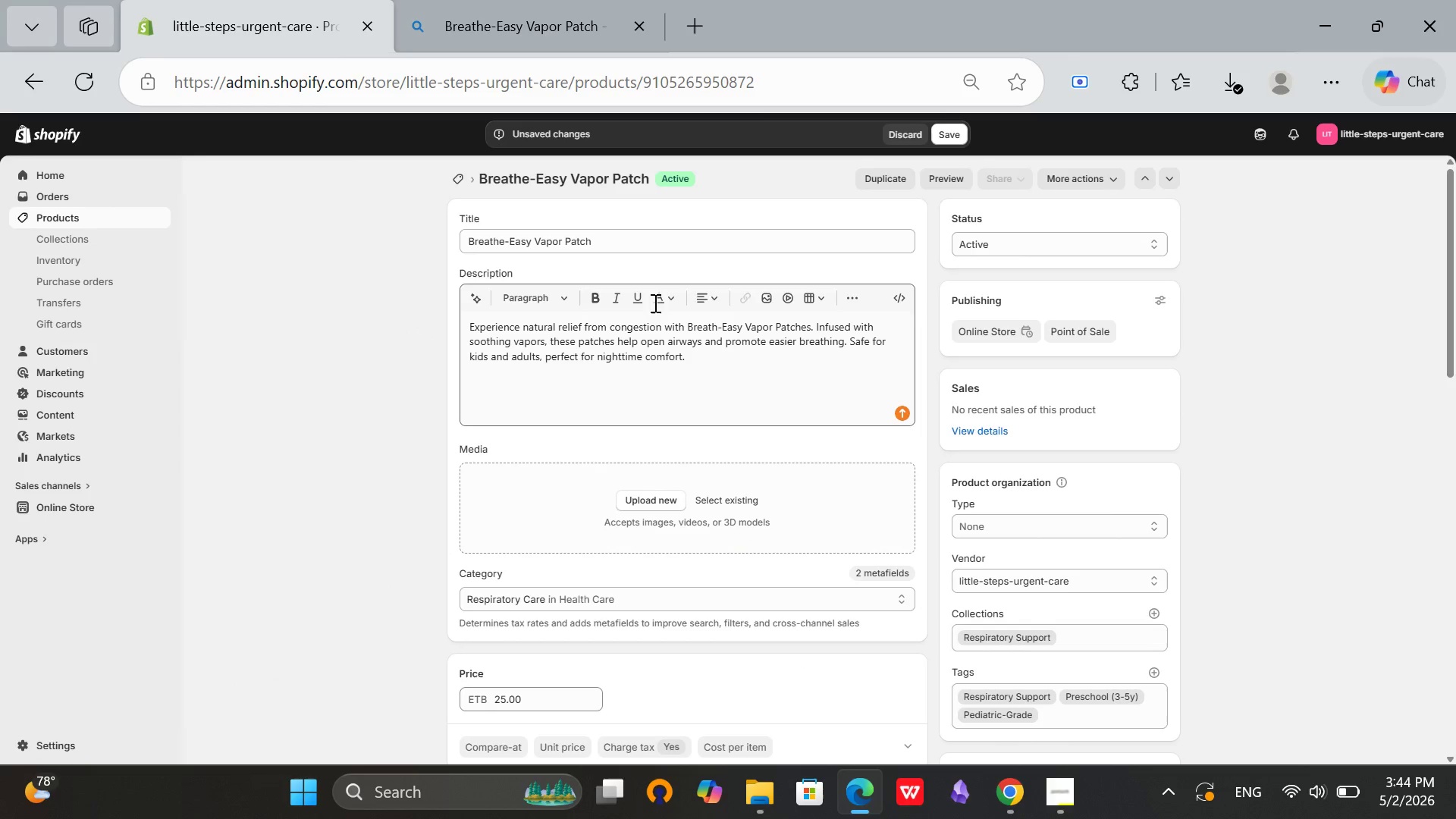 
left_click([547, 17])
 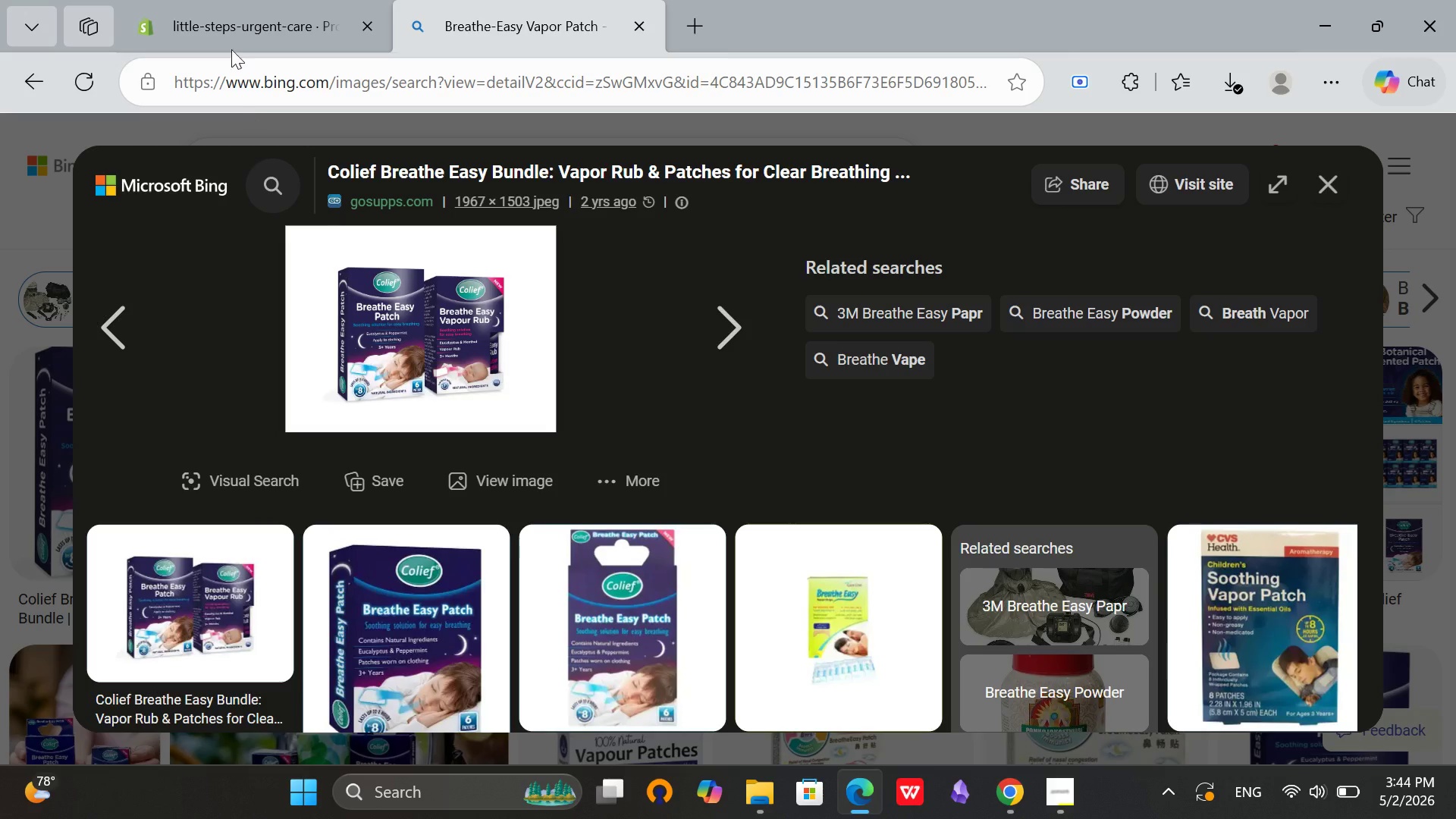 
left_click([234, 0])
 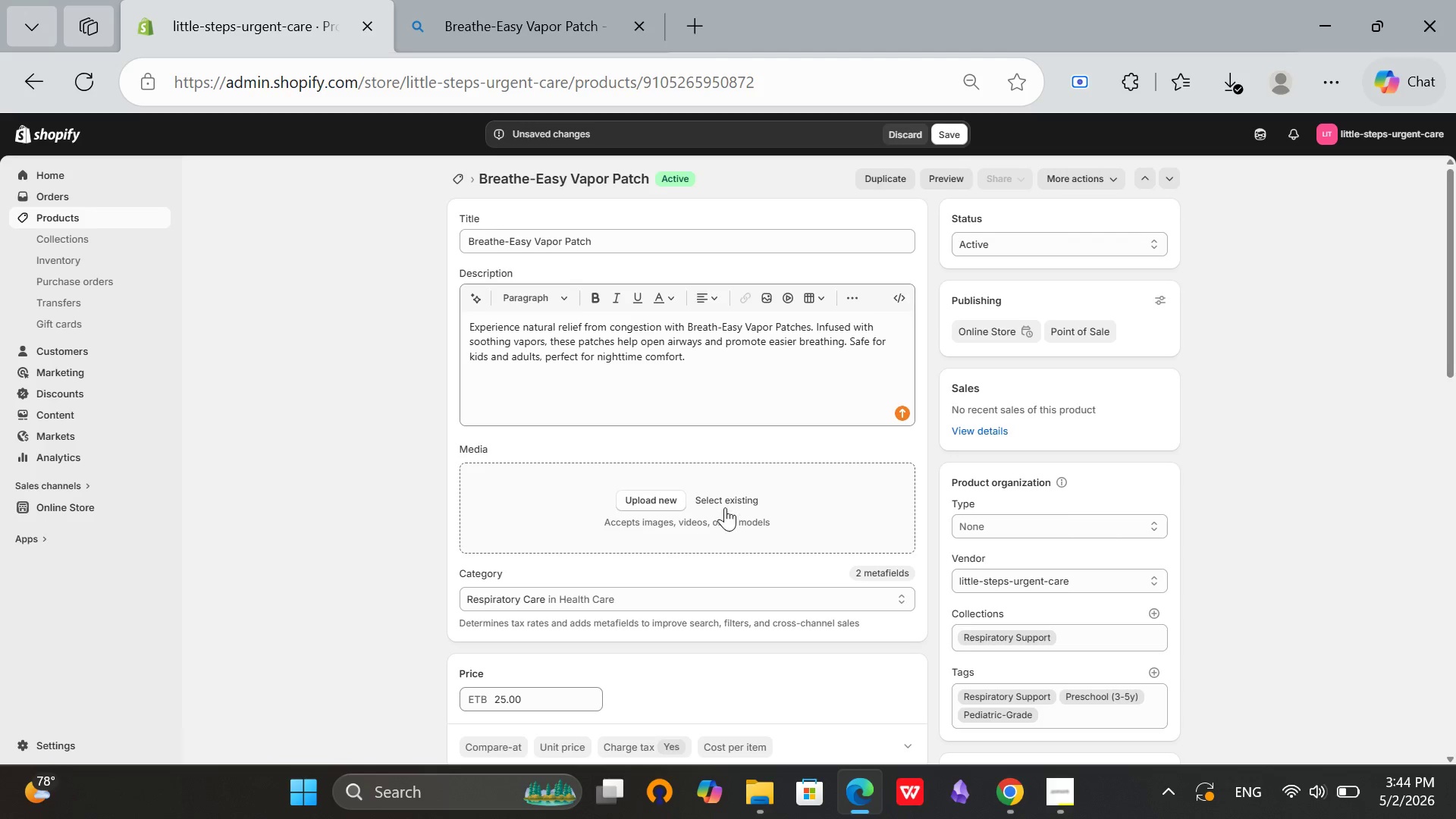 
left_click([729, 498])
 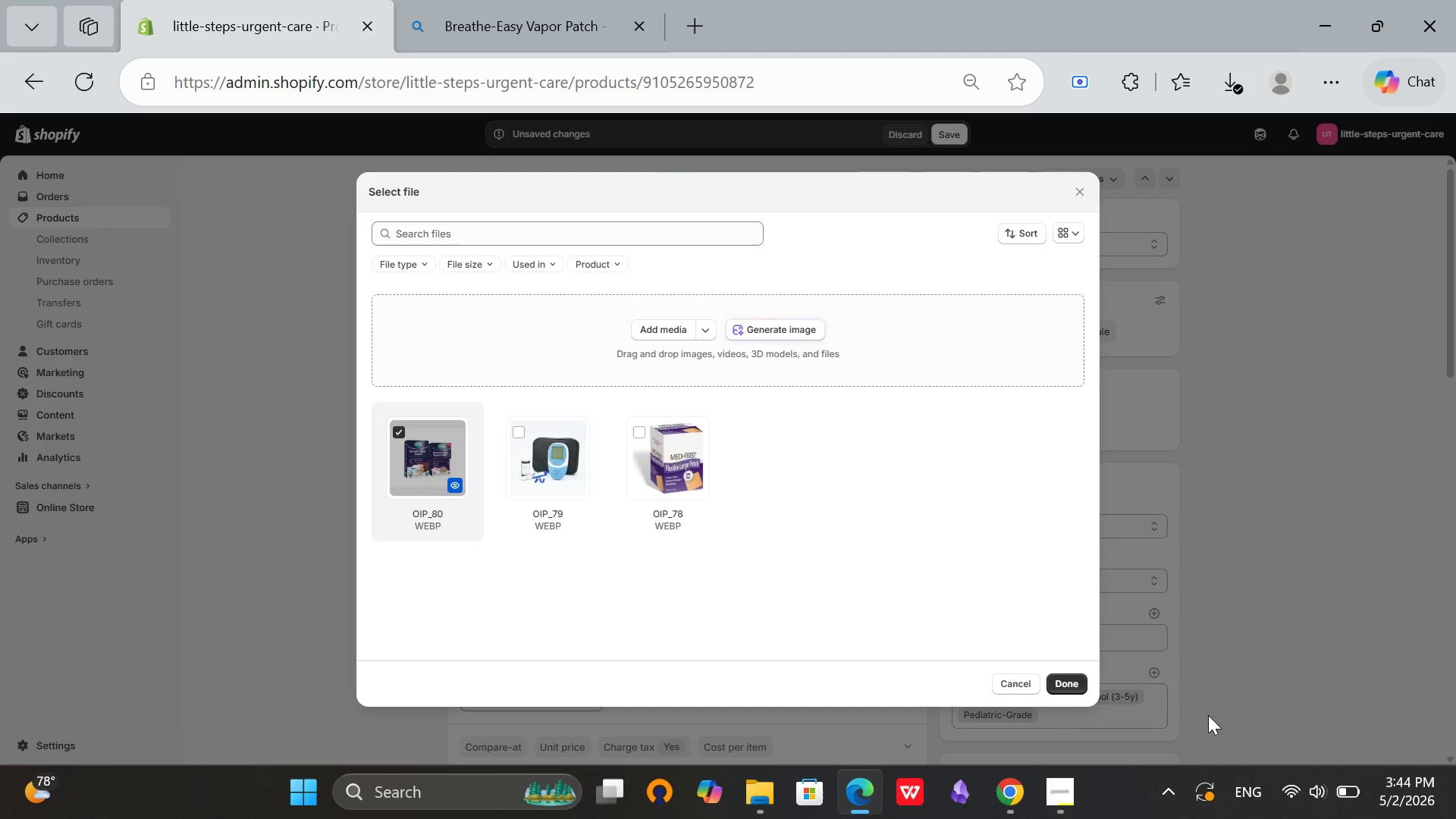 
wait(5.03)
 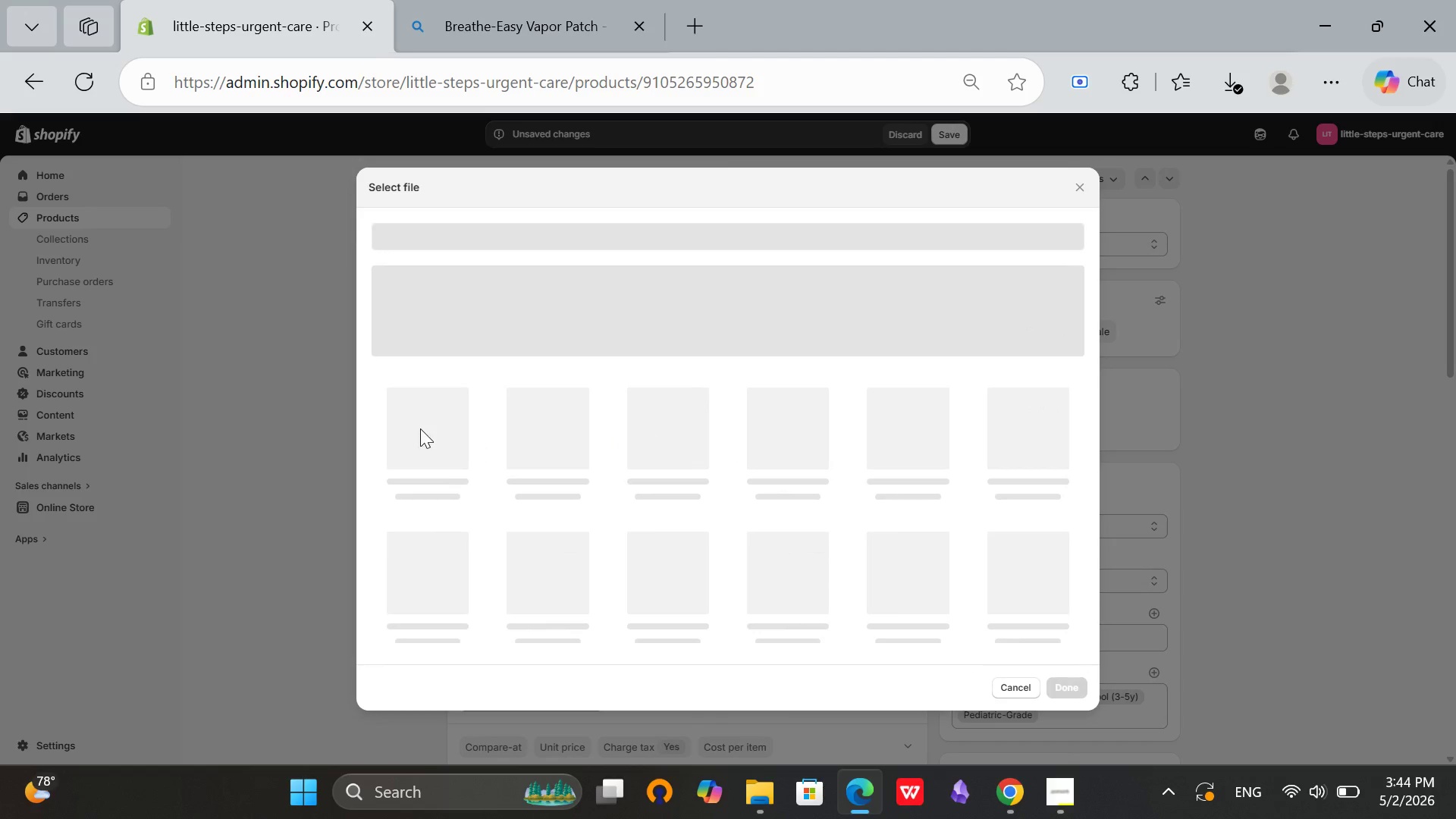 
scroll: coordinate [854, 451], scroll_direction: down, amount: 10.0
 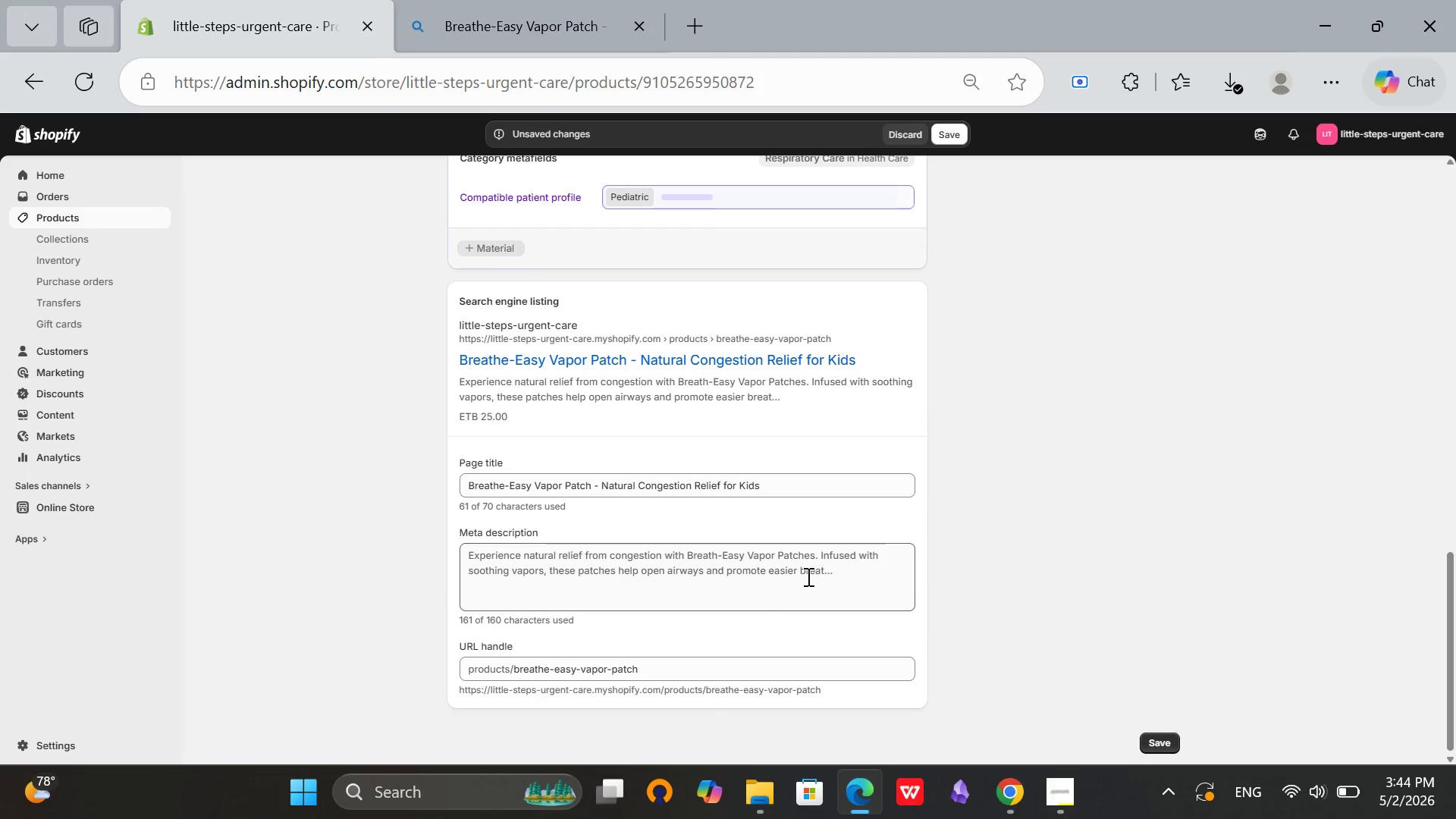 
left_click([828, 572])
 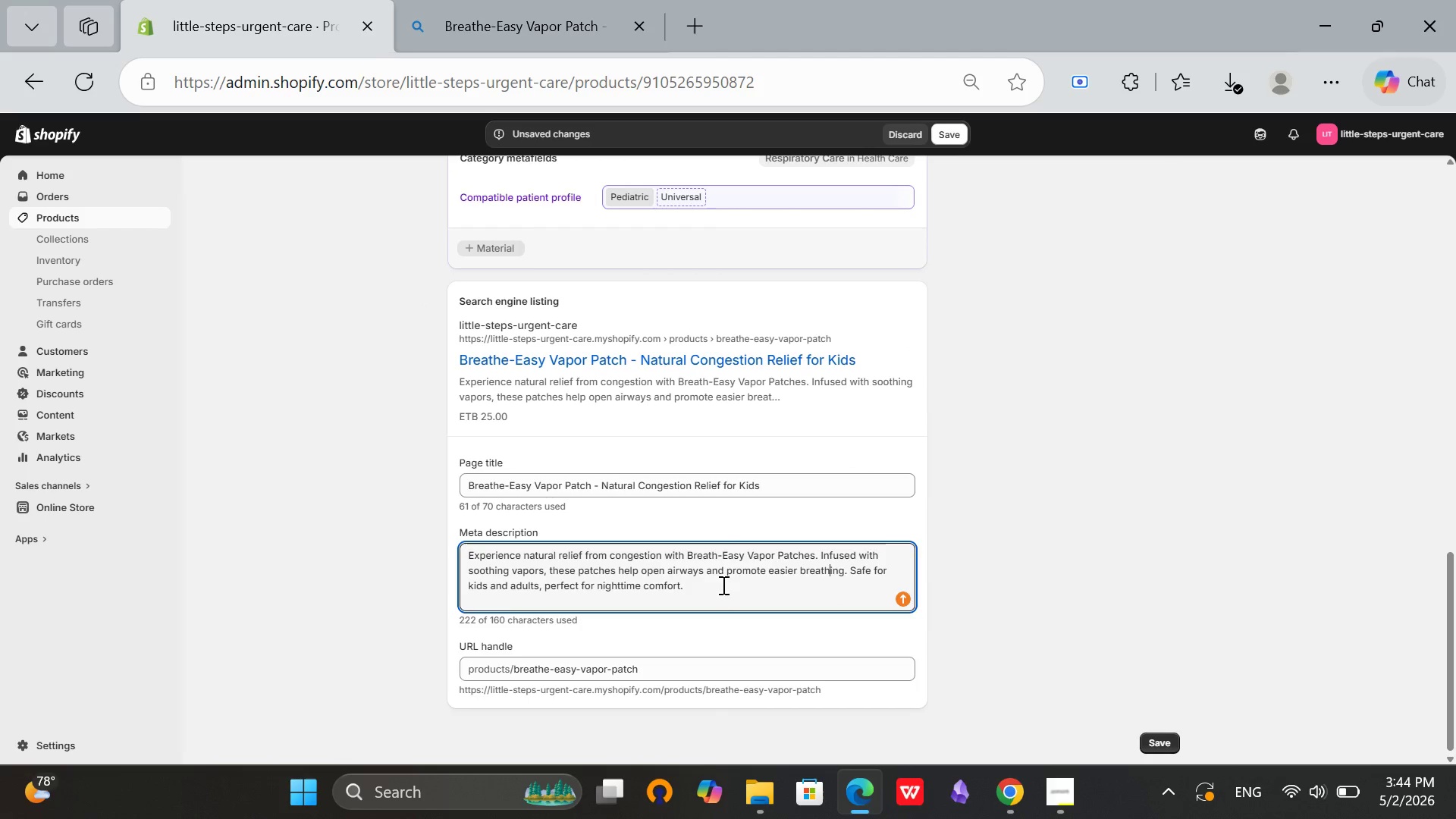 
left_click([714, 592])
 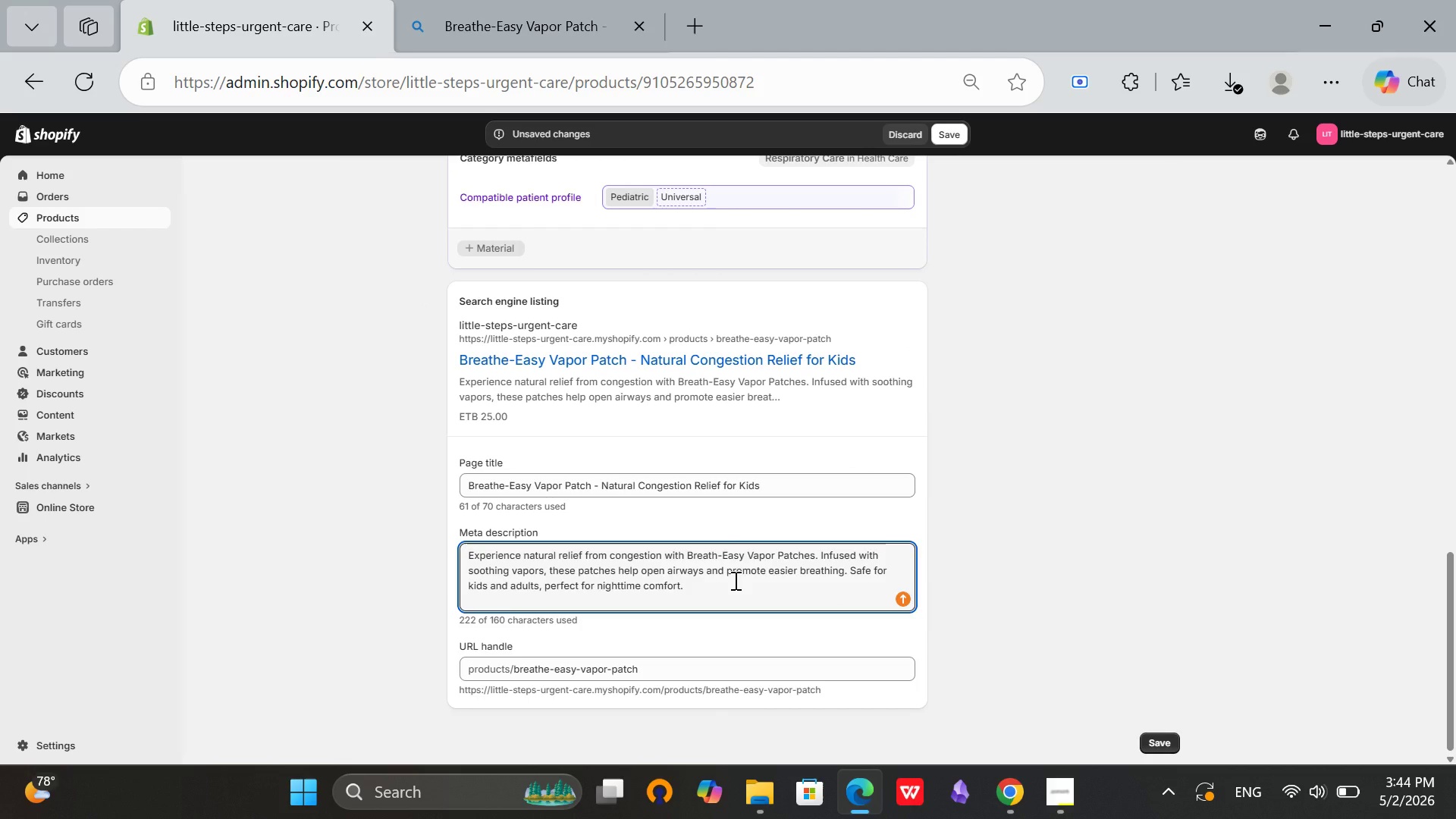 
key(Control+A)
 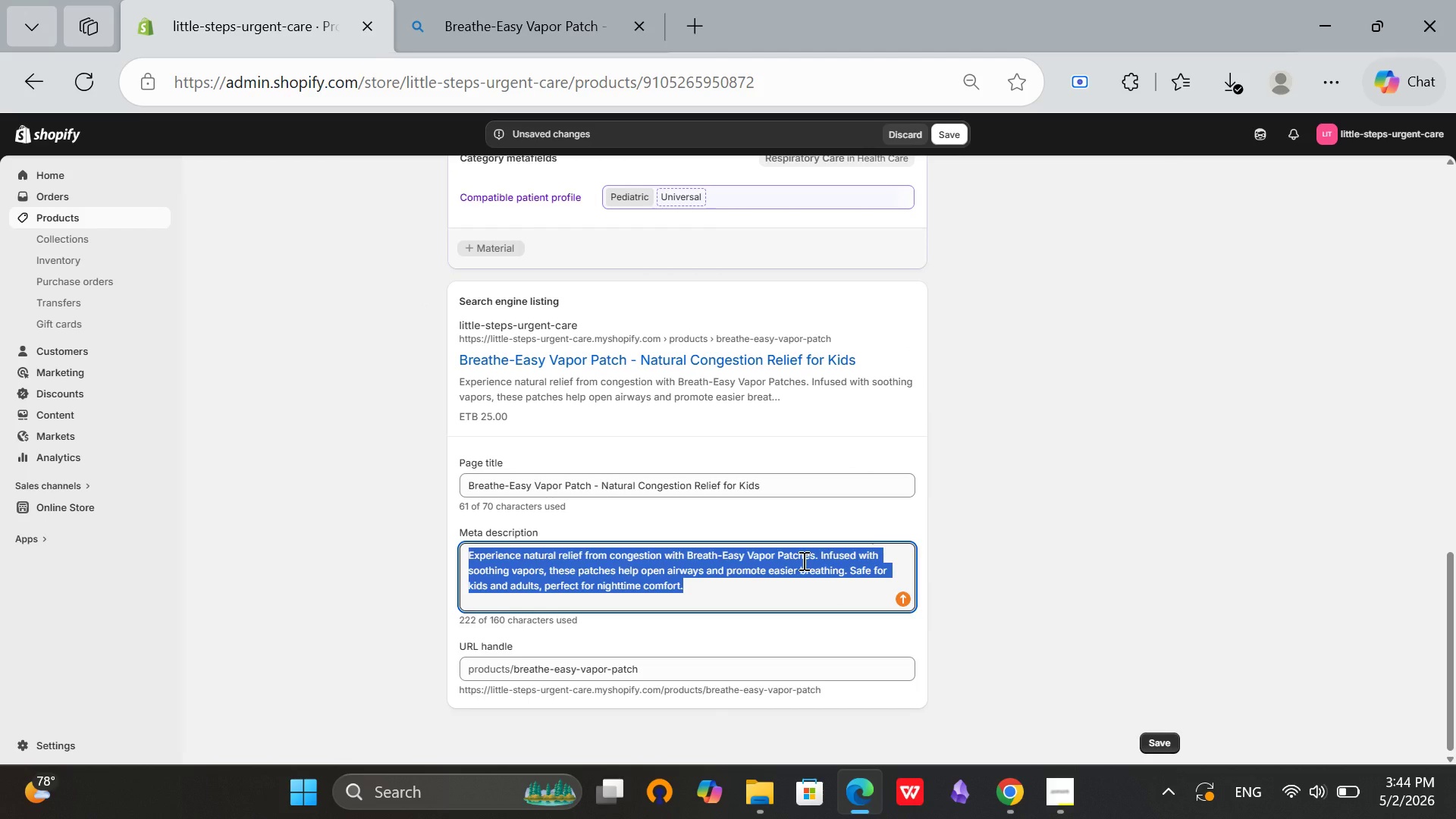 
key(Backspace)
type(Easse)
key(Backspace)
key(Backspace)
type(e congestion with soothing vapor patches. Safe, non-medicated relief)
 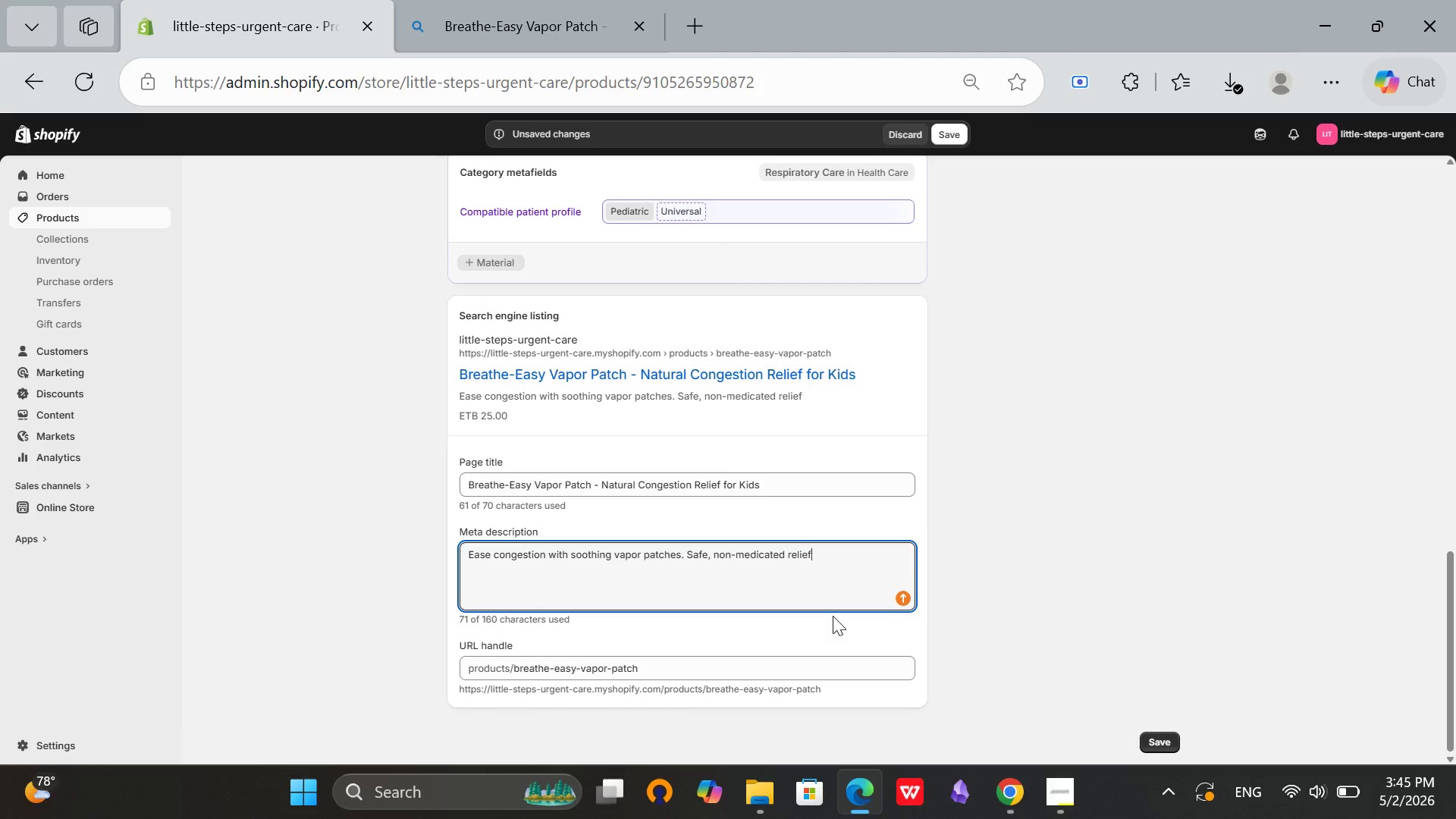 
wait(7.64)
 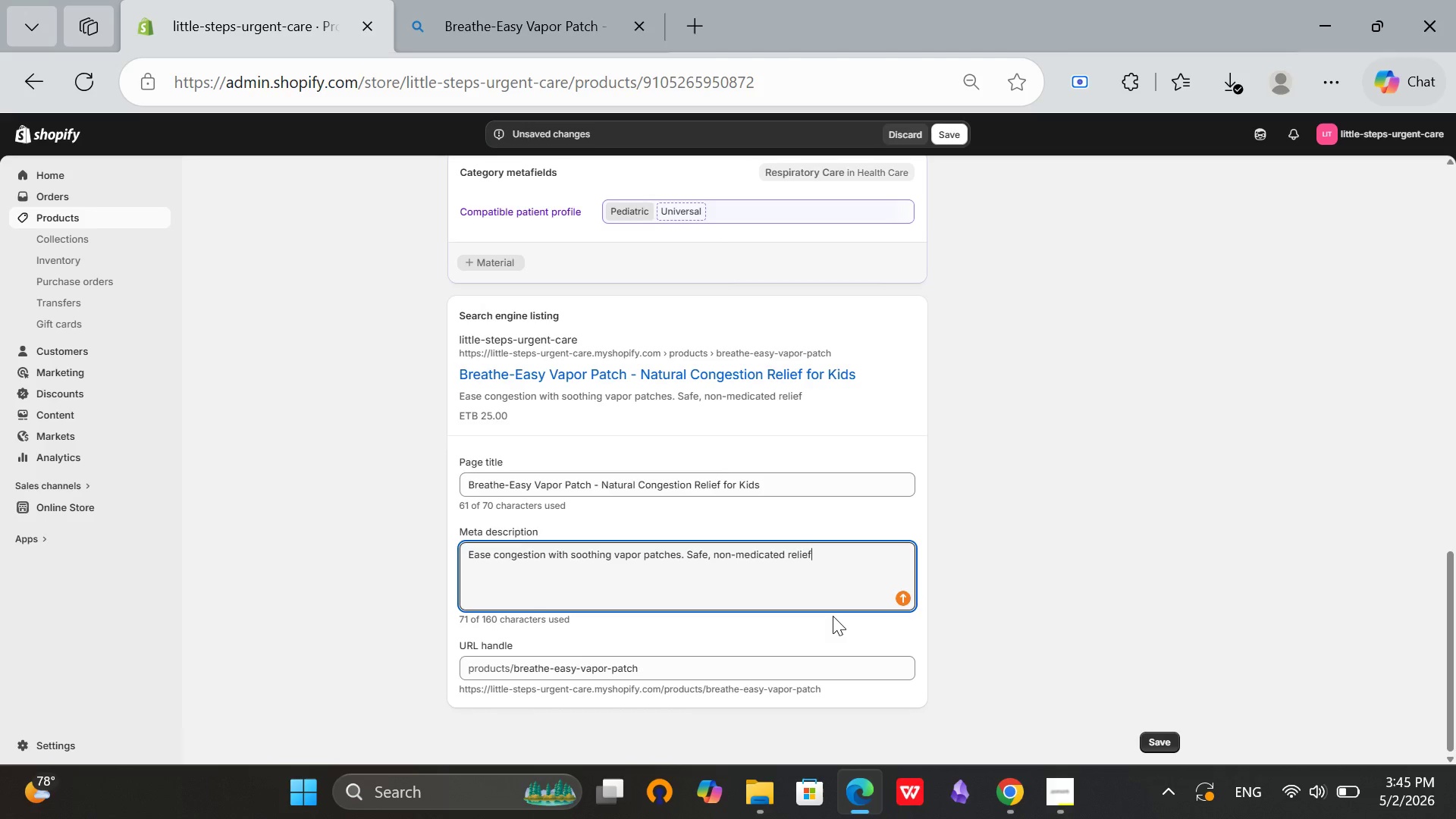 
type( for cough)
 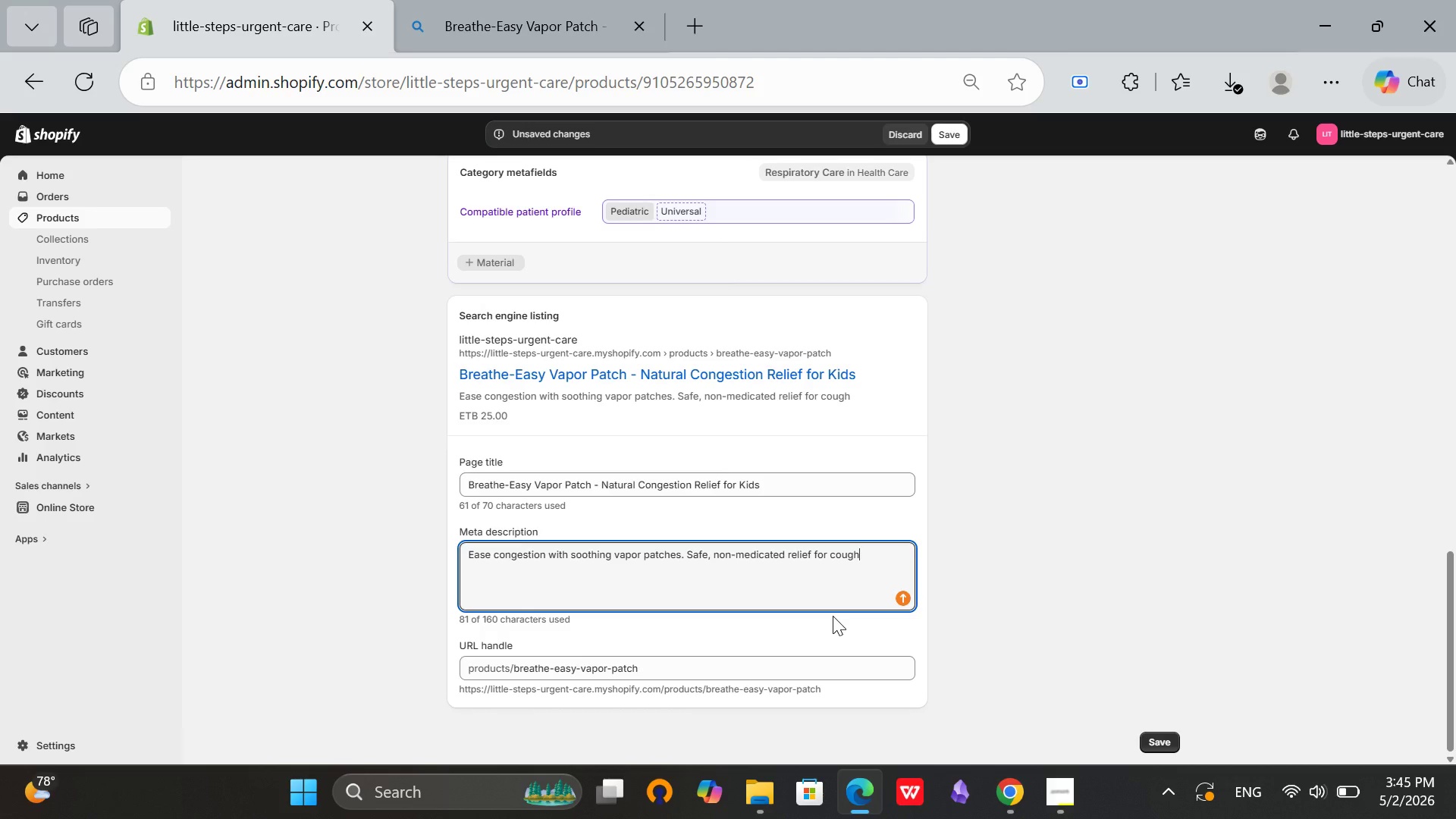 
type(, cold, and sinus comfort.)
 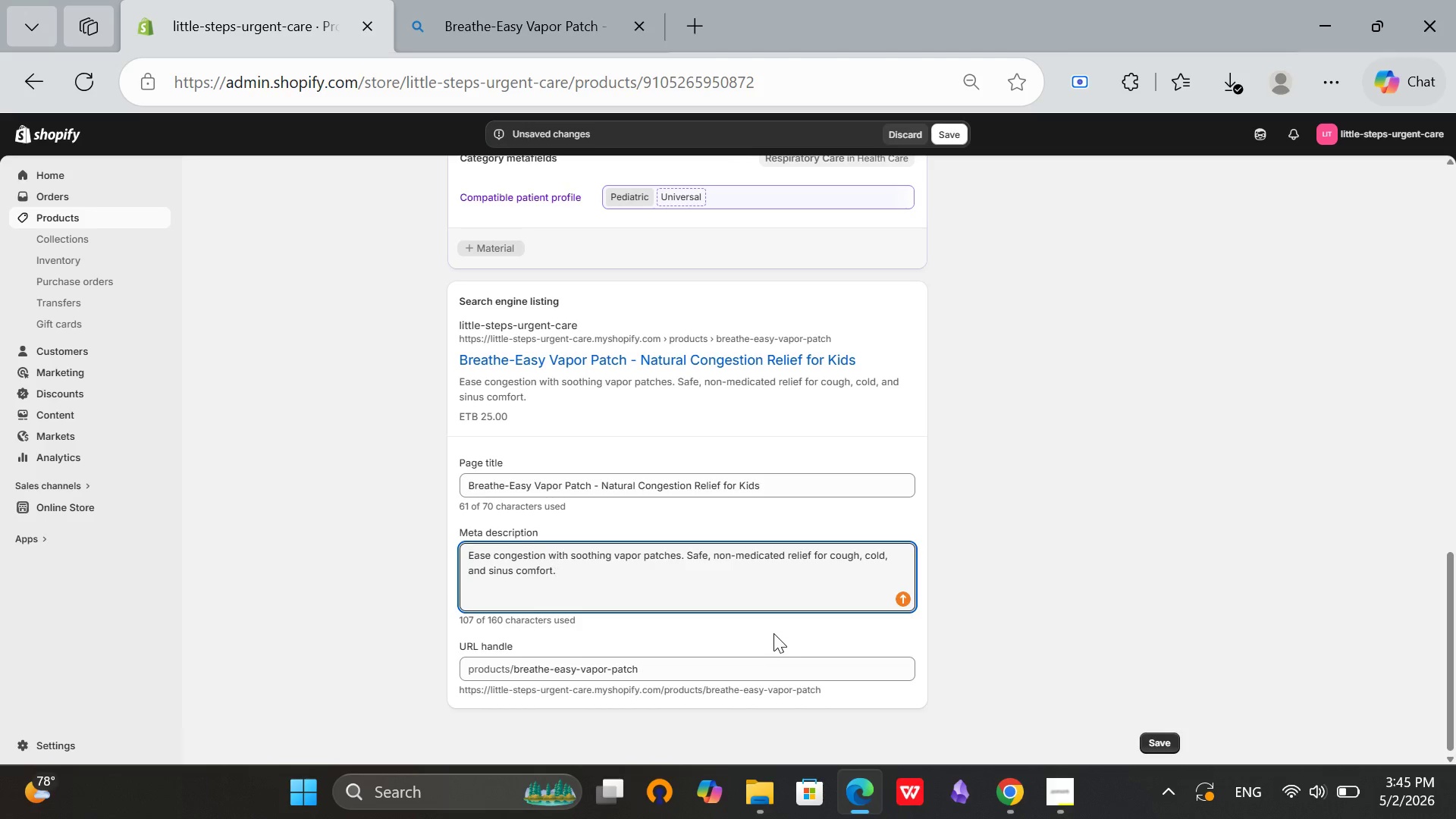 
scroll: coordinate [717, 630], scroll_direction: up, amount: 6.0
 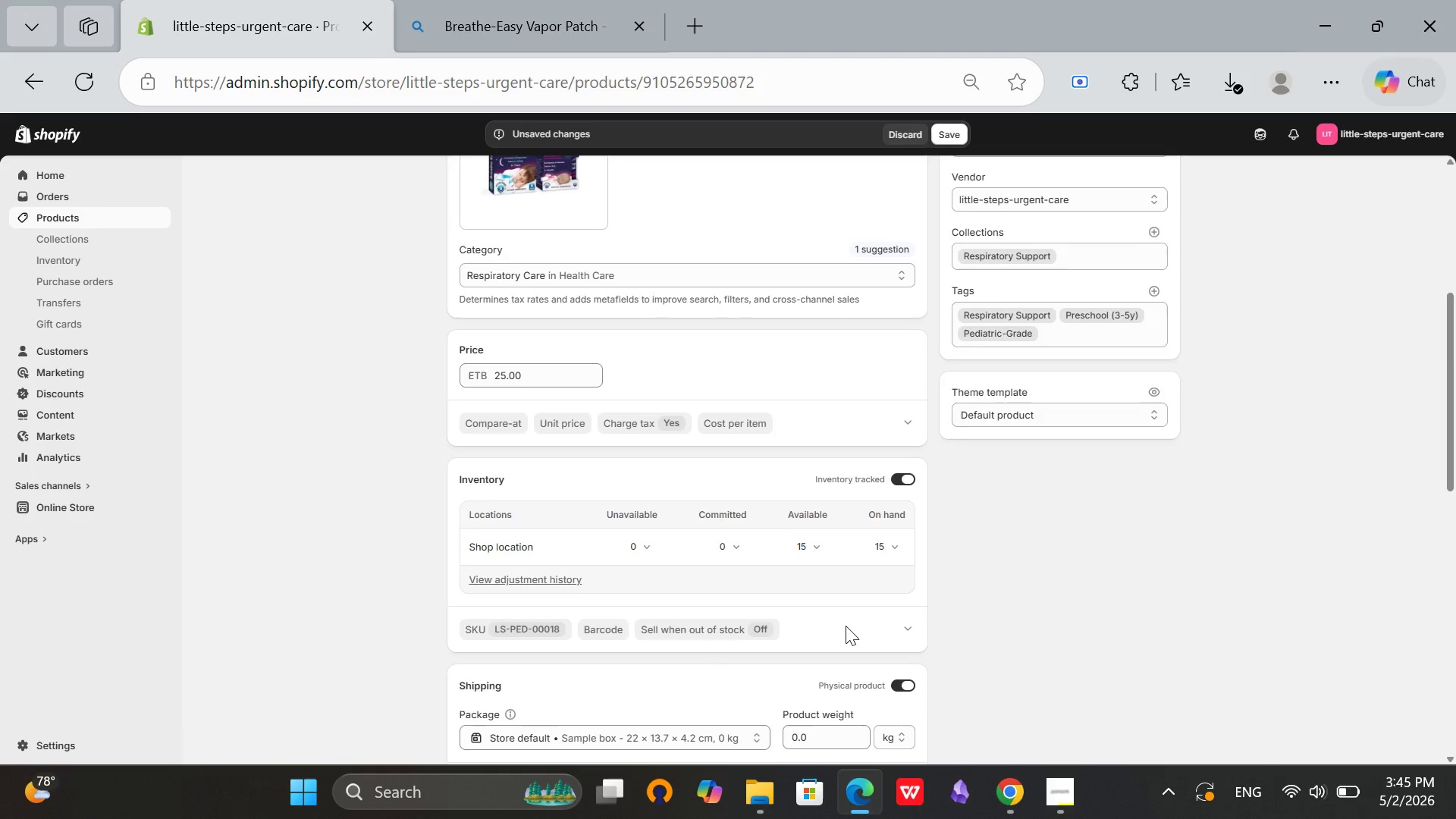 
scroll: coordinate [846, 626], scroll_direction: down, amount: 2.0
 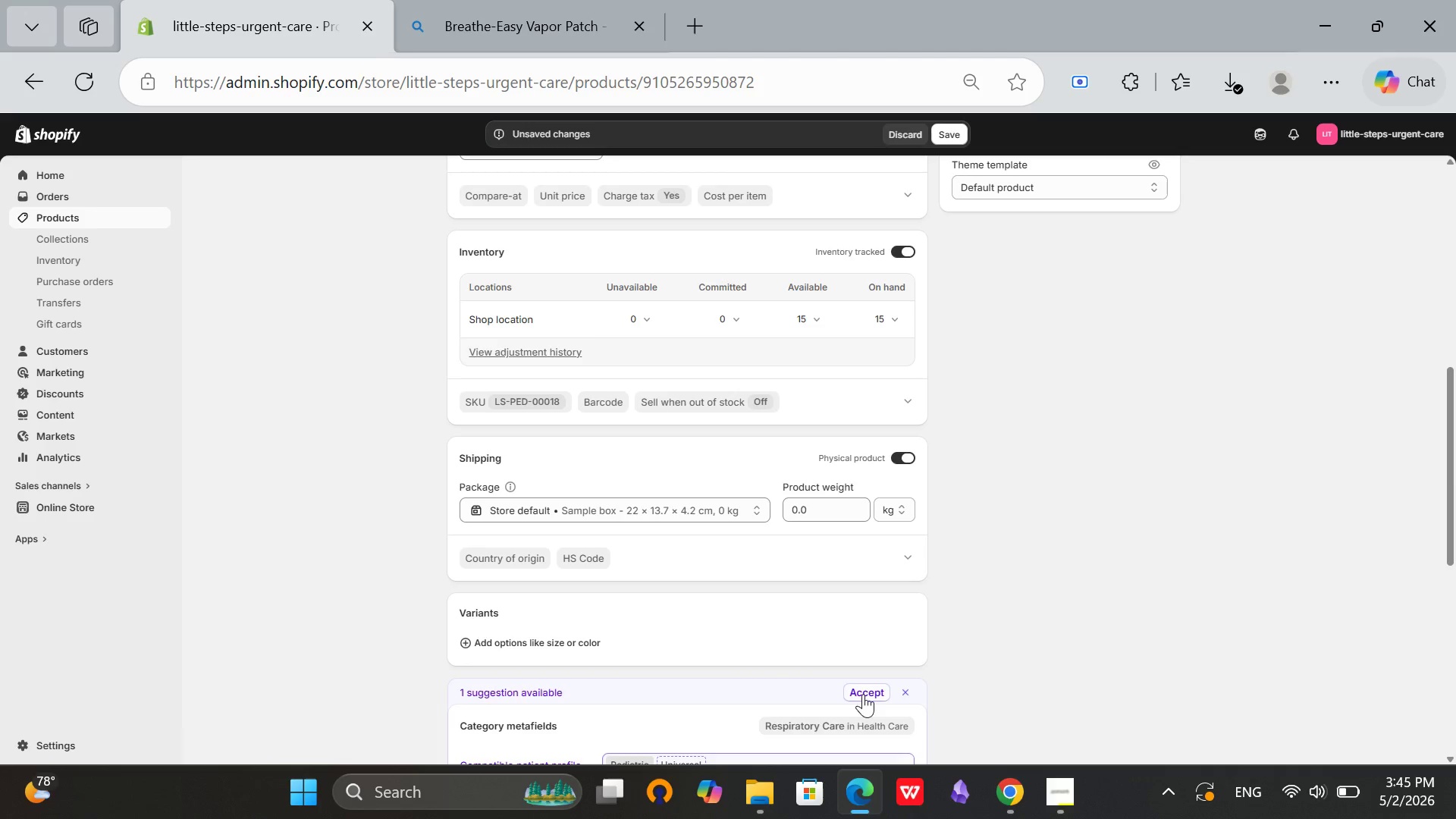 
left_click([866, 686])
 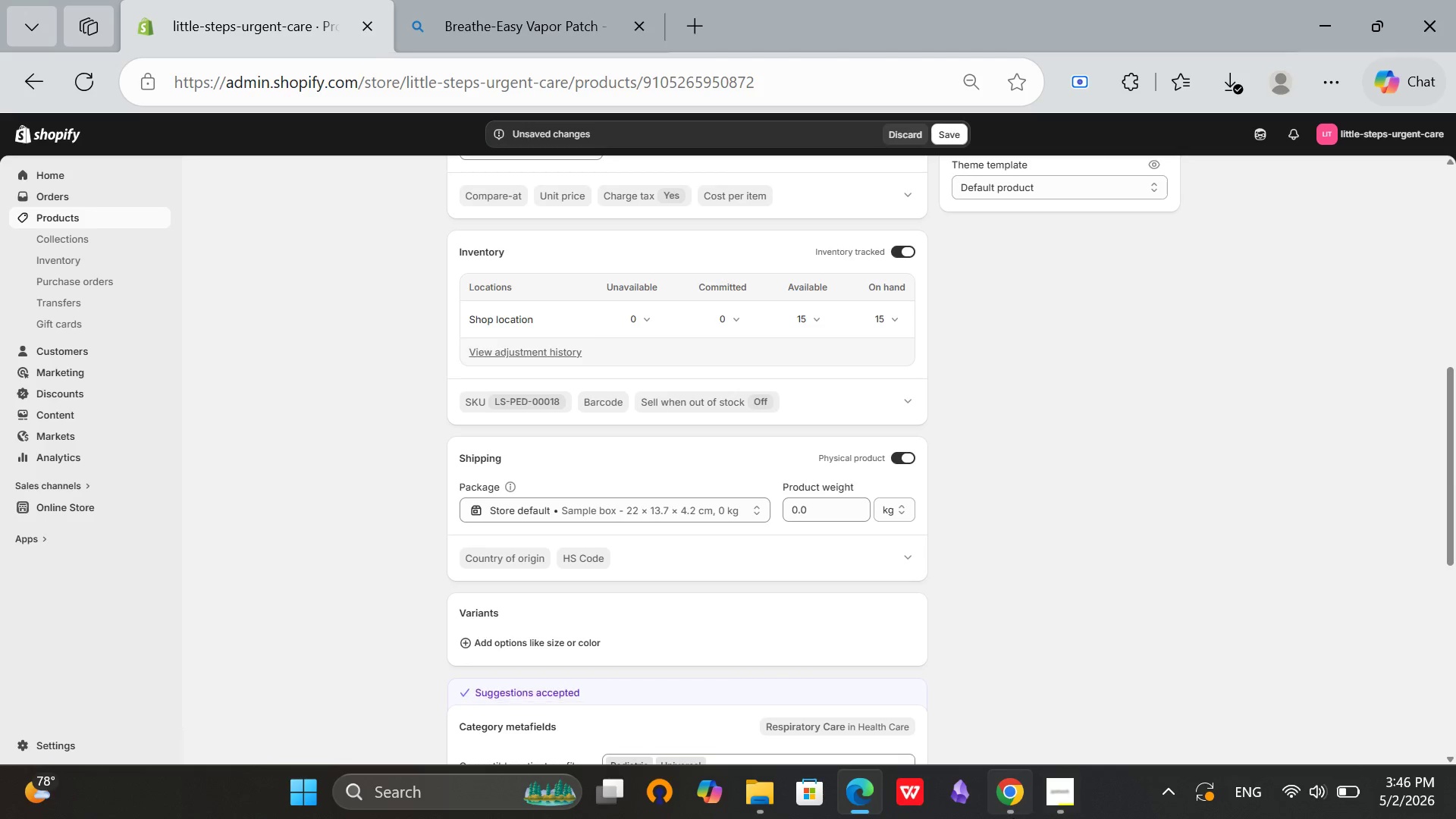 
left_click([1012, 818])
 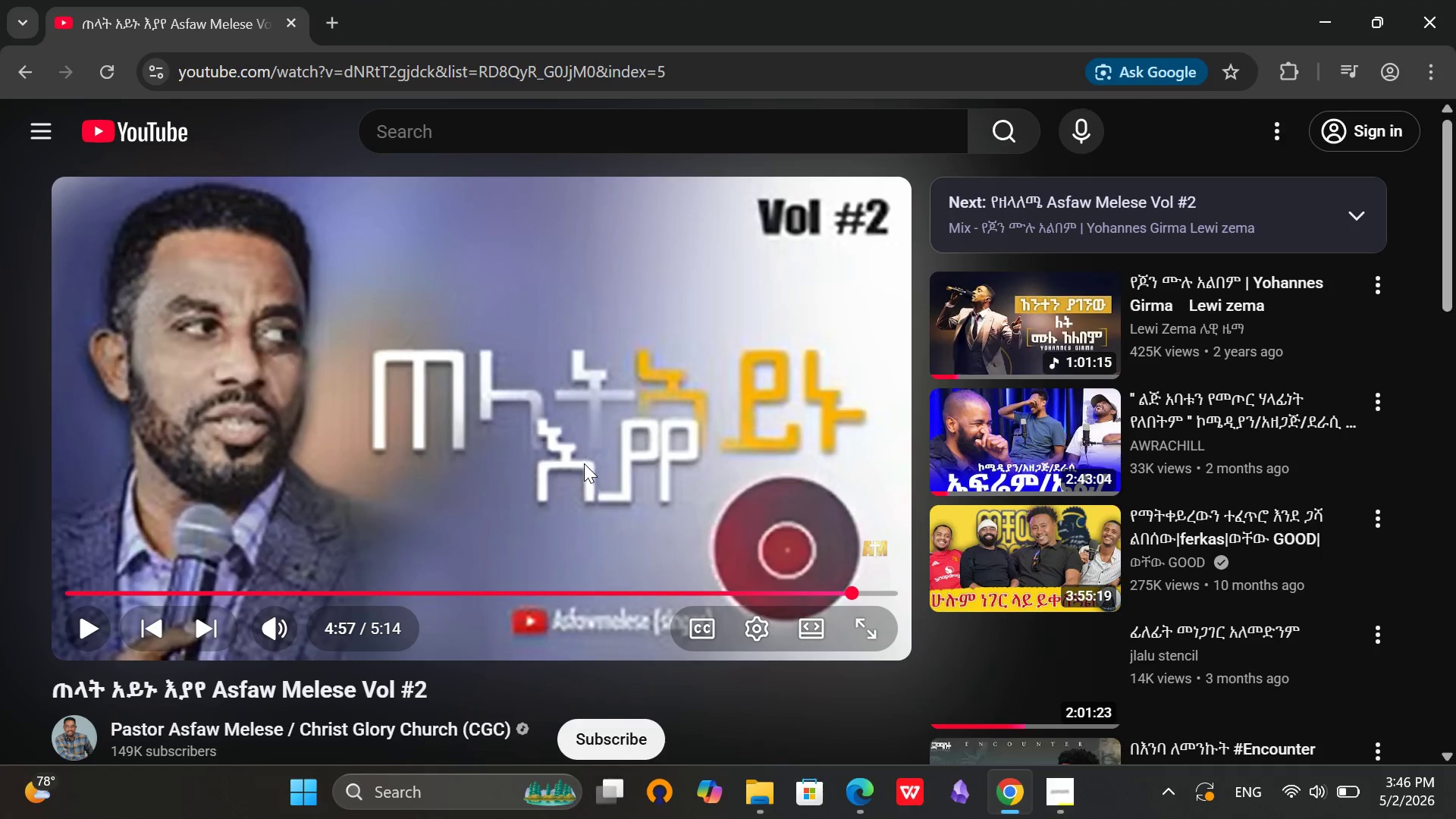 
left_click([587, 441])
 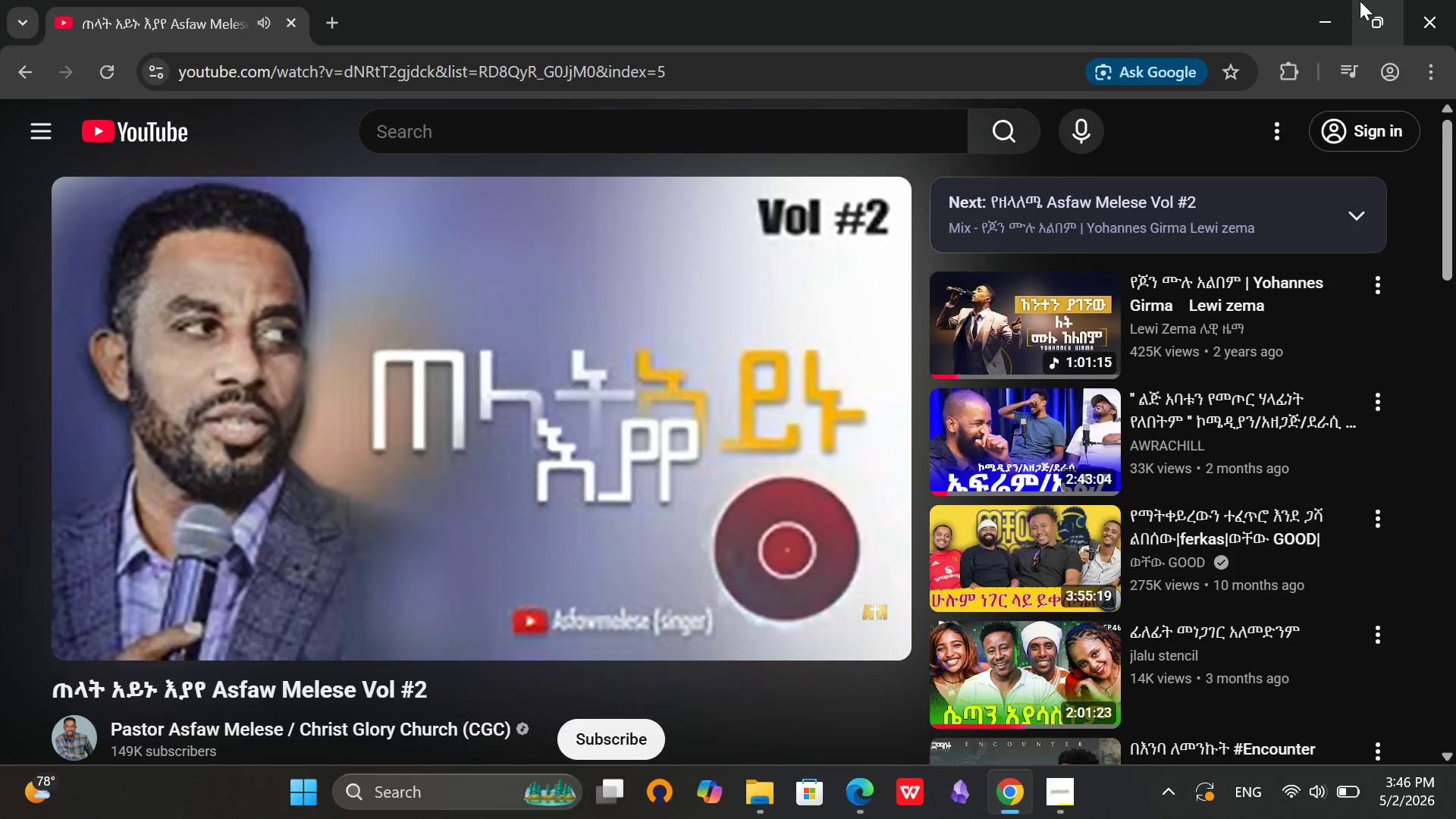 
left_click([1317, 17])
 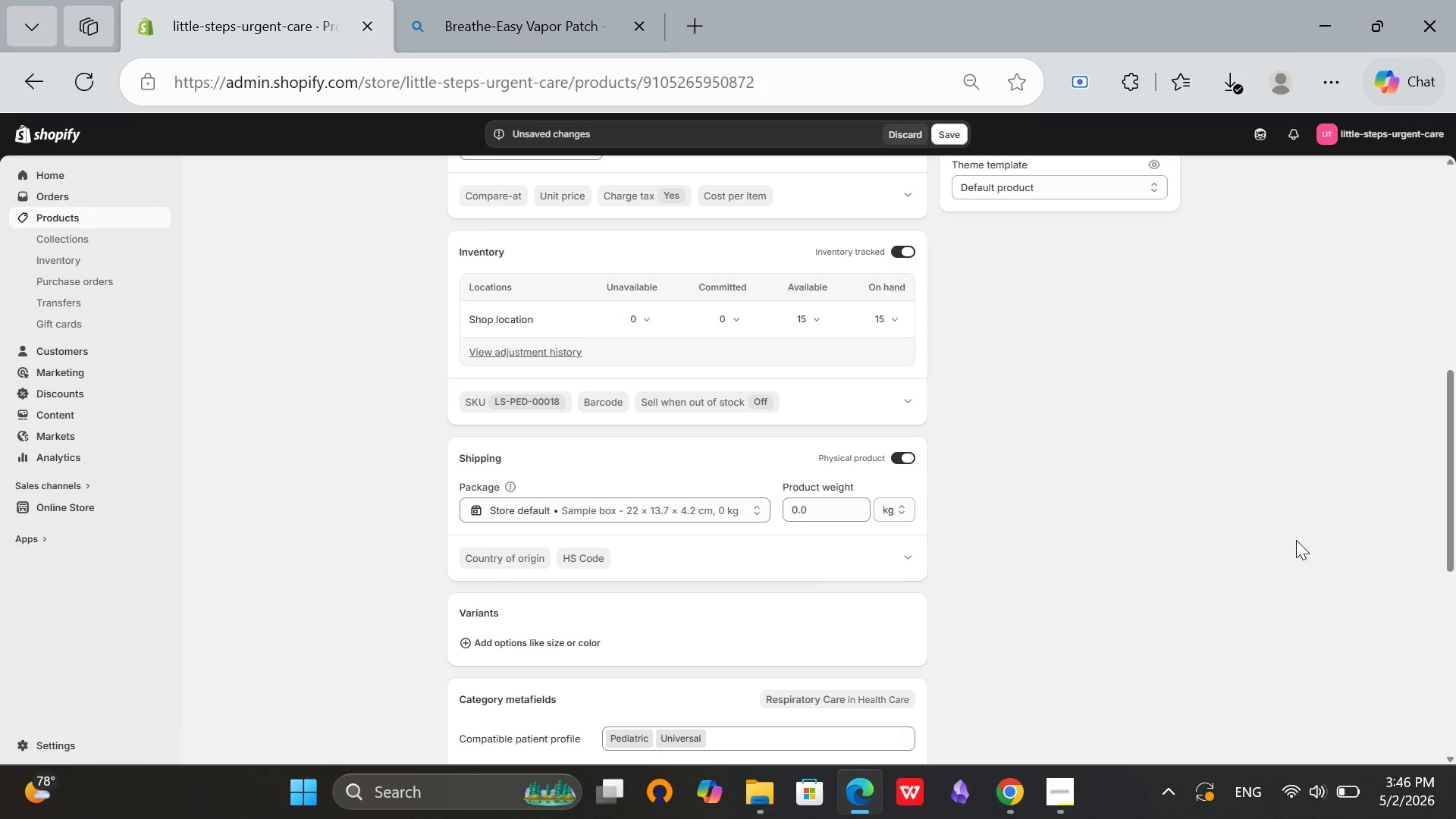 
left_click([1316, 818])
 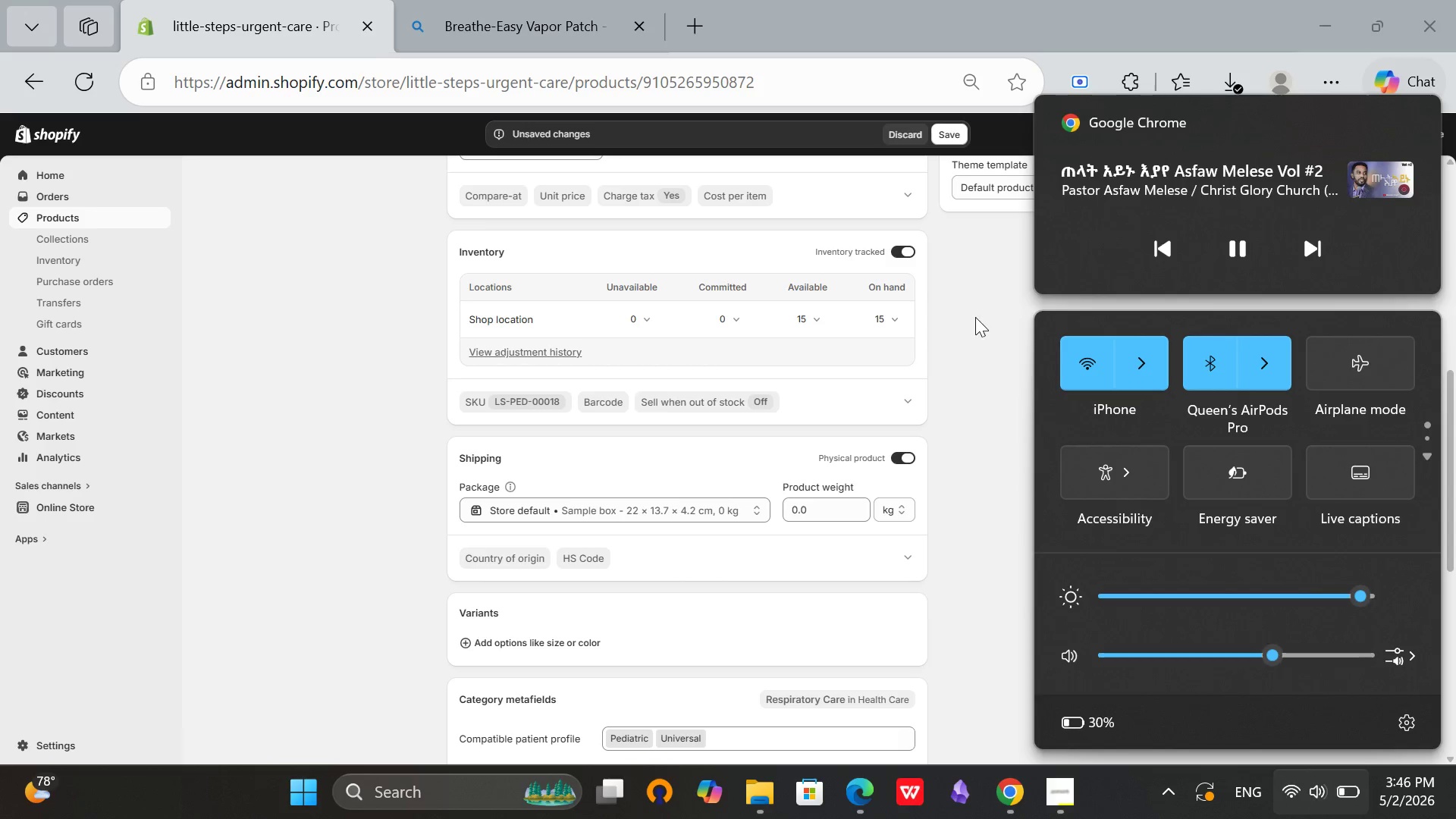 
scroll: coordinate [745, 472], scroll_direction: up, amount: 10.0
 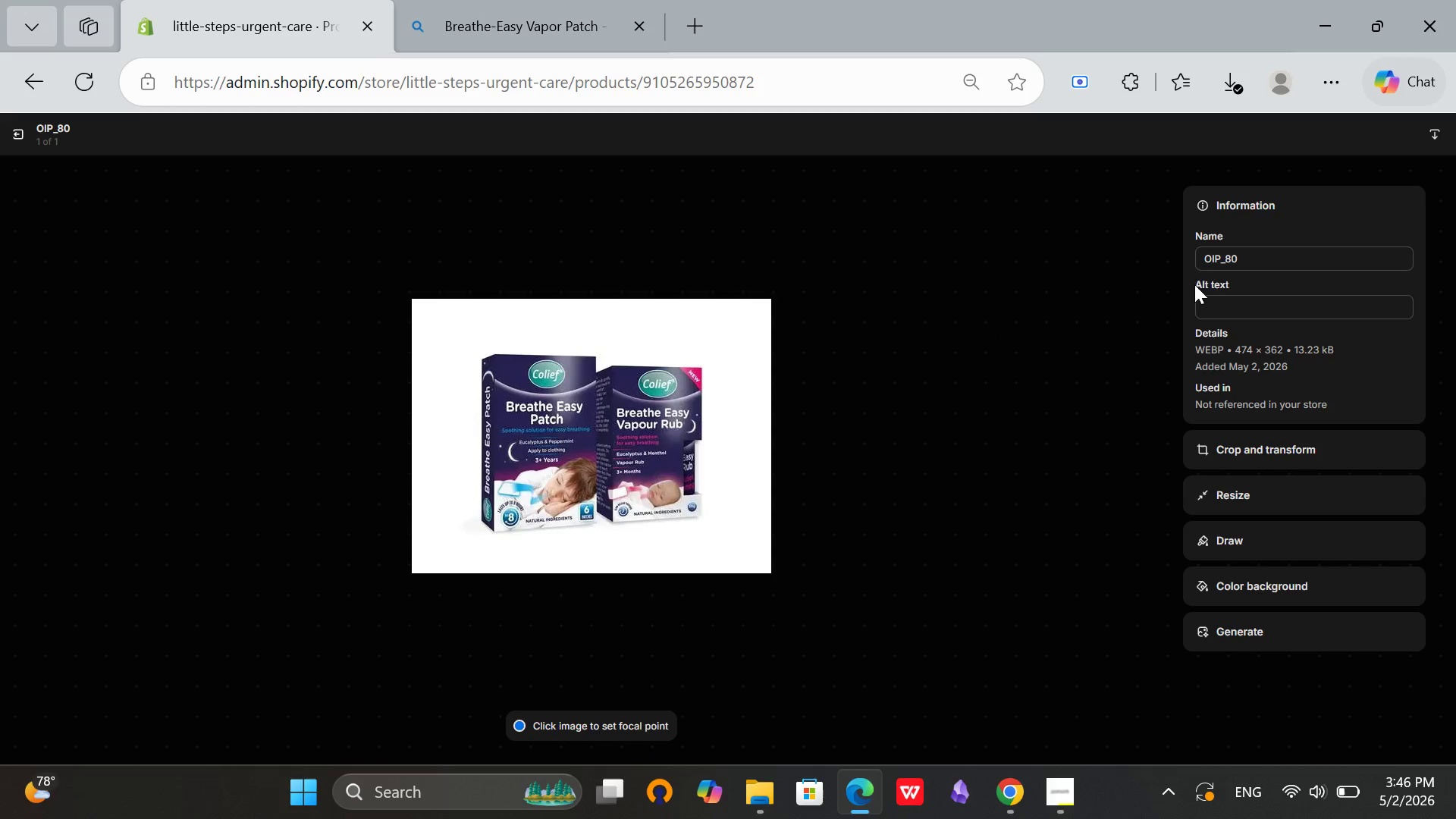 
left_click([877, 400])
 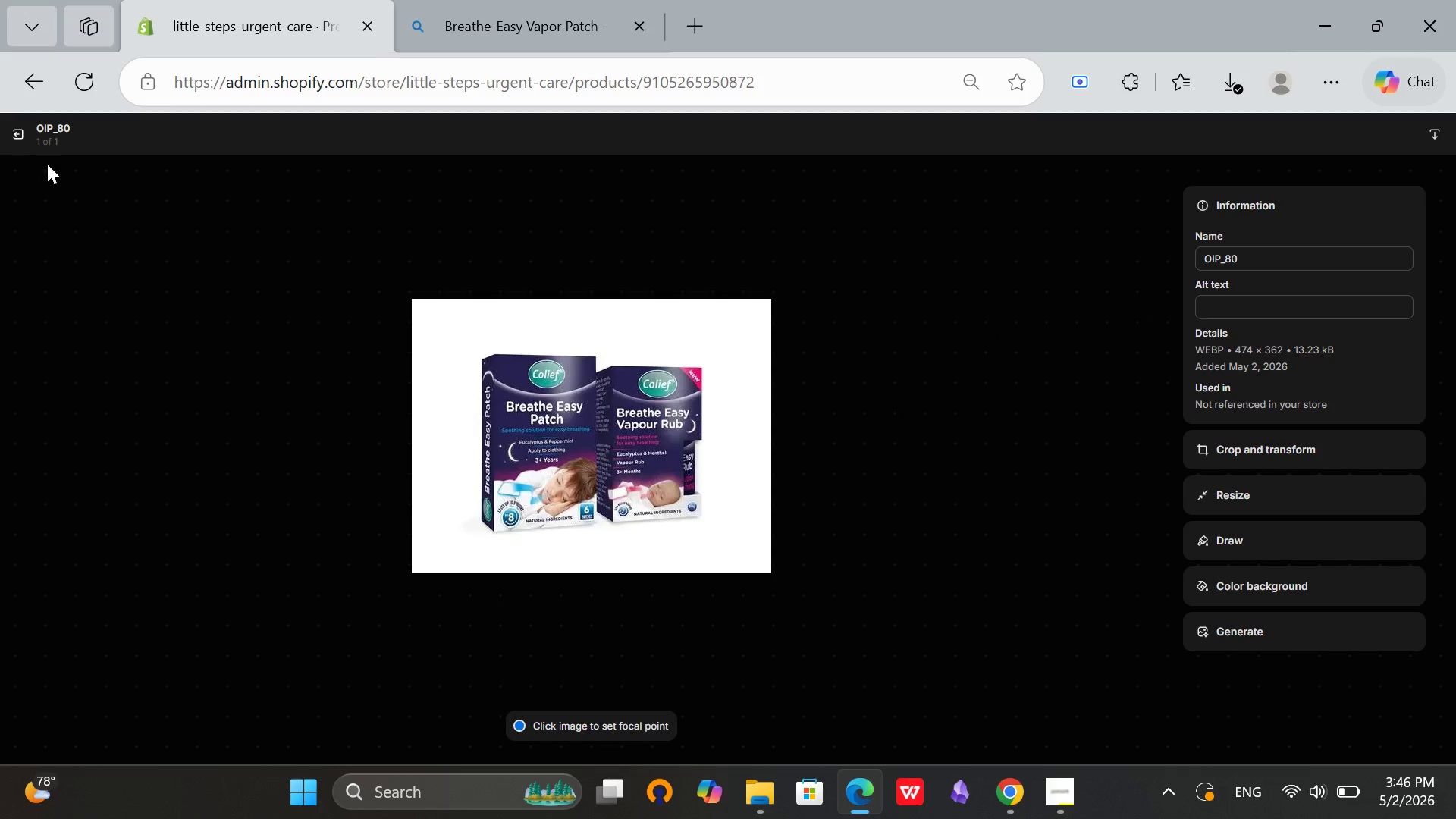 
left_click([17, 124])
 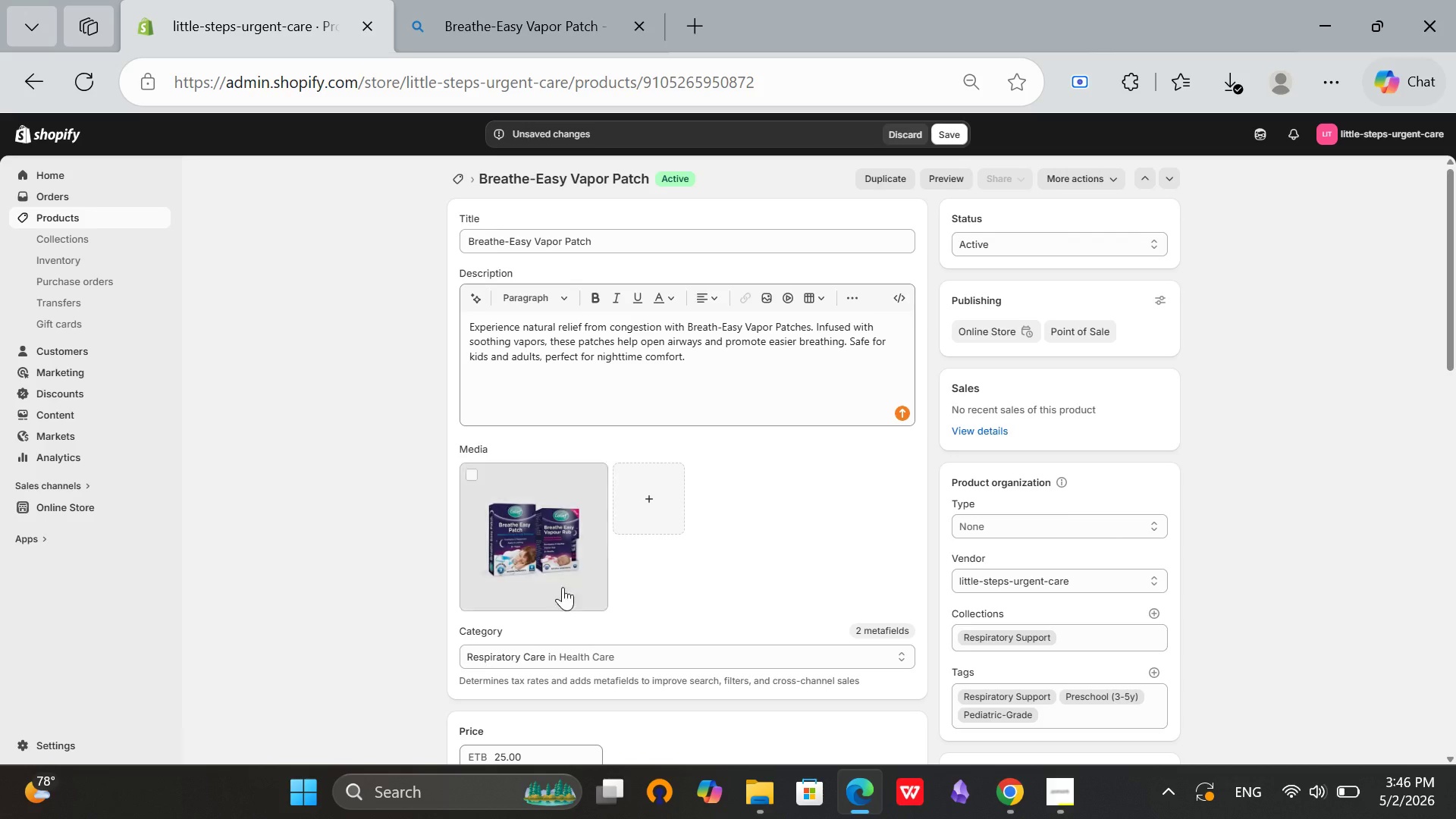 
left_click([541, 564])
 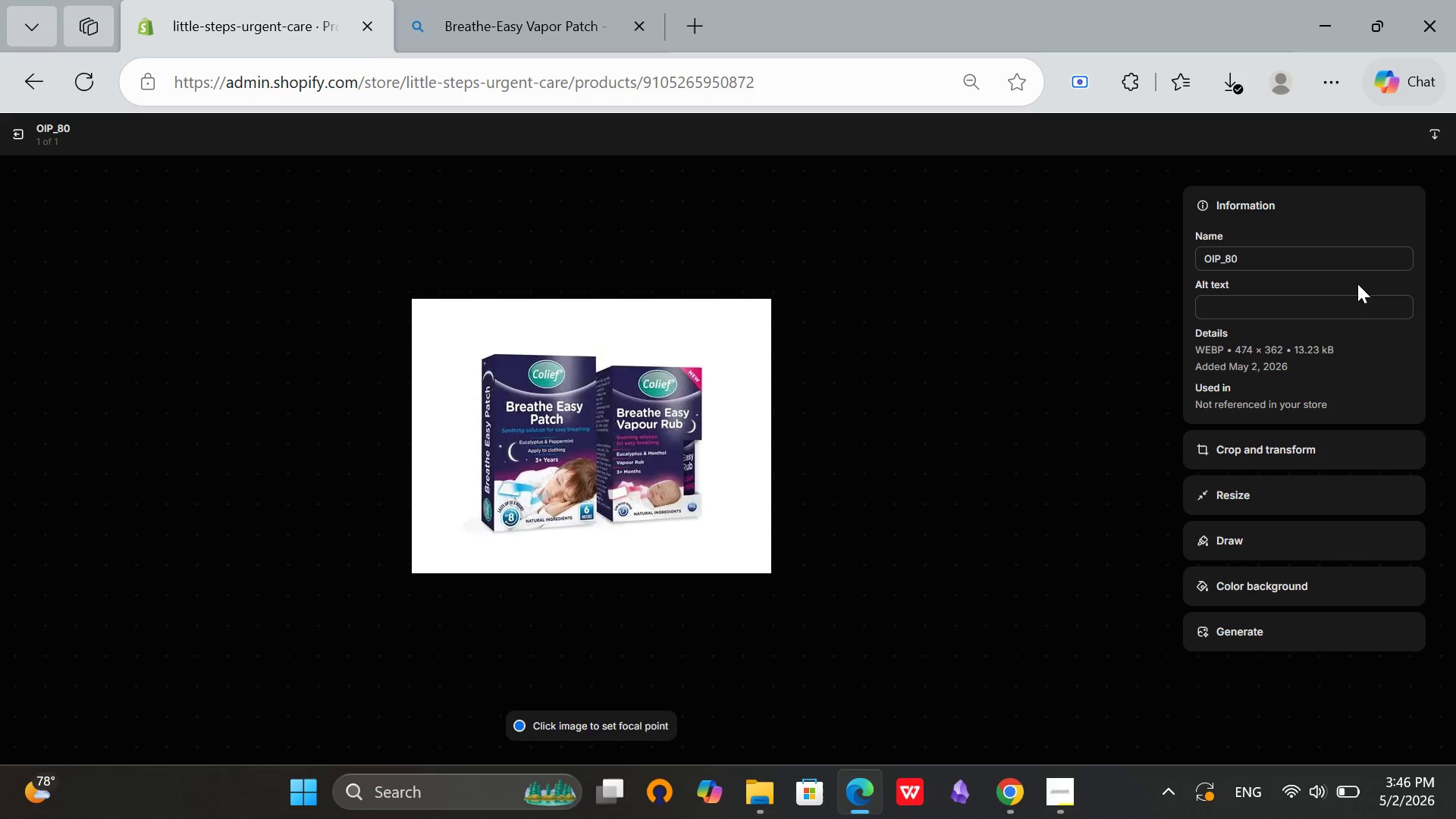 
left_click([1344, 314])
 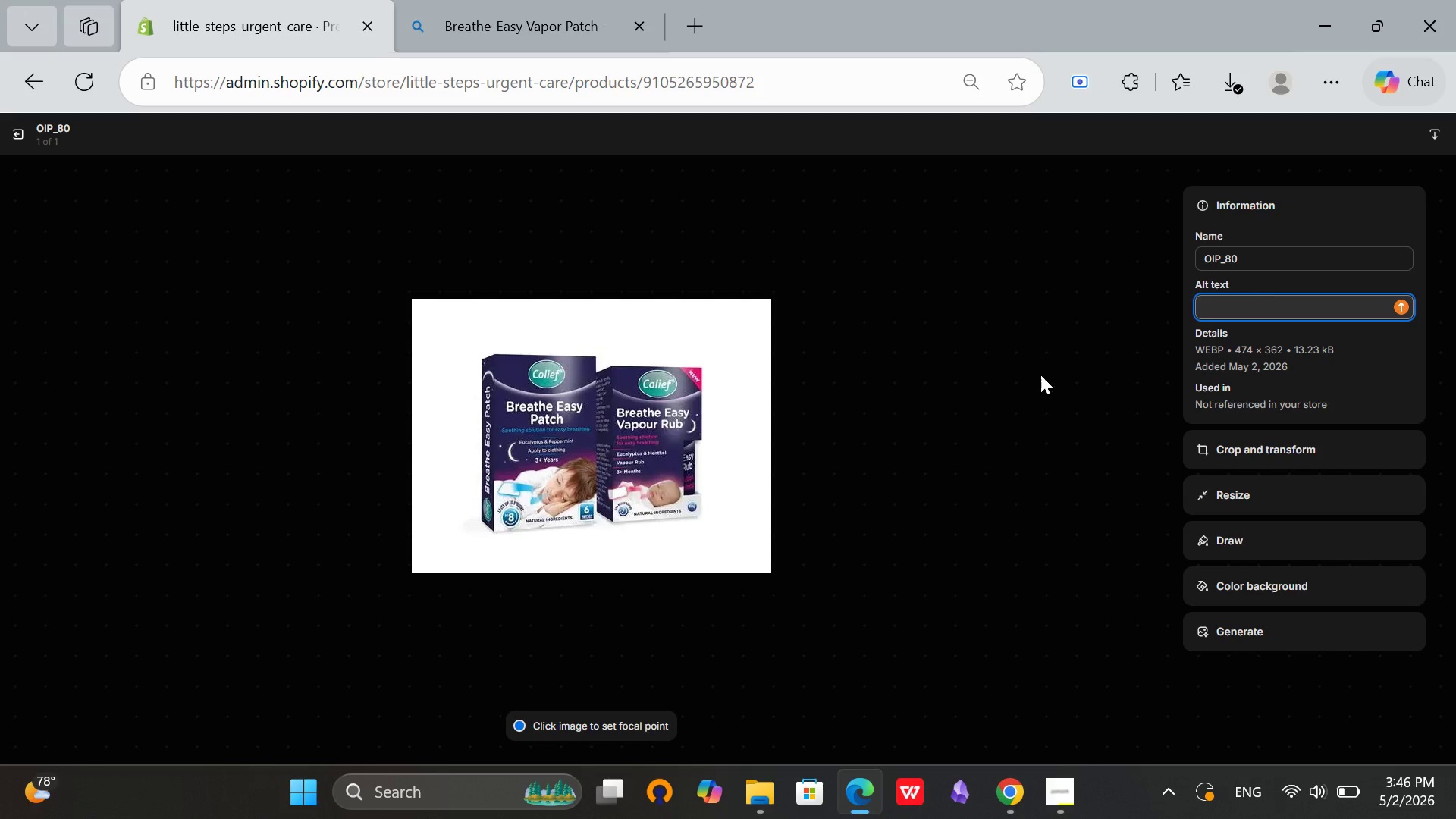 
left_click([1033, 376])
 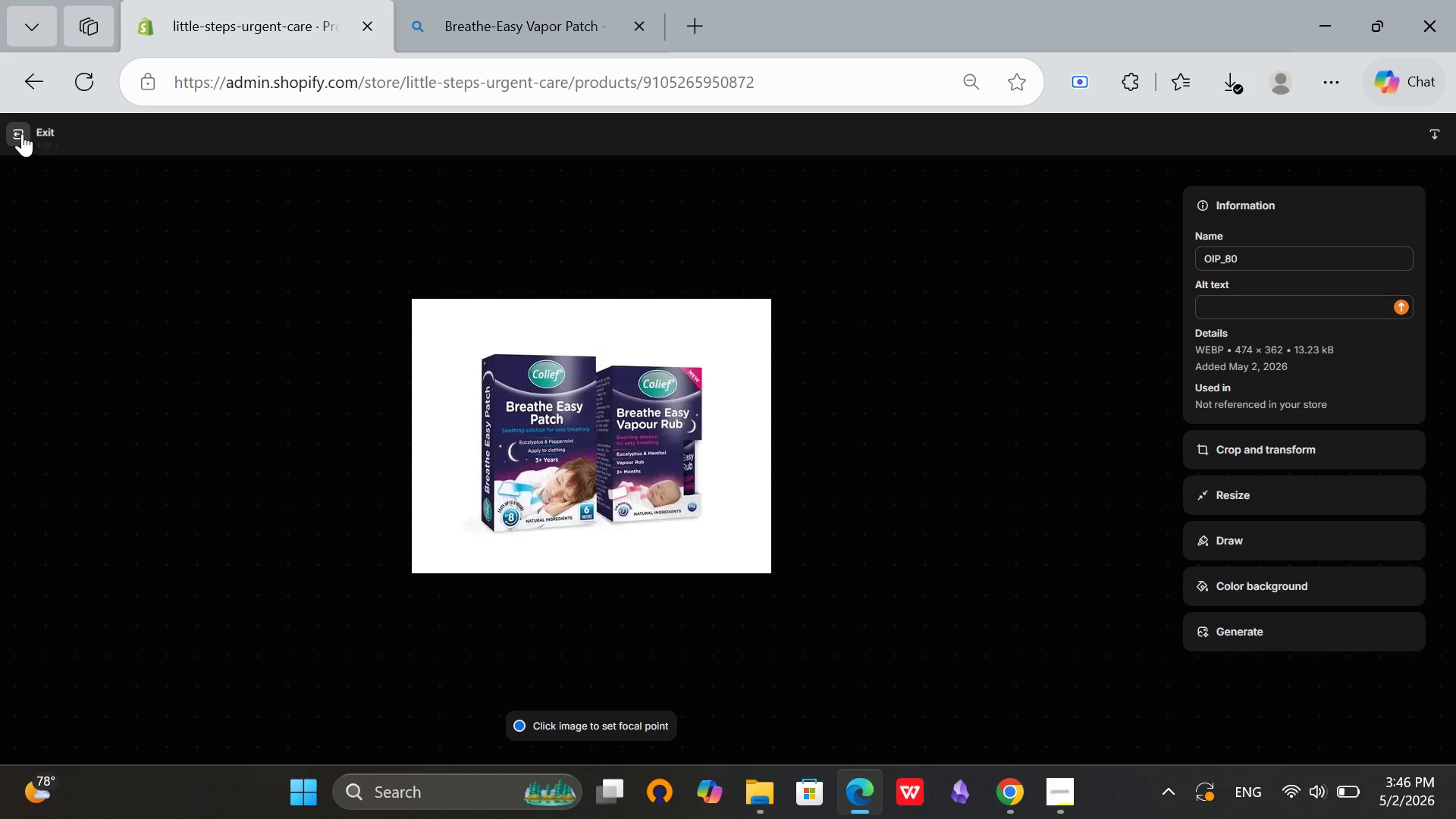 
left_click([22, 133])
 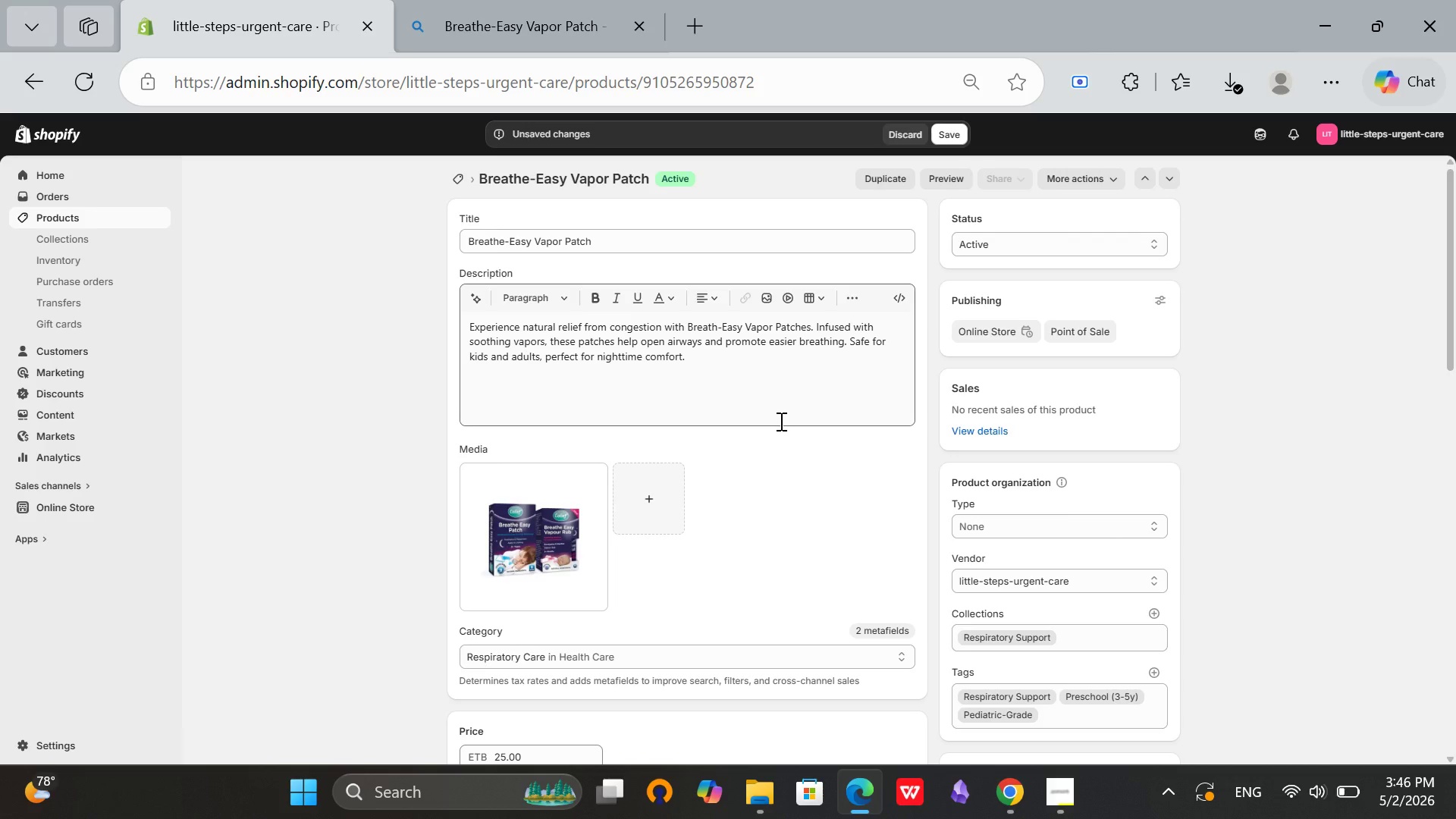 
scroll: coordinate [777, 428], scroll_direction: down, amount: 15.0
 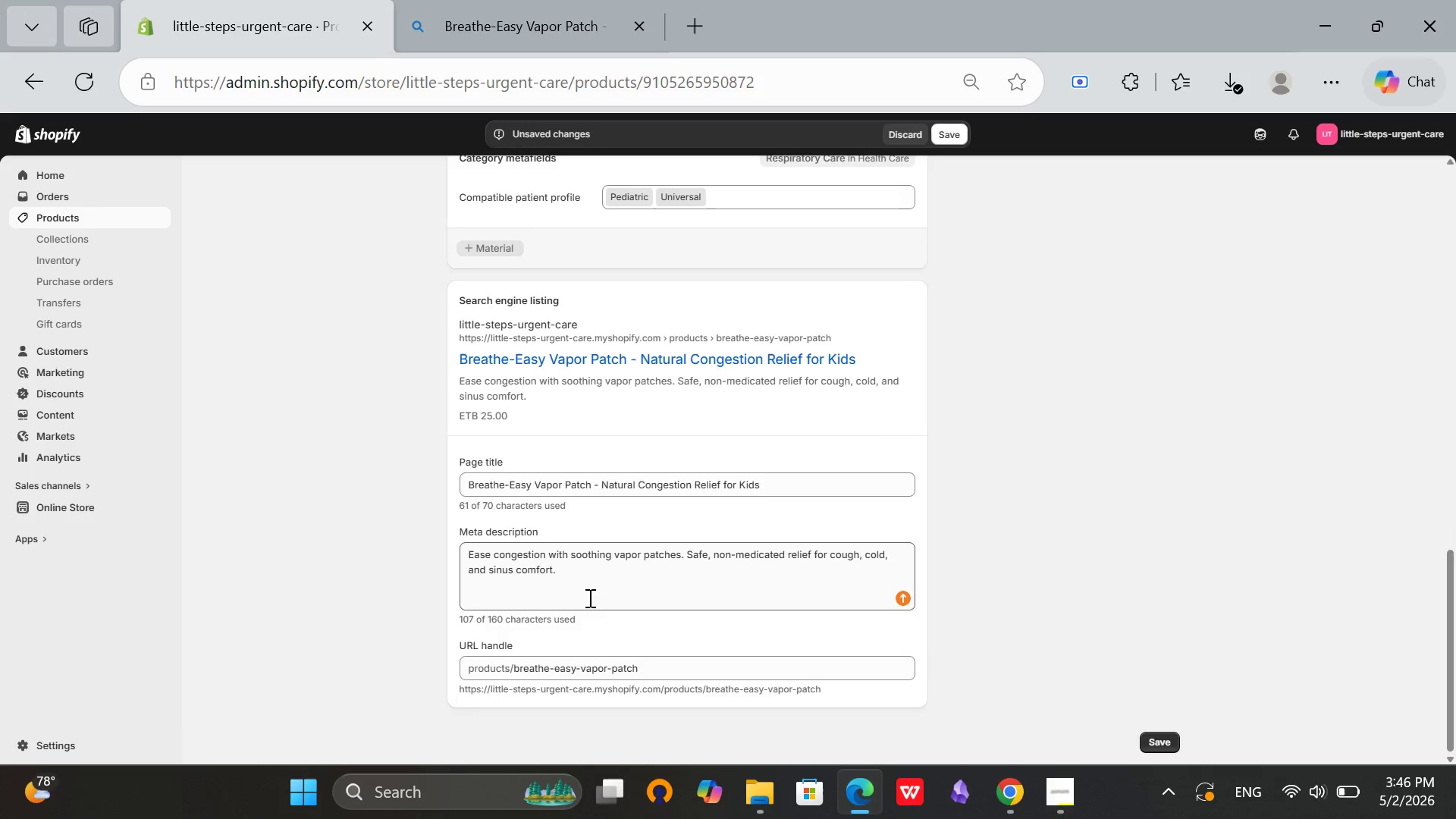 
scroll: coordinate [601, 535], scroll_direction: up, amount: 10.0
 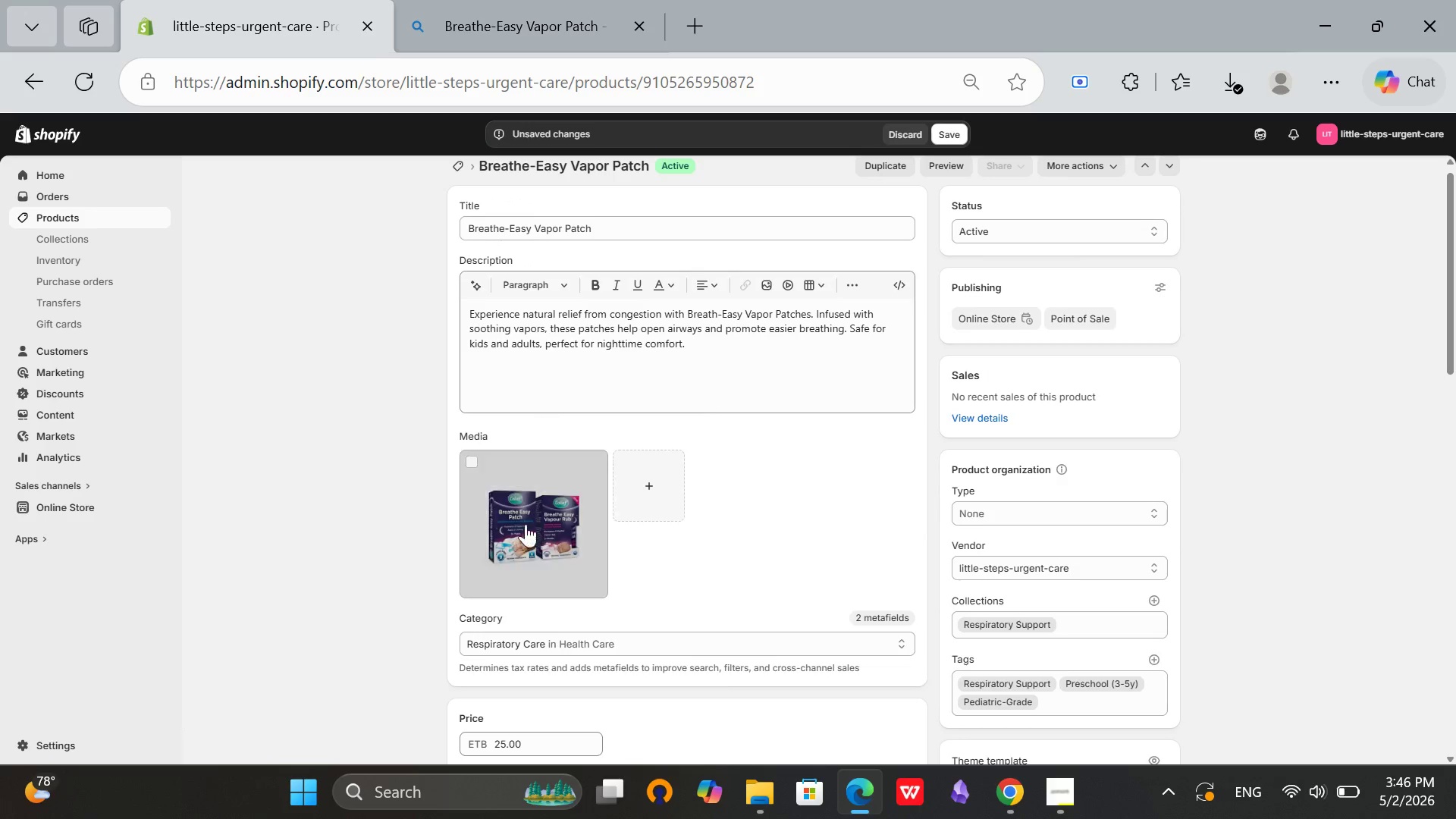 
left_click([529, 529])
 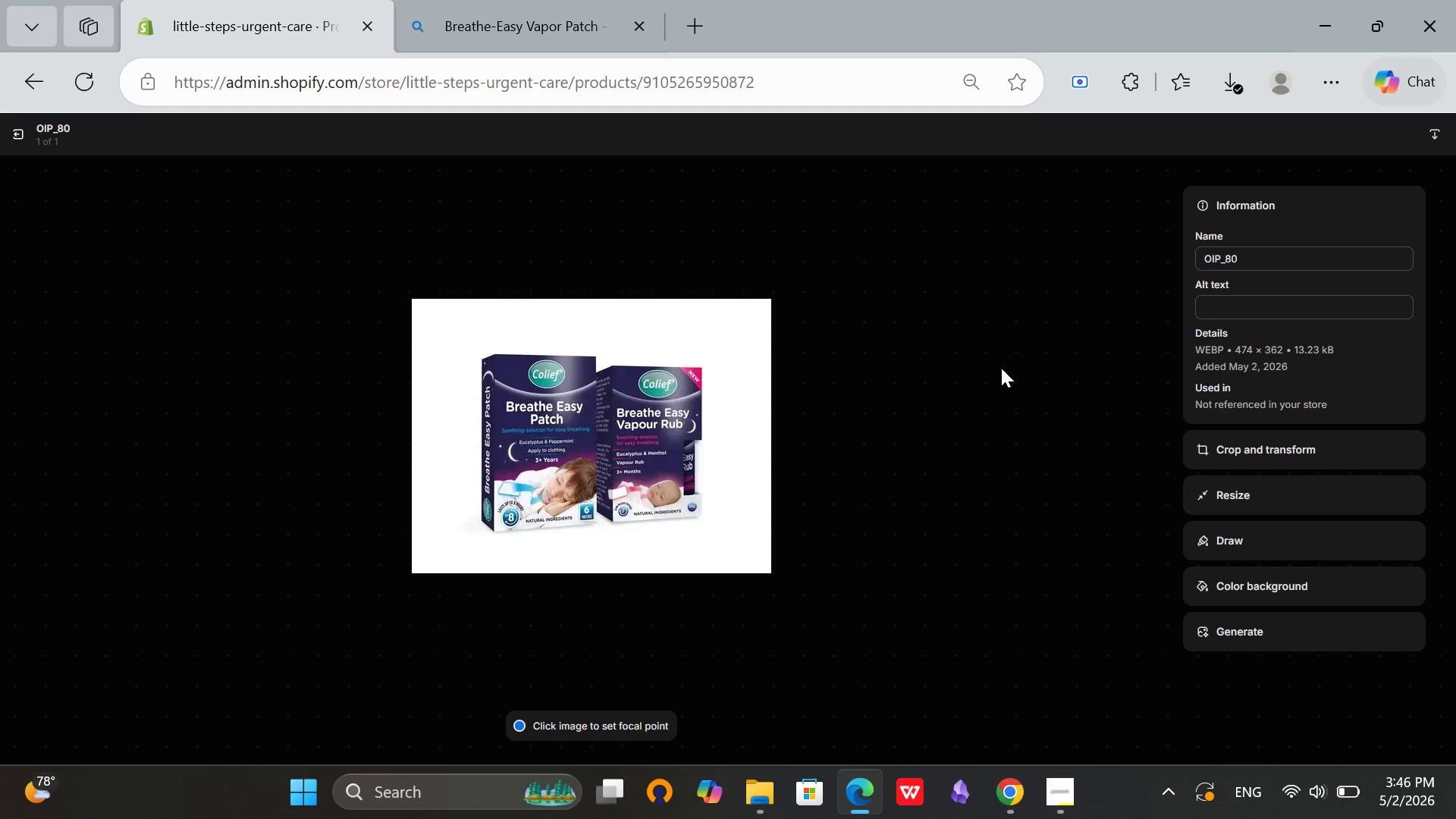 
left_click([1244, 314])
 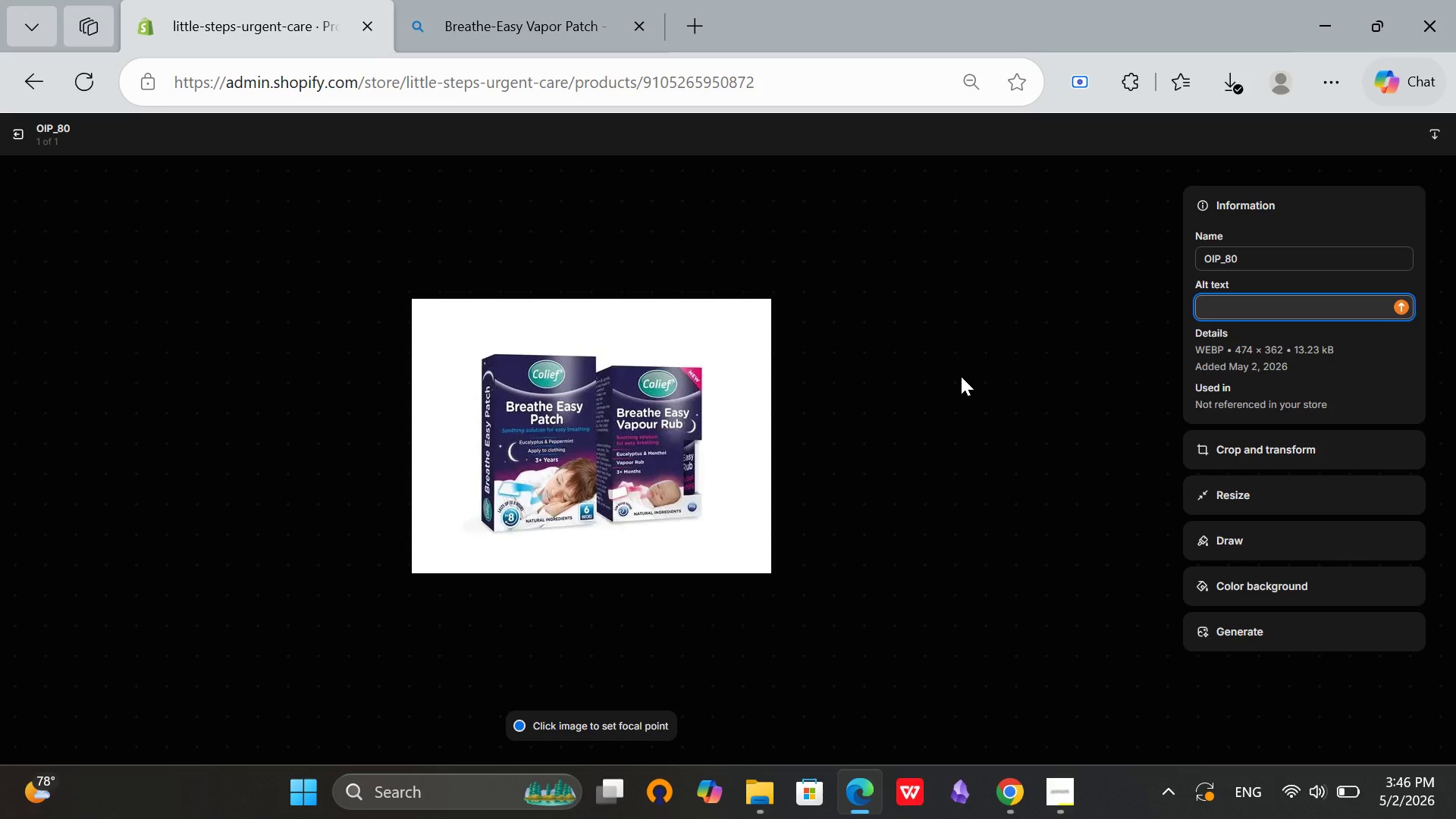 
left_click([961, 376])
 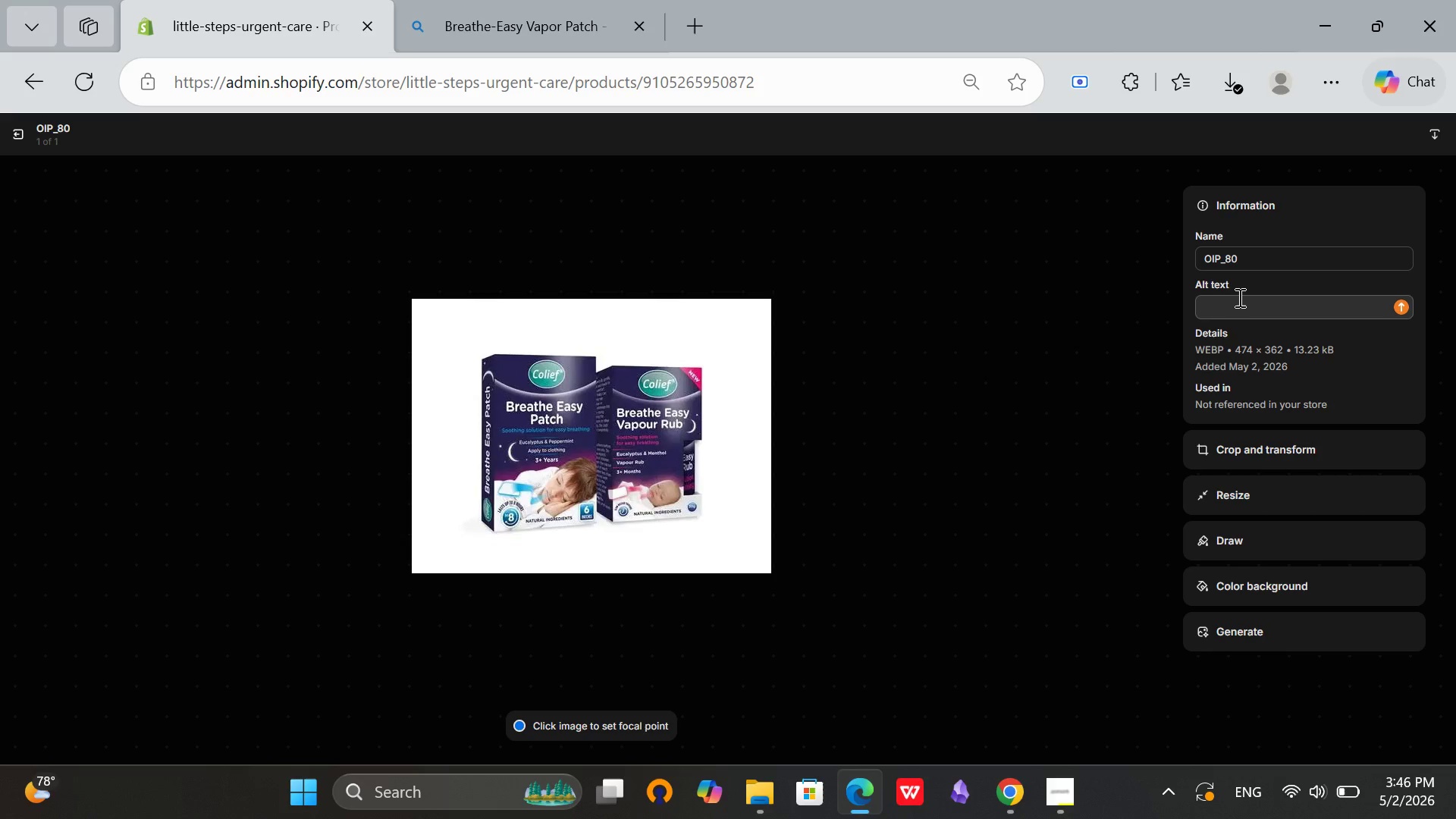 
left_click([1238, 297])
 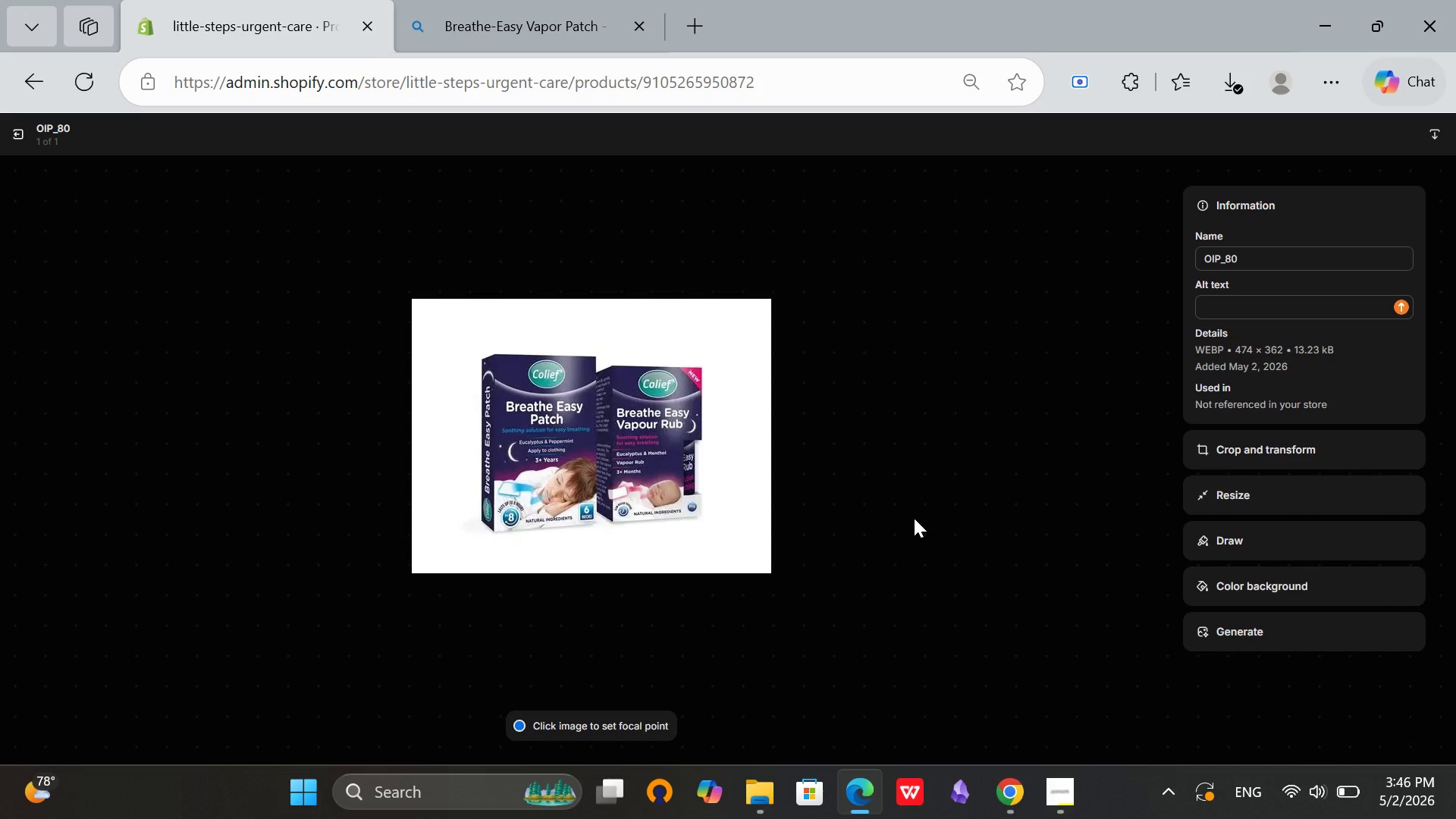 
wait(12.06)
 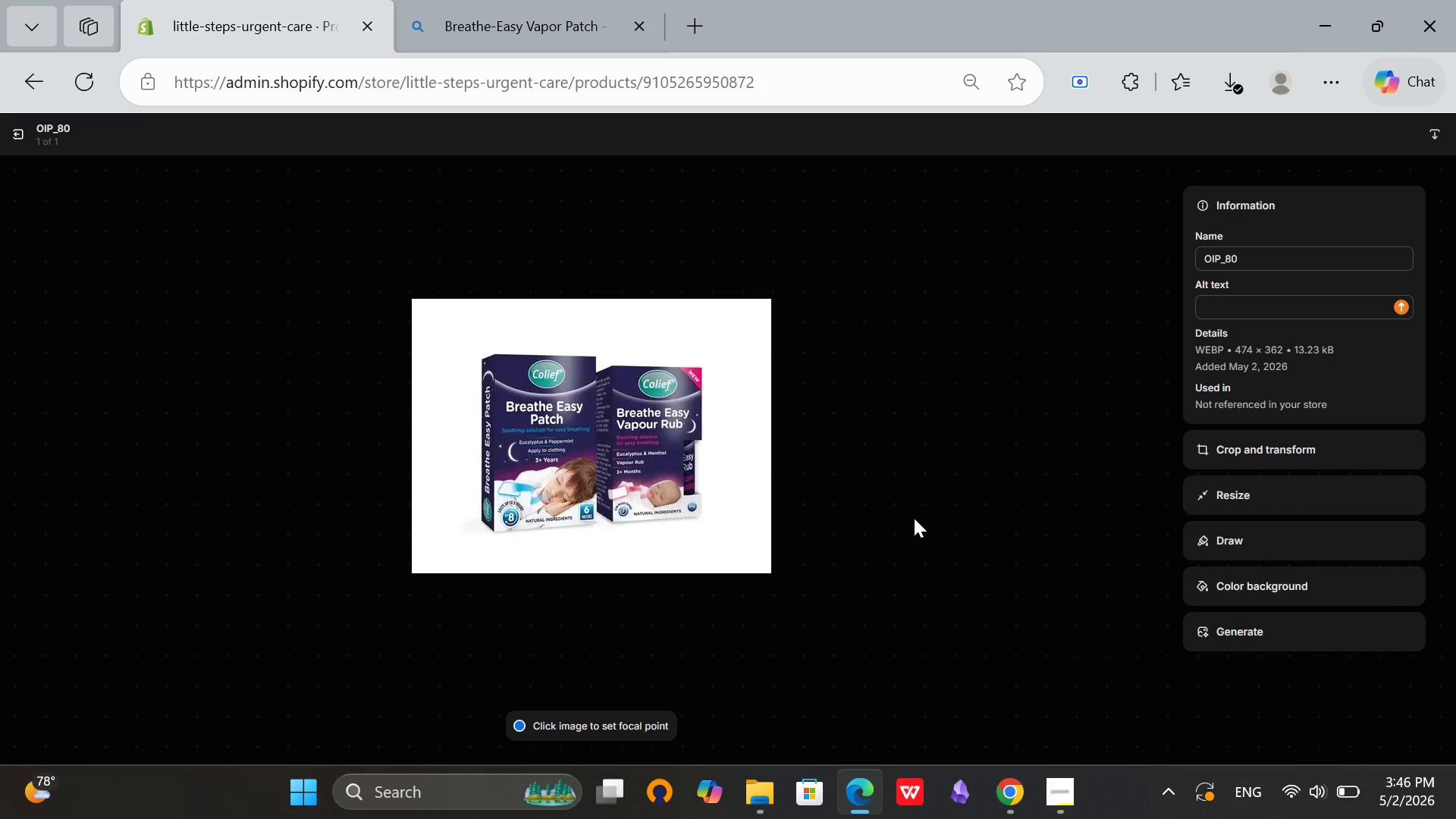 
left_click([14, 133])
 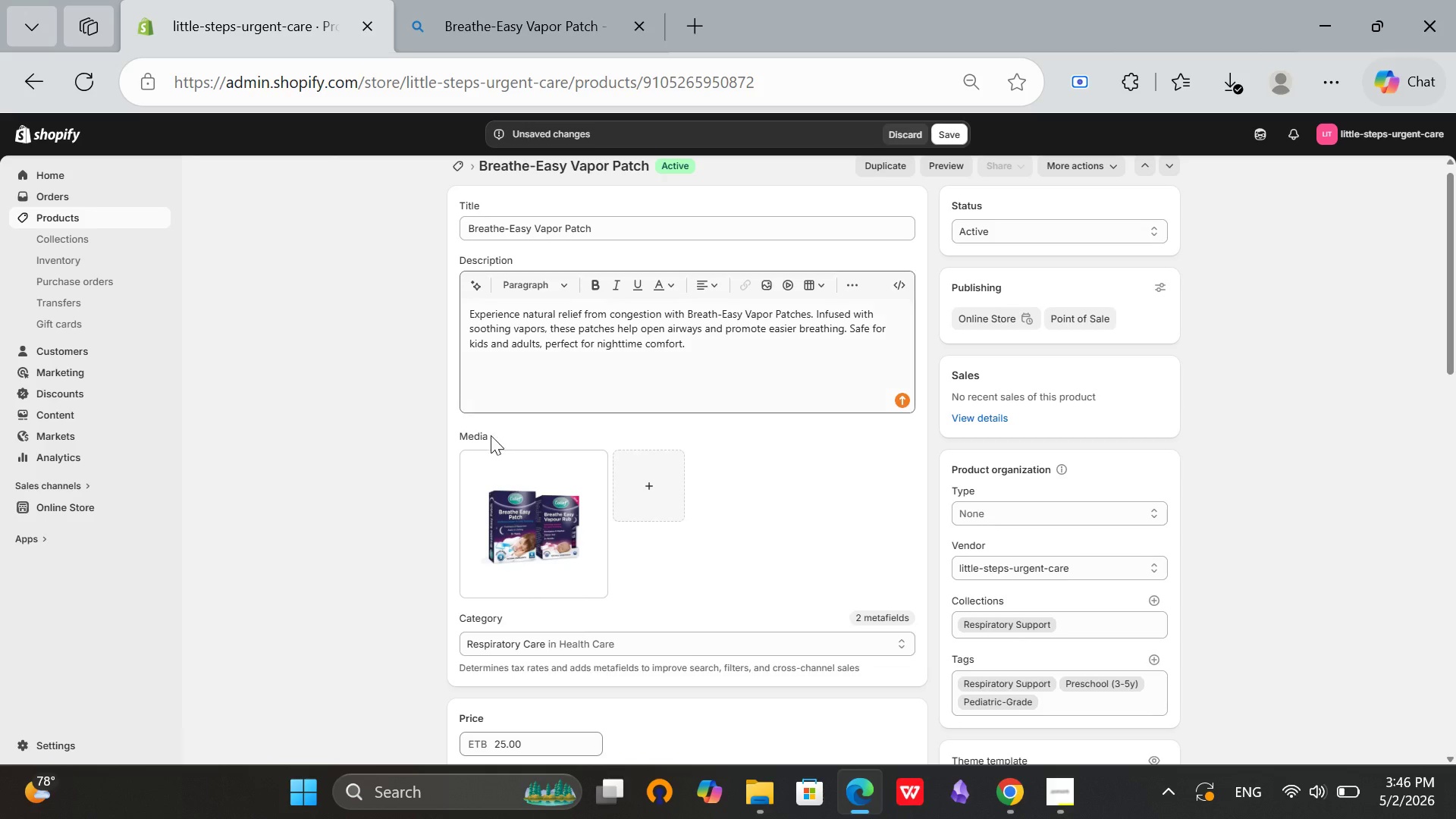 
scroll: coordinate [494, 443], scroll_direction: up, amount: 3.0
 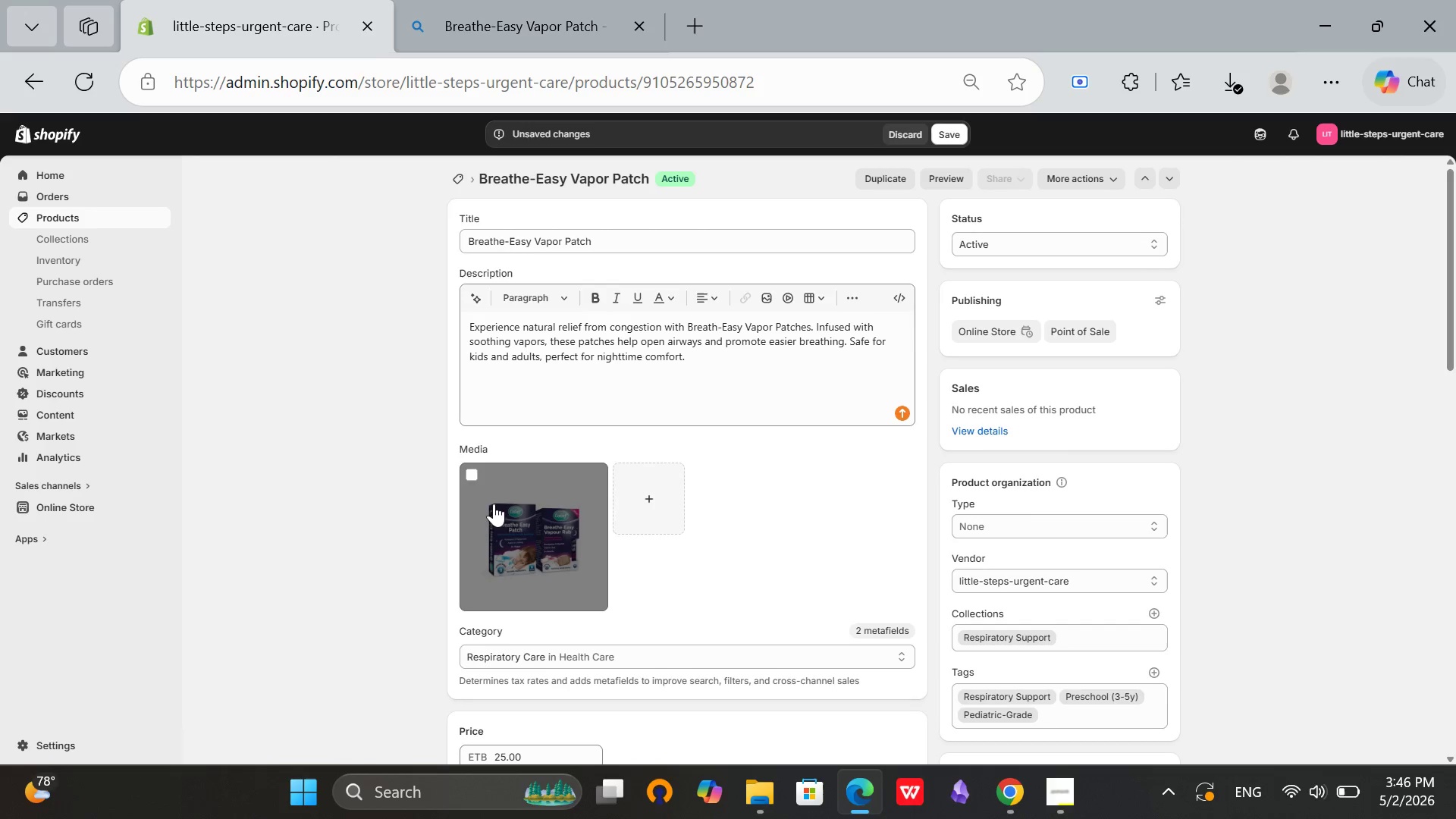 
left_click([499, 516])
 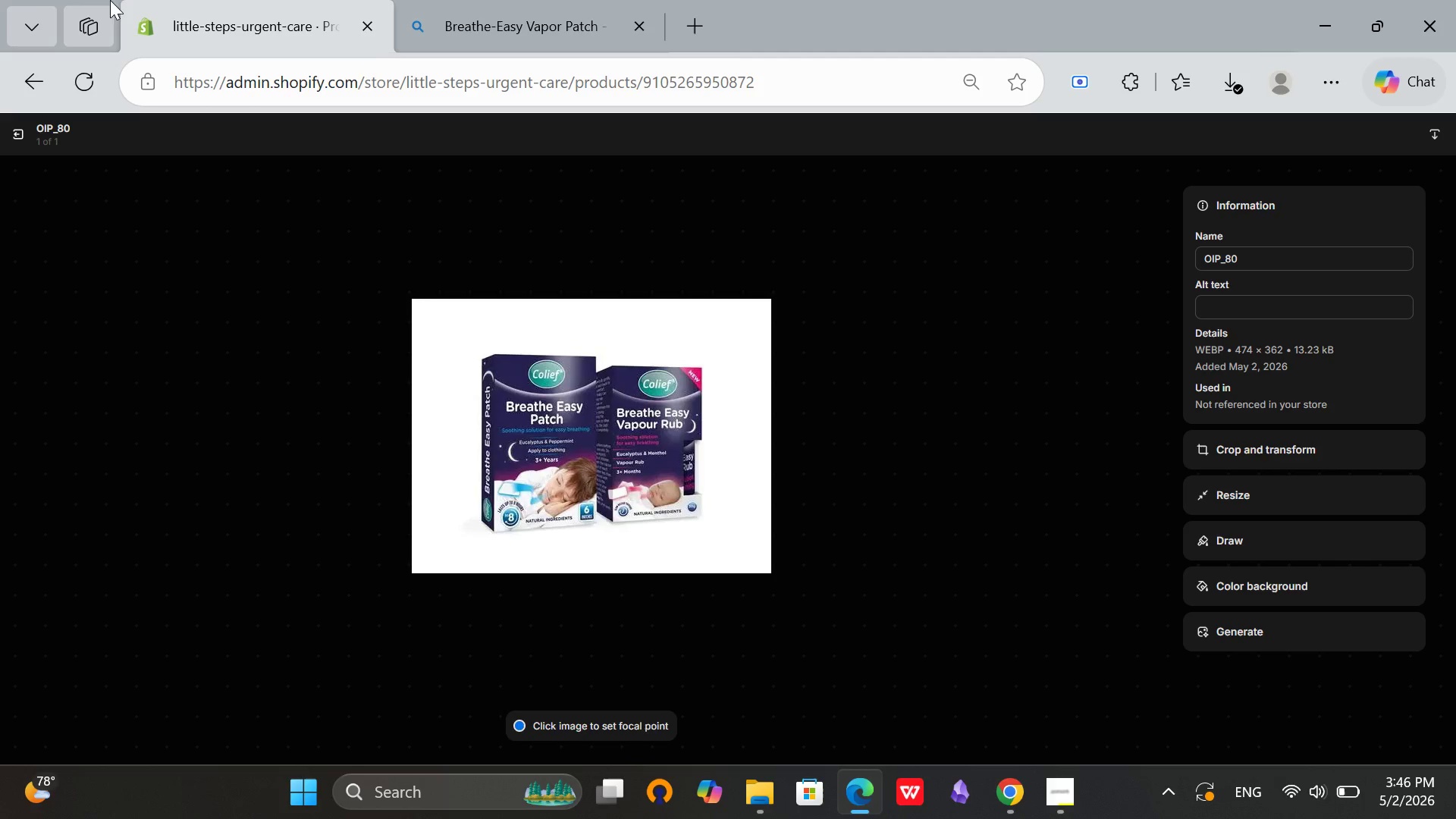 
left_click([14, 140])
 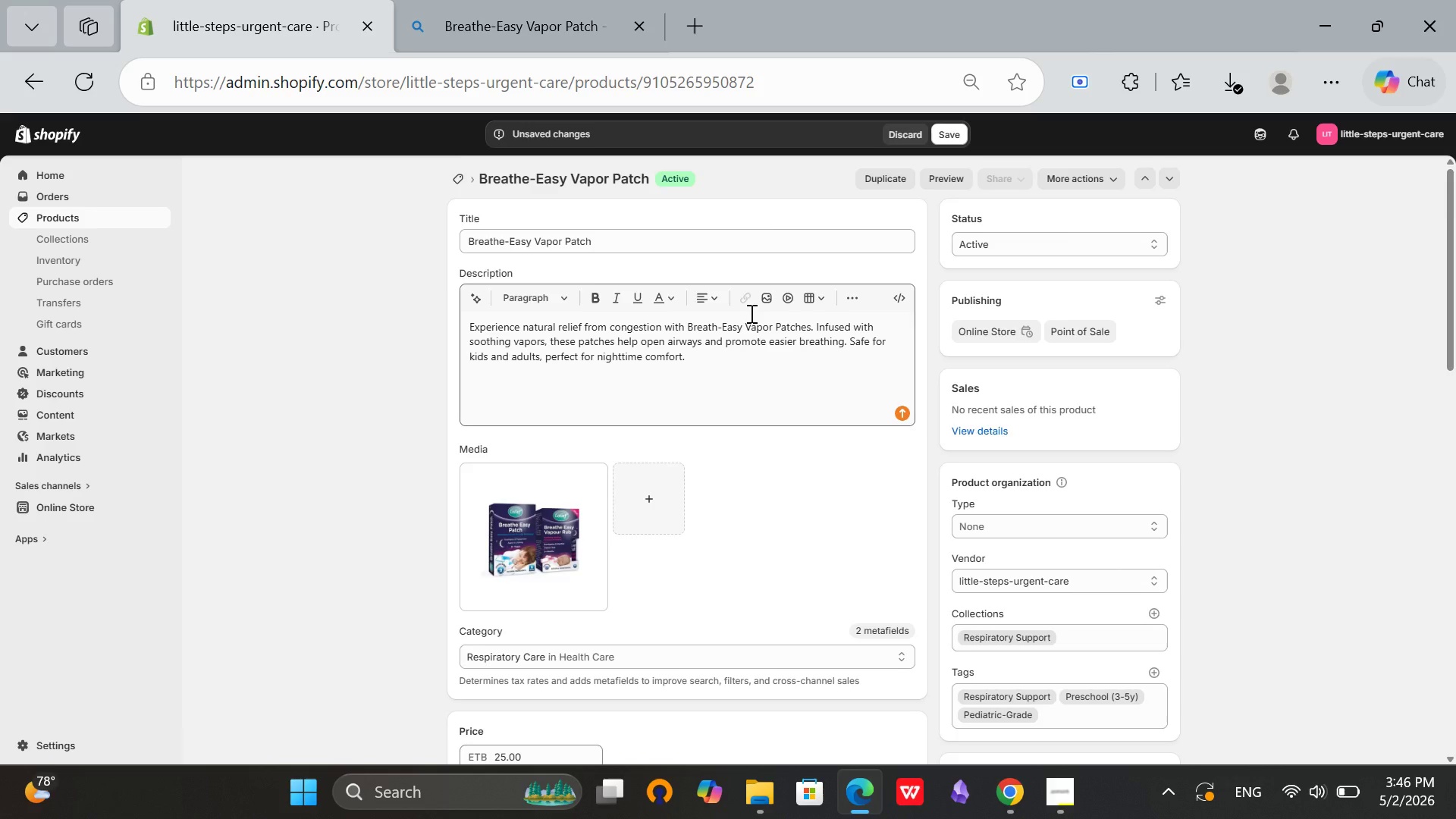 
scroll: coordinate [750, 601], scroll_direction: down, amount: 6.0
 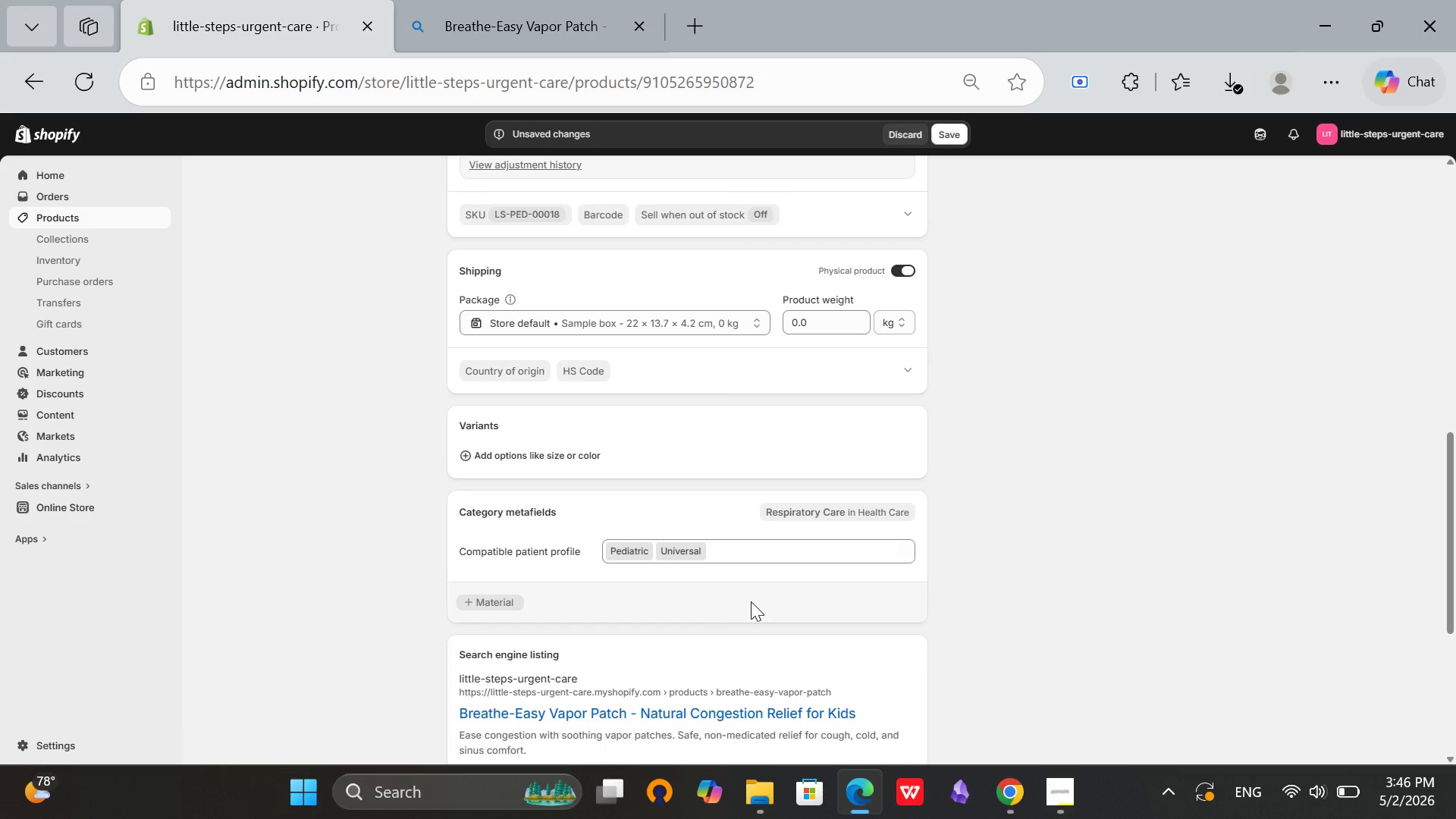 
scroll: coordinate [748, 623], scroll_direction: up, amount: 17.0
 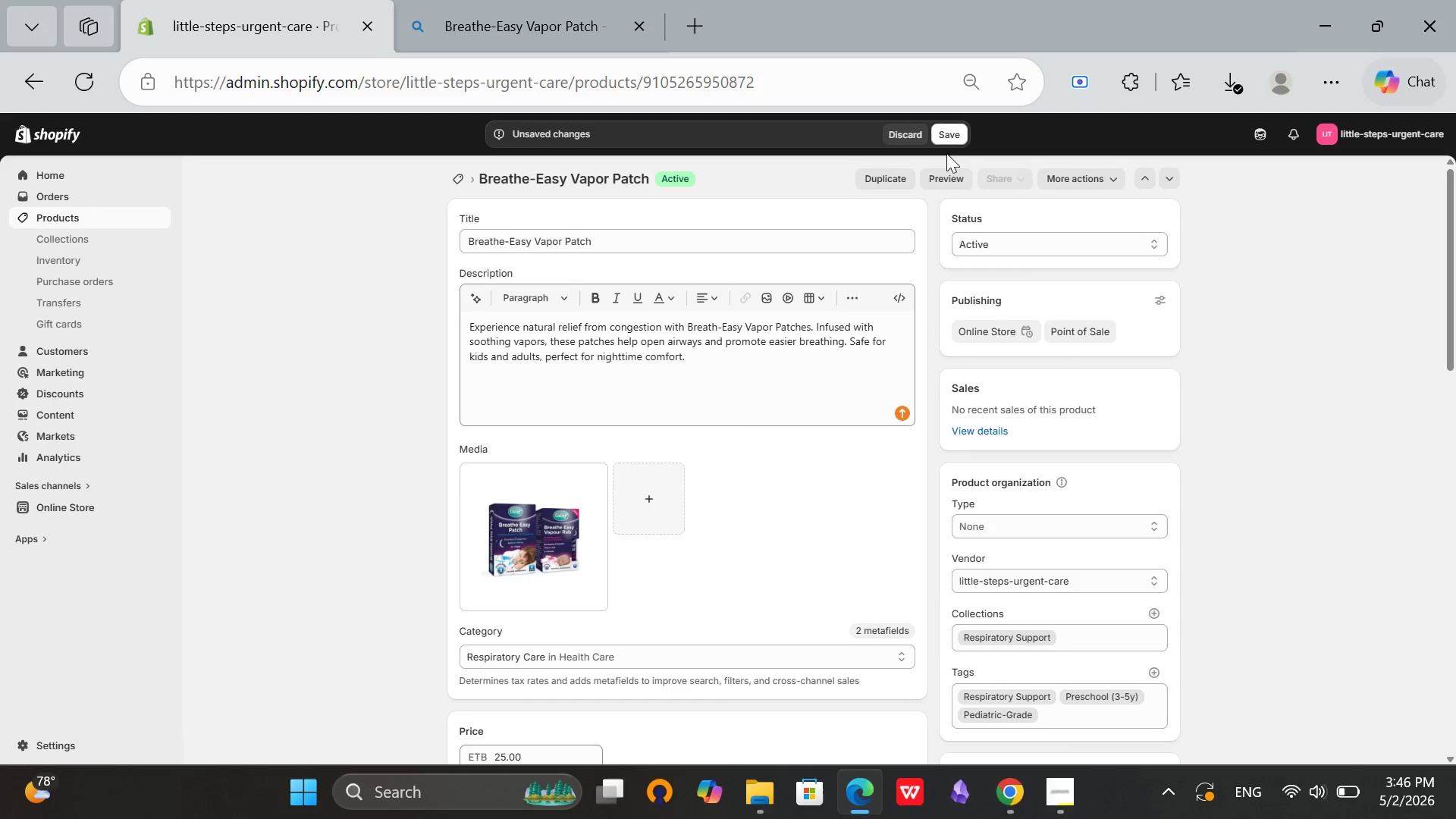 
left_click([944, 149])
 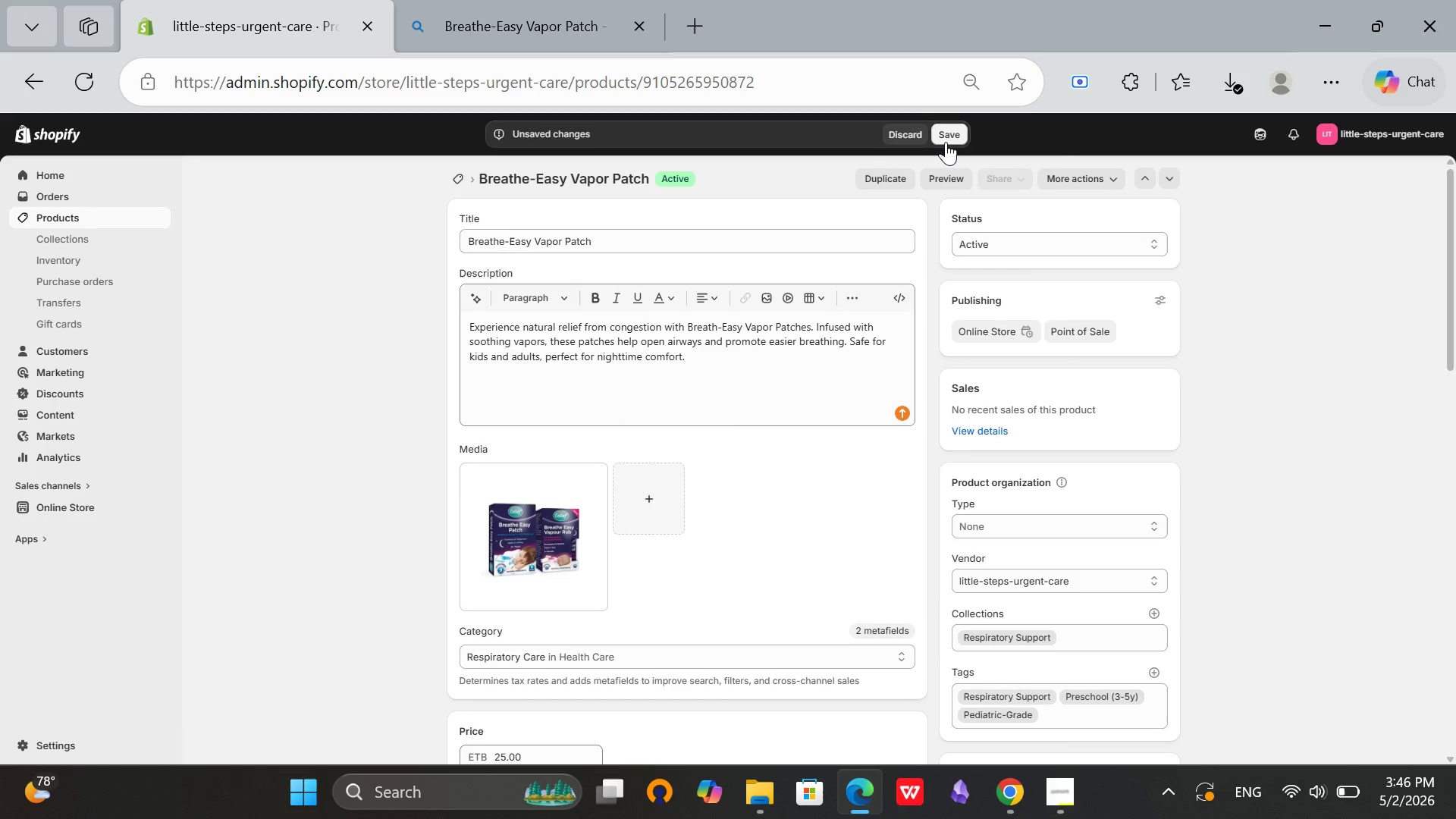 
left_click([946, 142])
 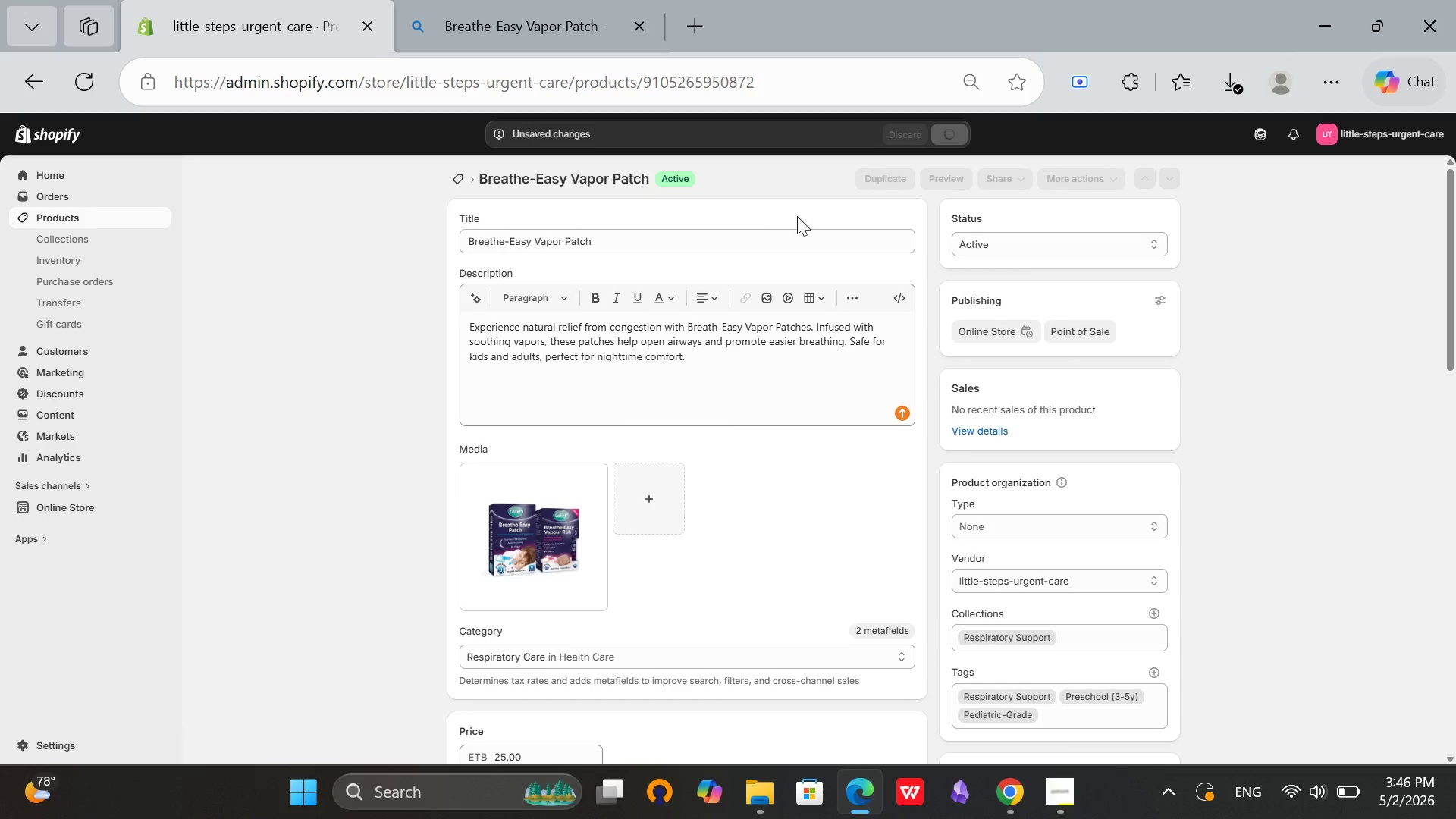 
wait(6.16)
 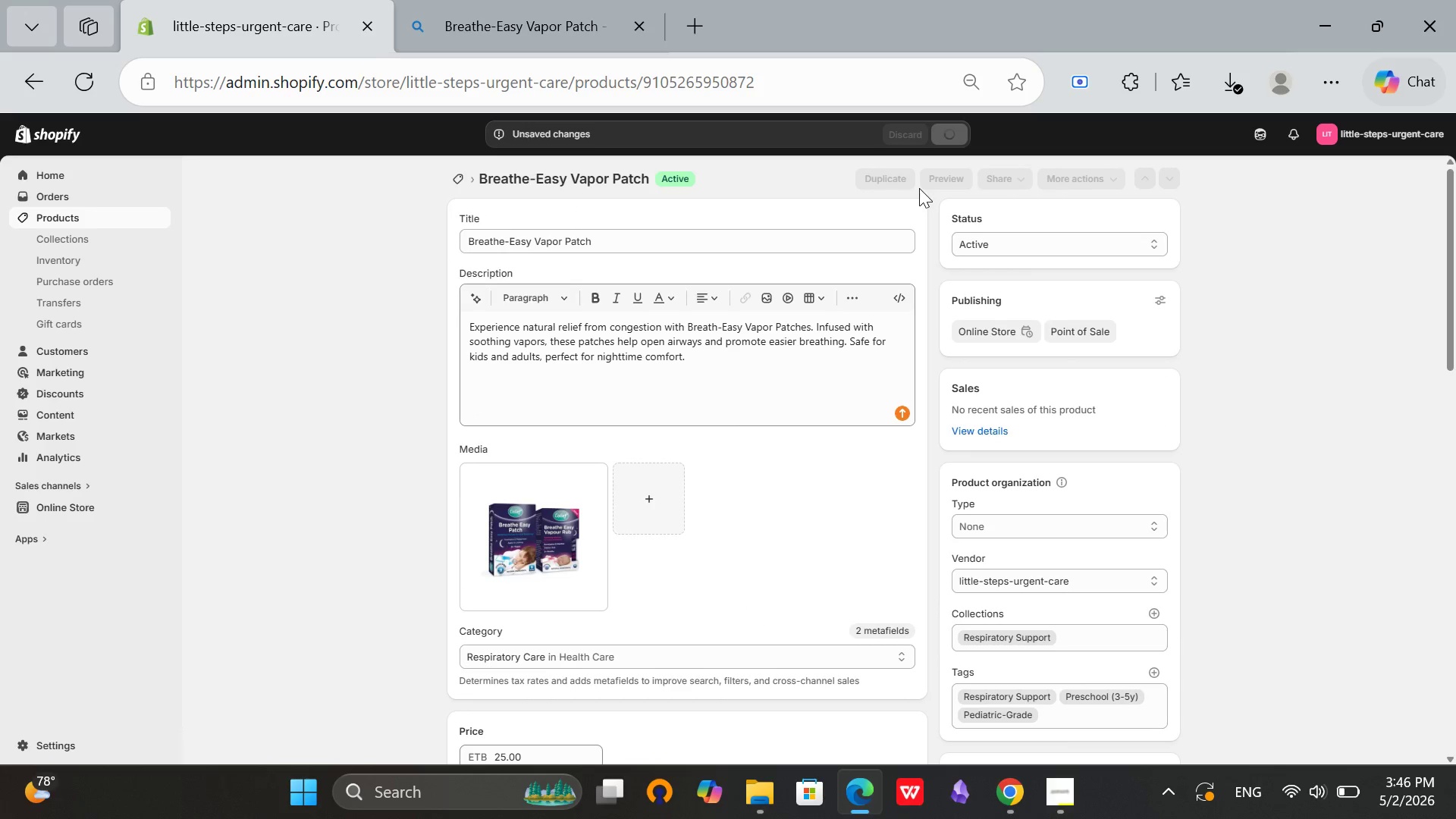 
scroll: coordinate [575, 221], scroll_direction: up, amount: 2.0
 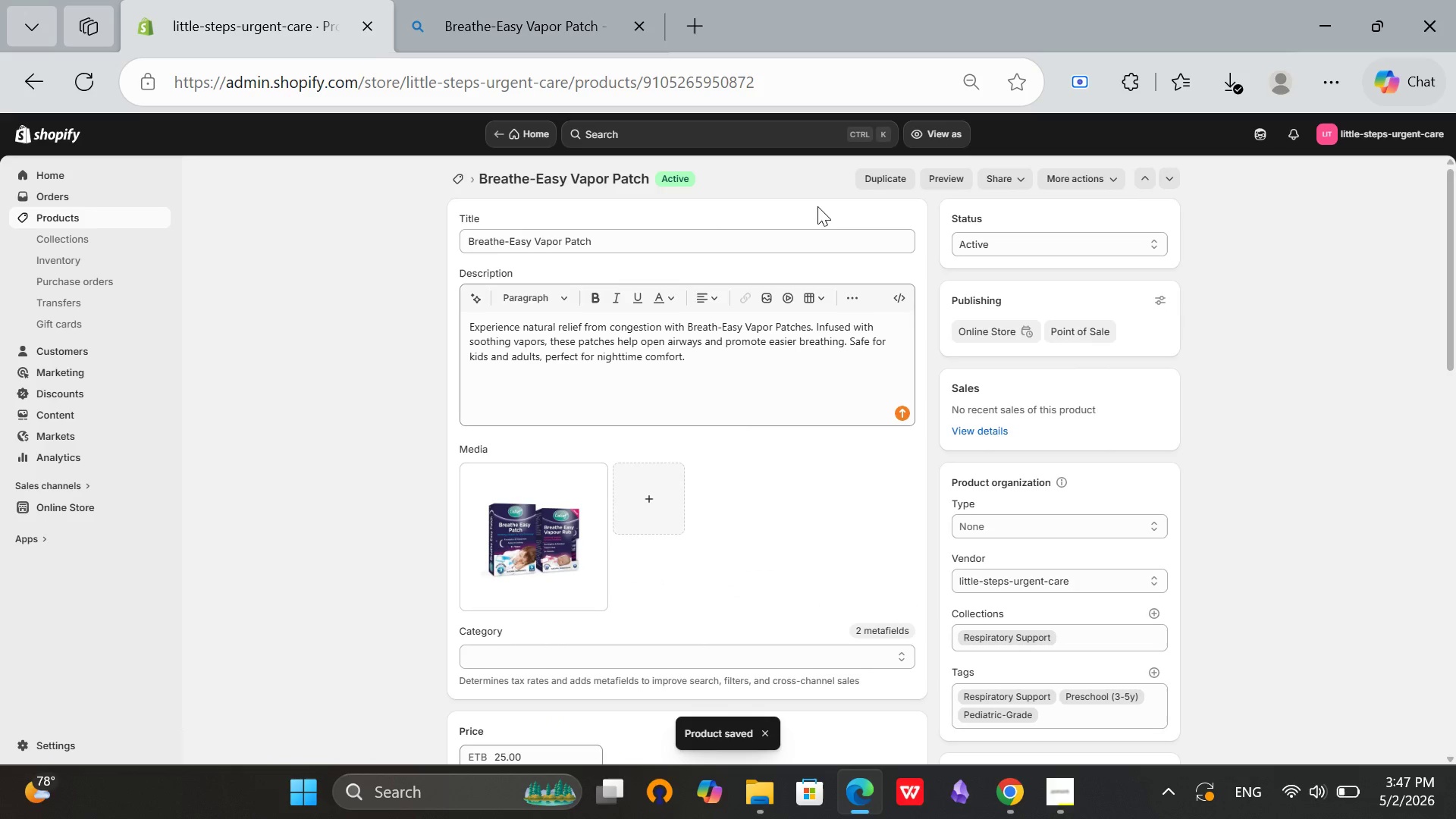 
left_click([460, 166])
 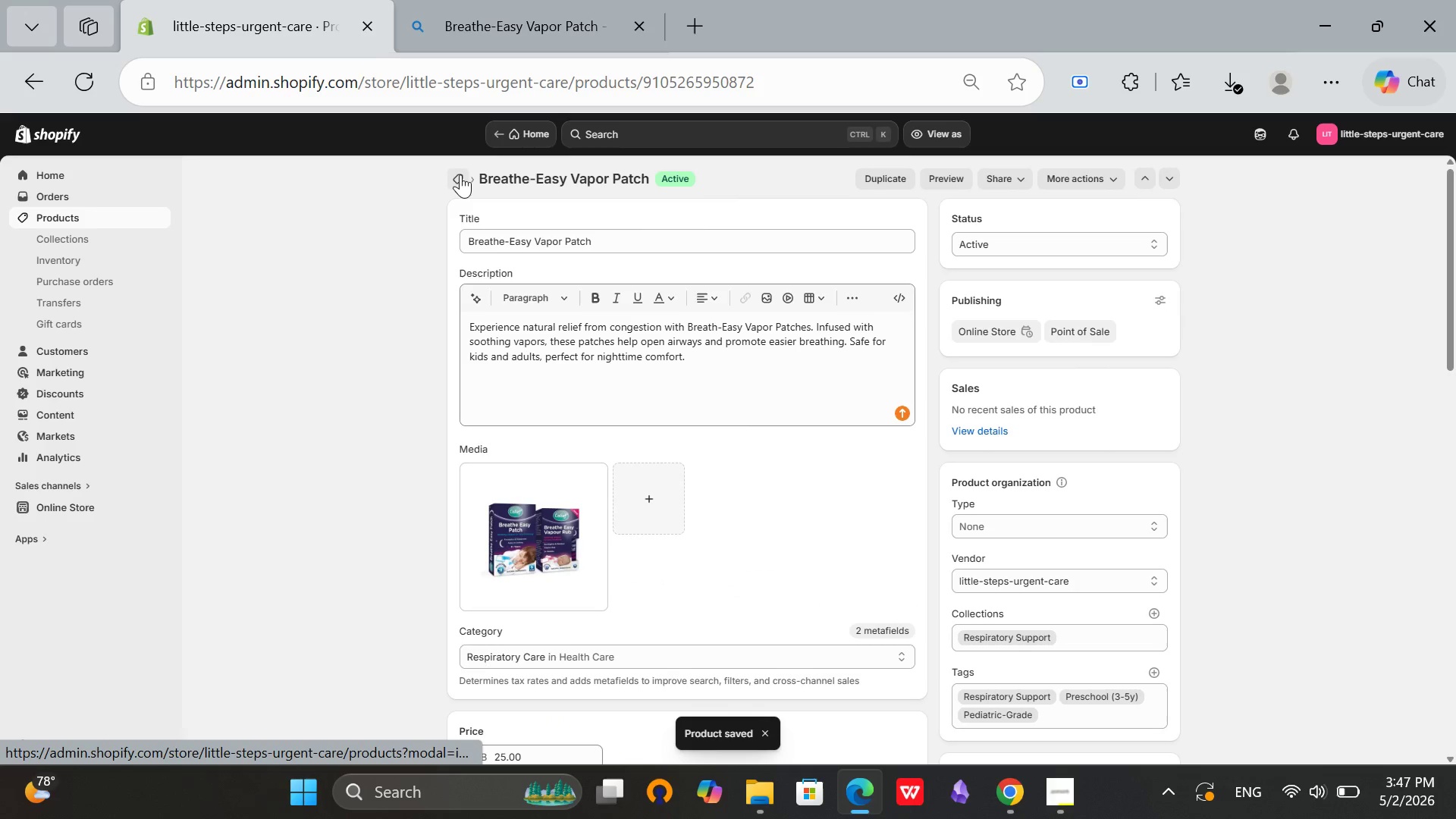 
left_click([460, 175])
 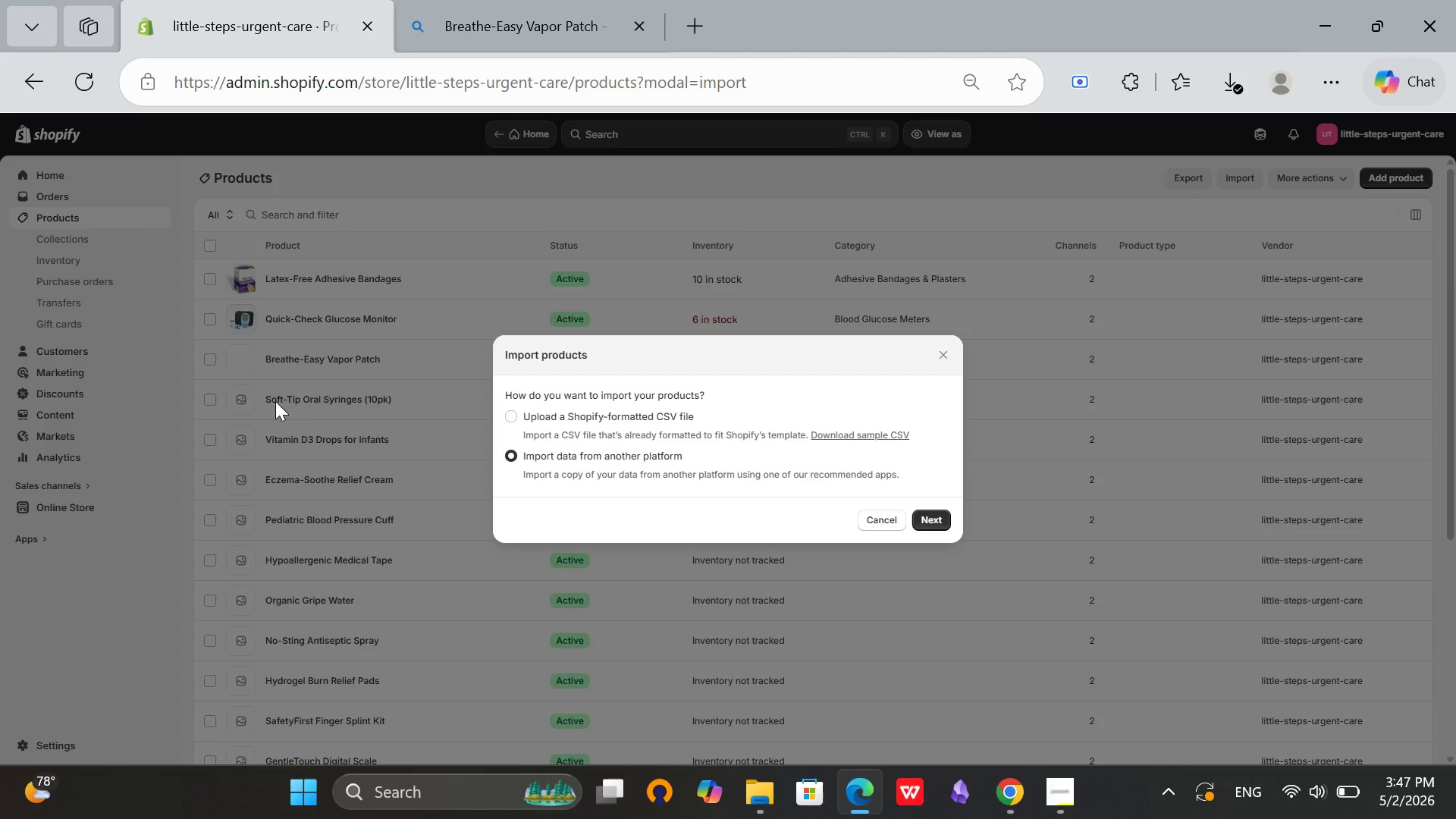 
left_click([870, 518])
 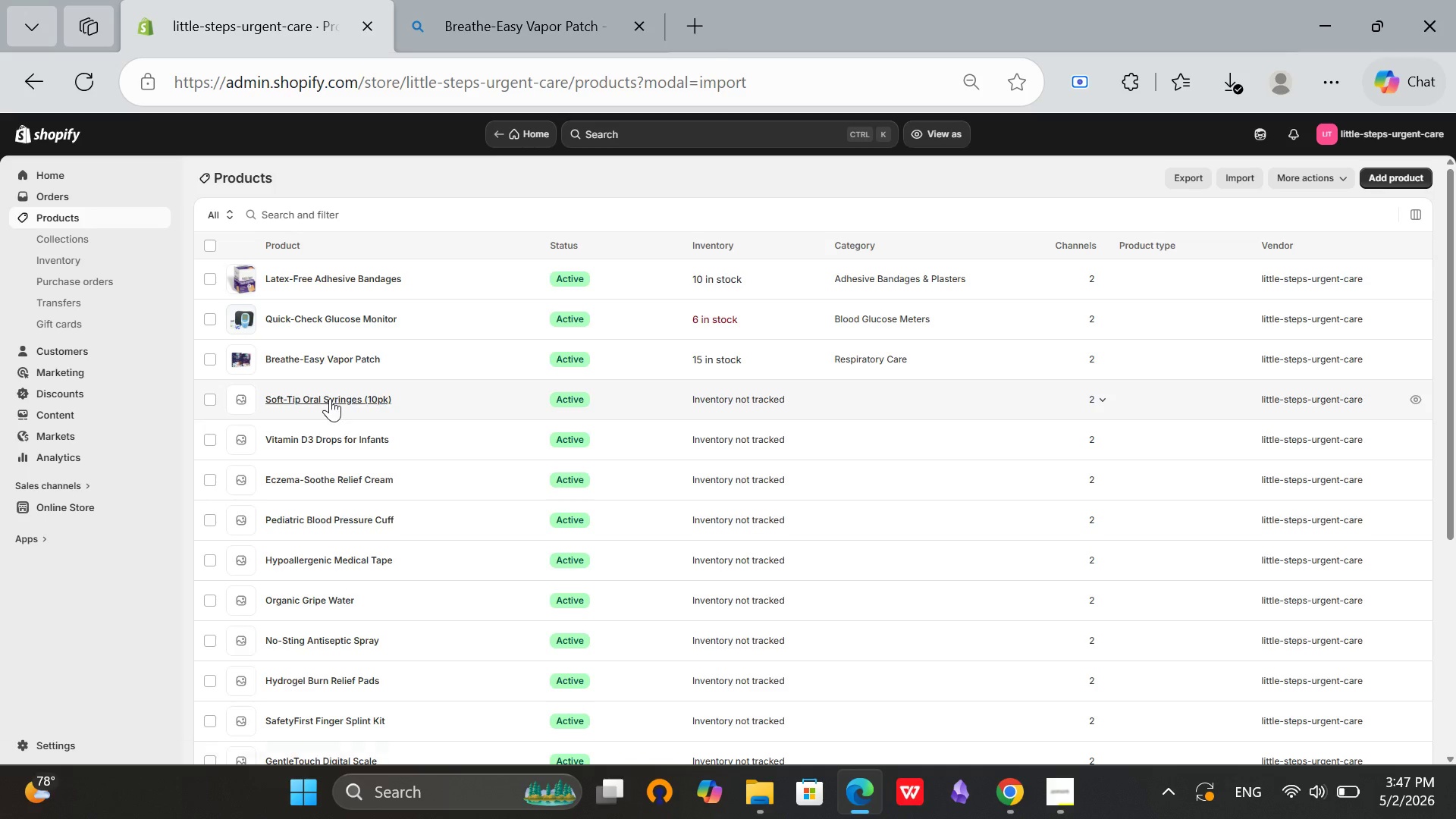 
left_click([330, 398])
 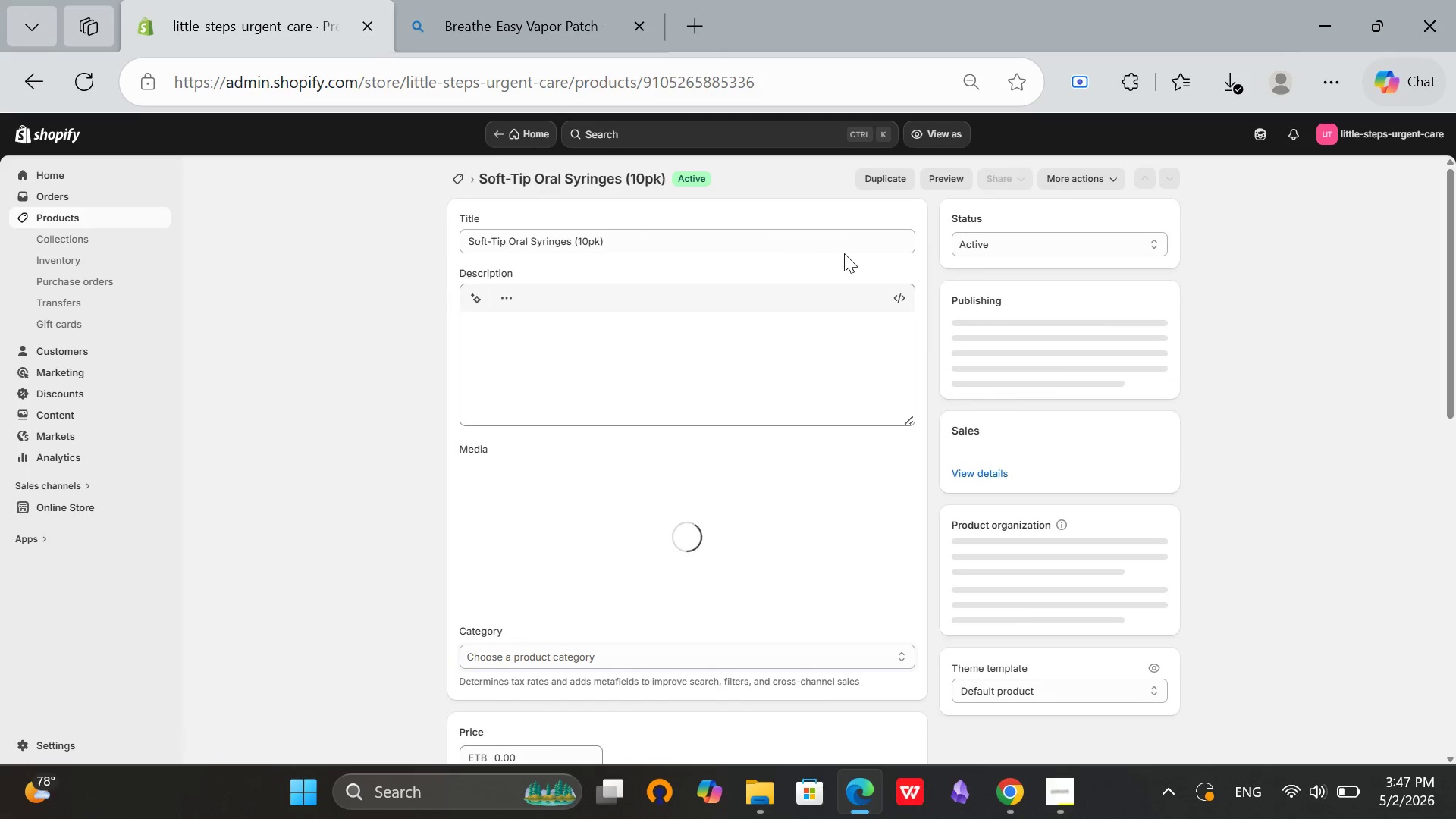 
left_click([609, 233])
 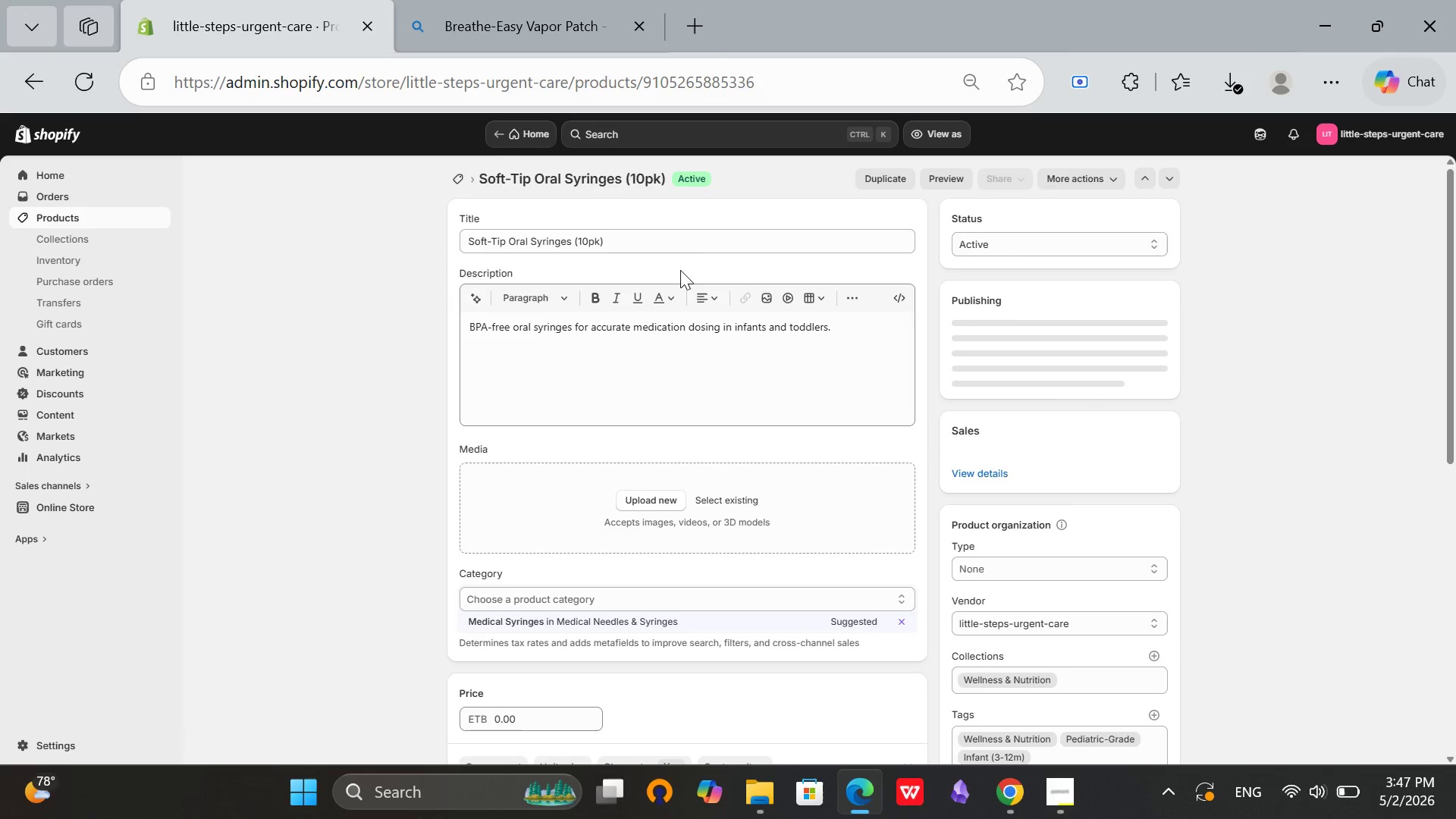 
left_click([687, 231])
 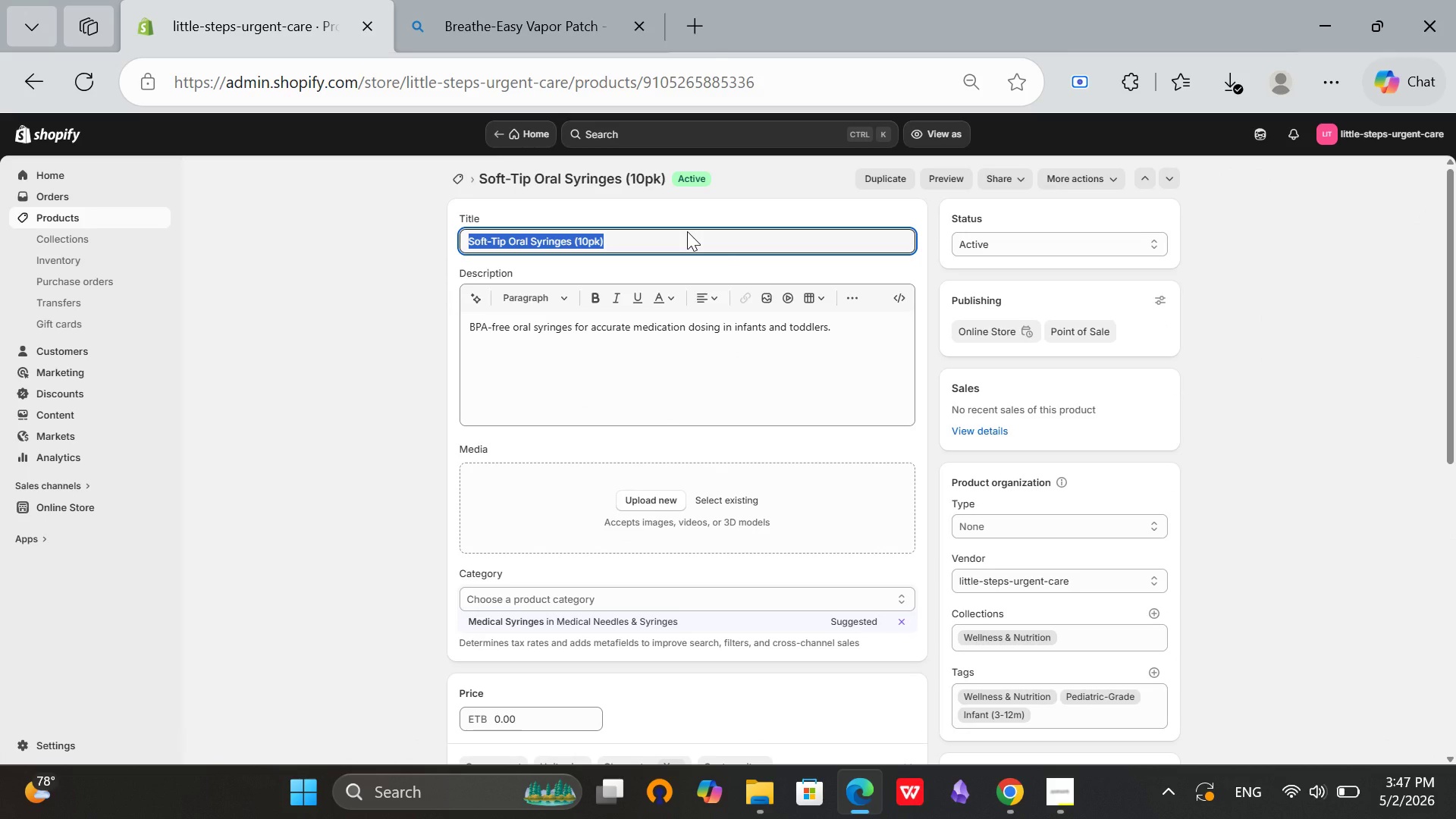 
hold_key(key=ControlLeft, duration=0.48)
 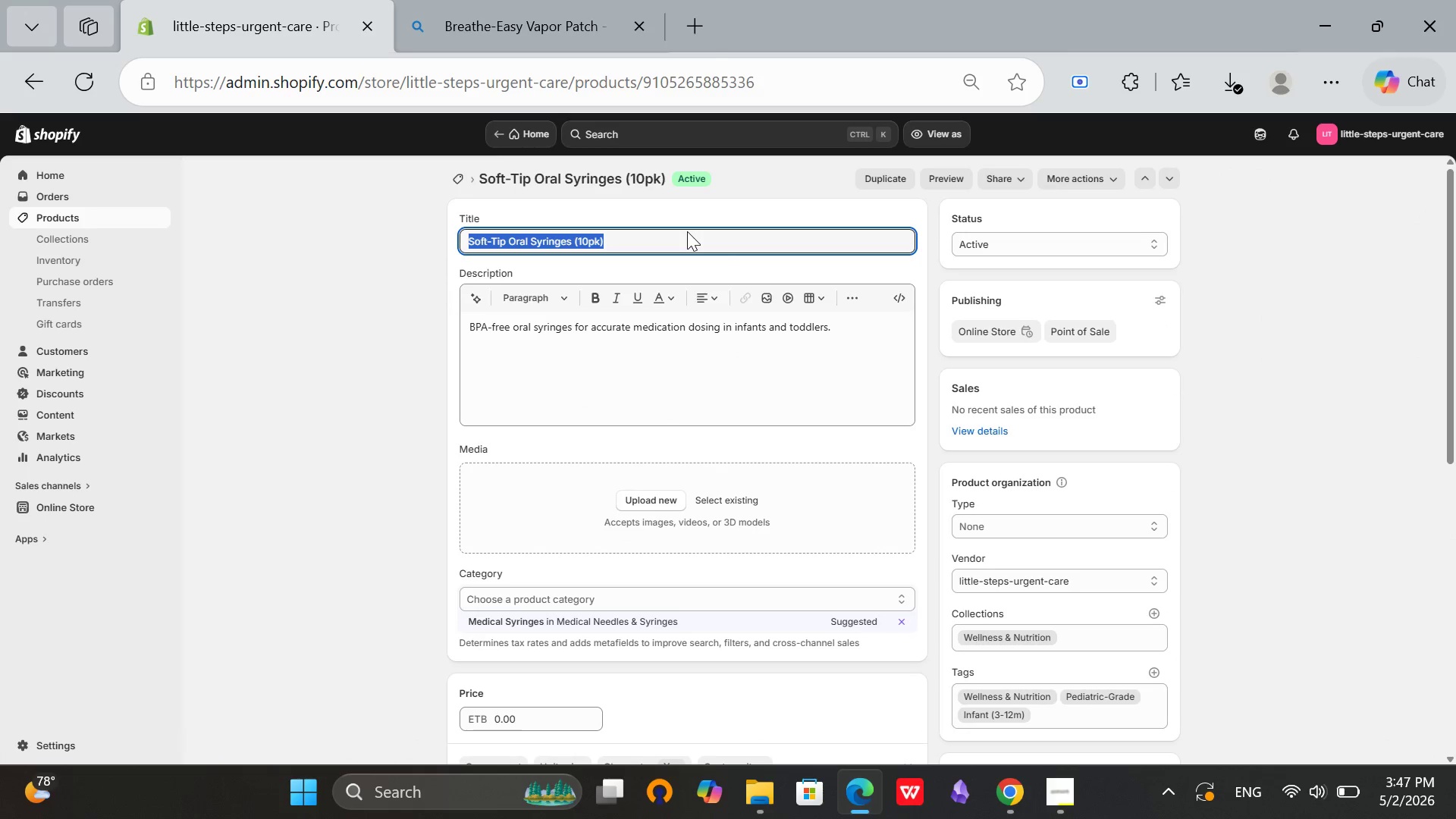 
key(A)
 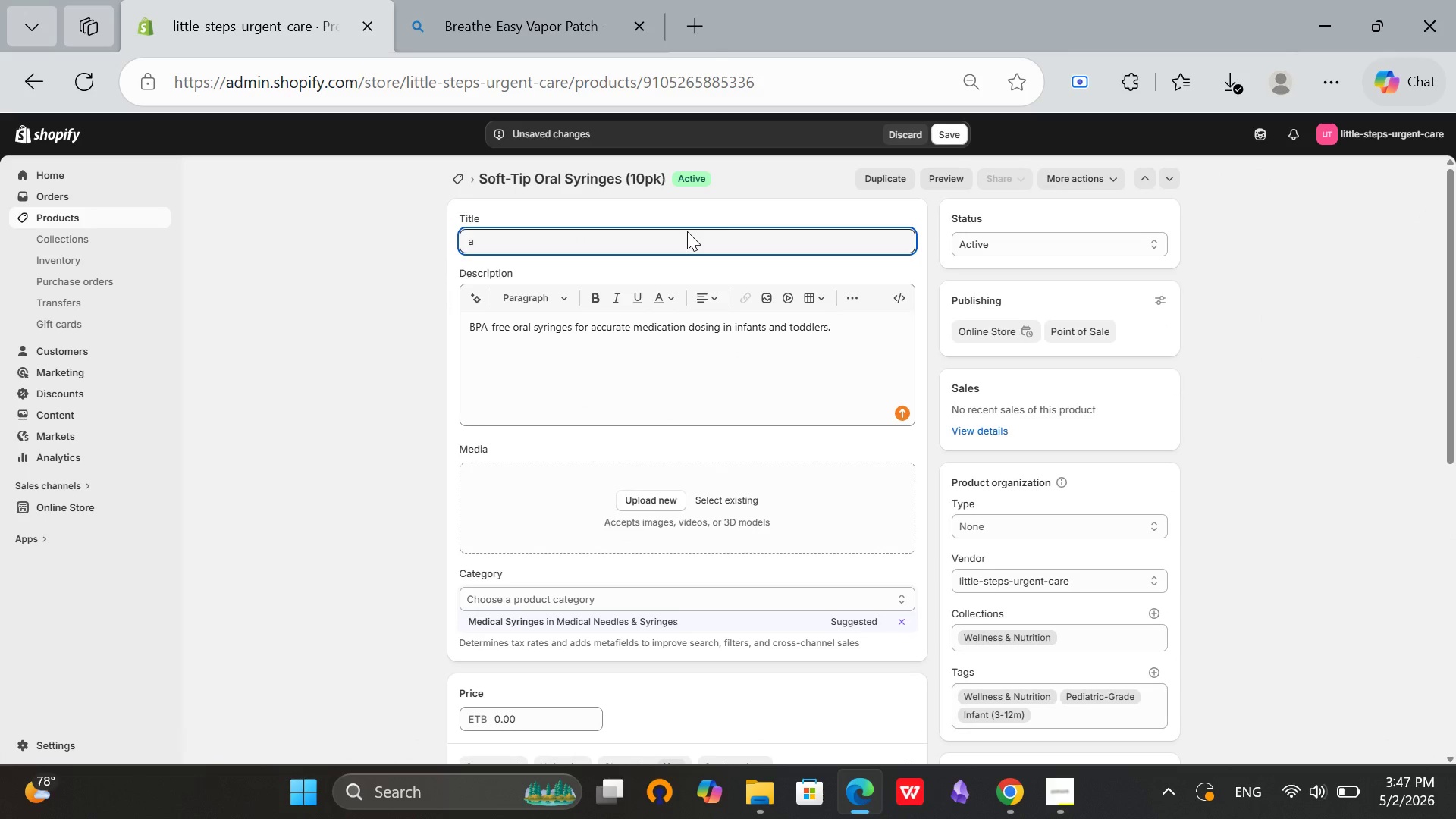 
key(Control+Z)
 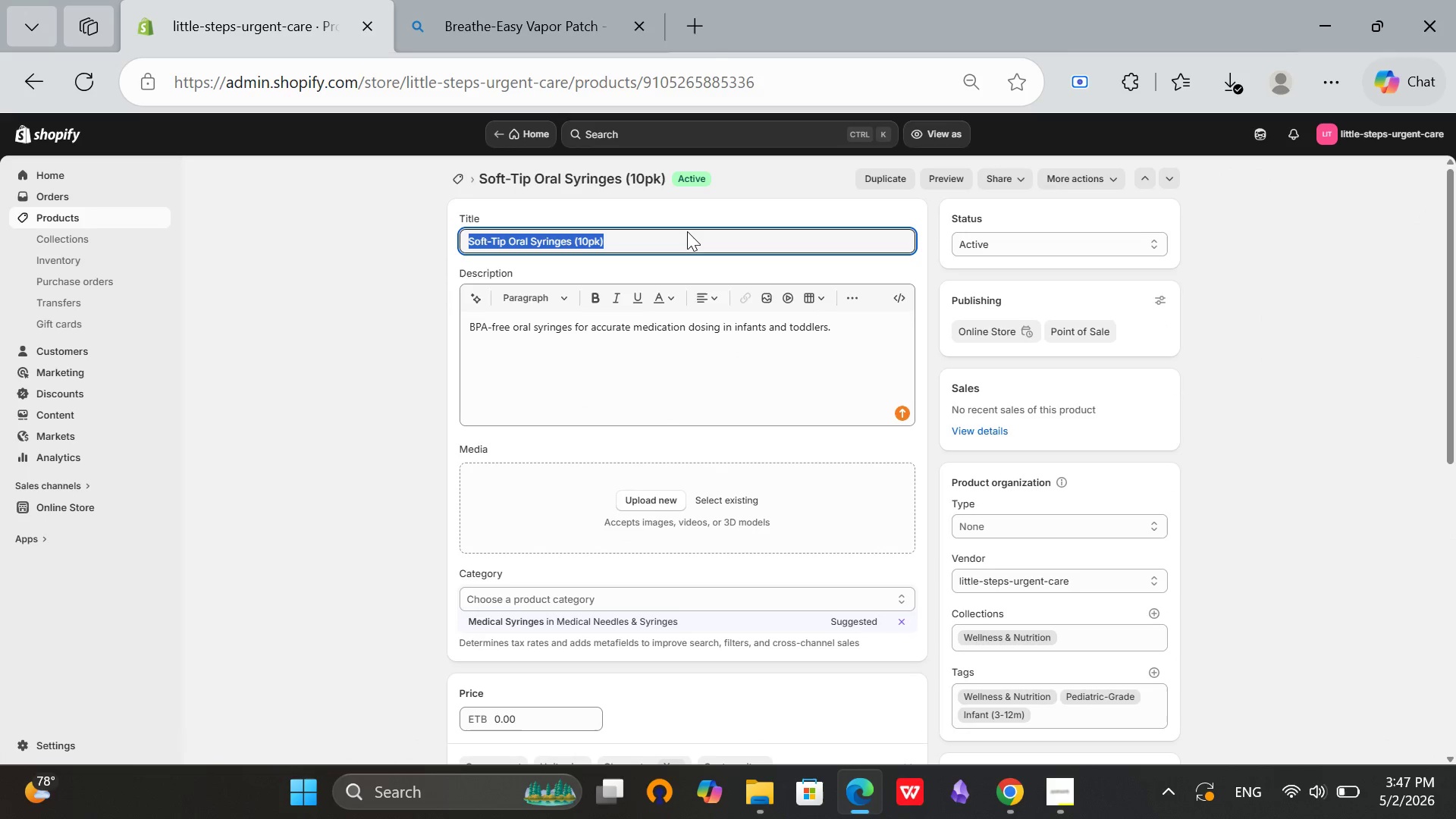 
key(Control+C)
 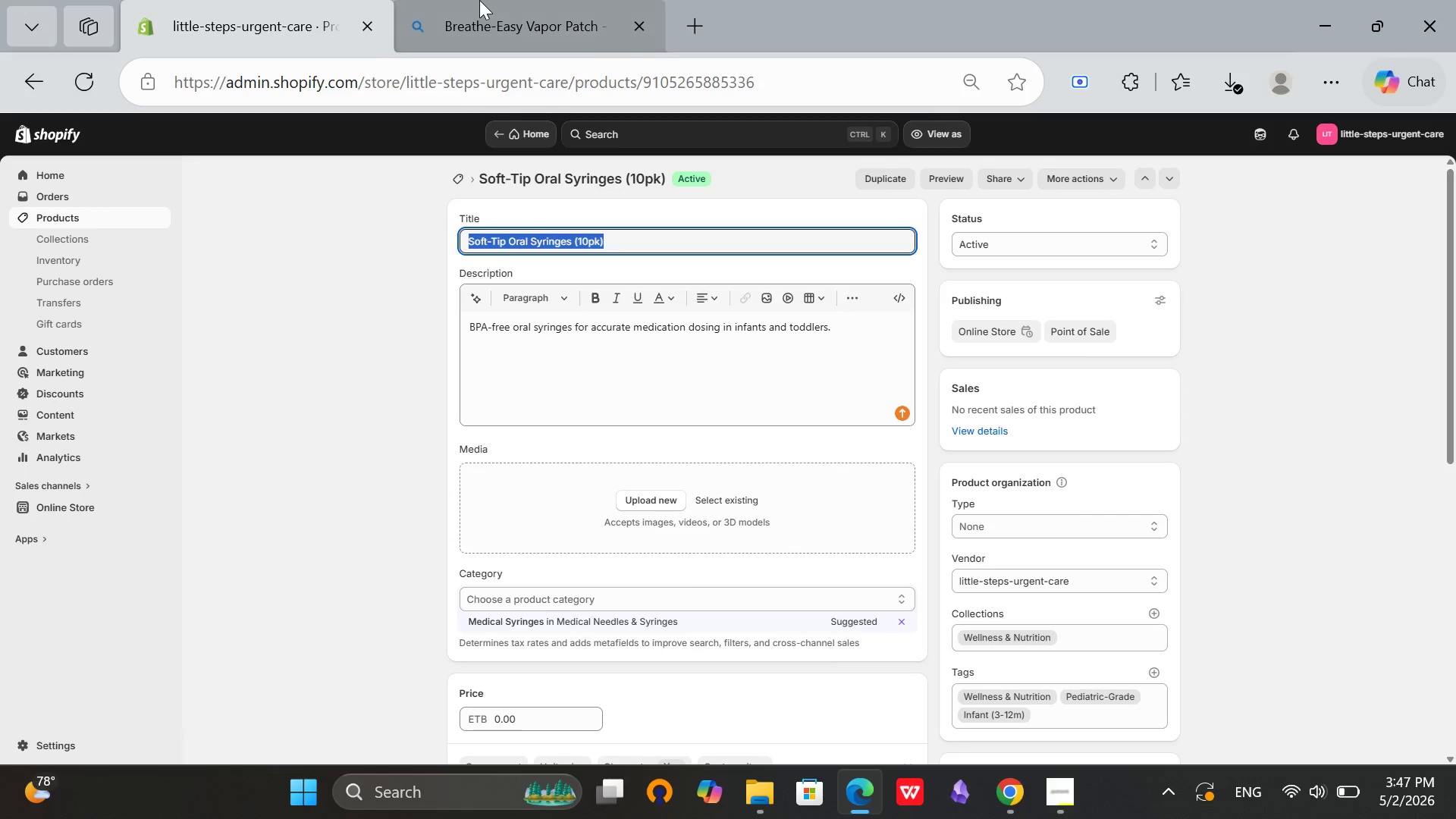 
left_click([479, 0])
 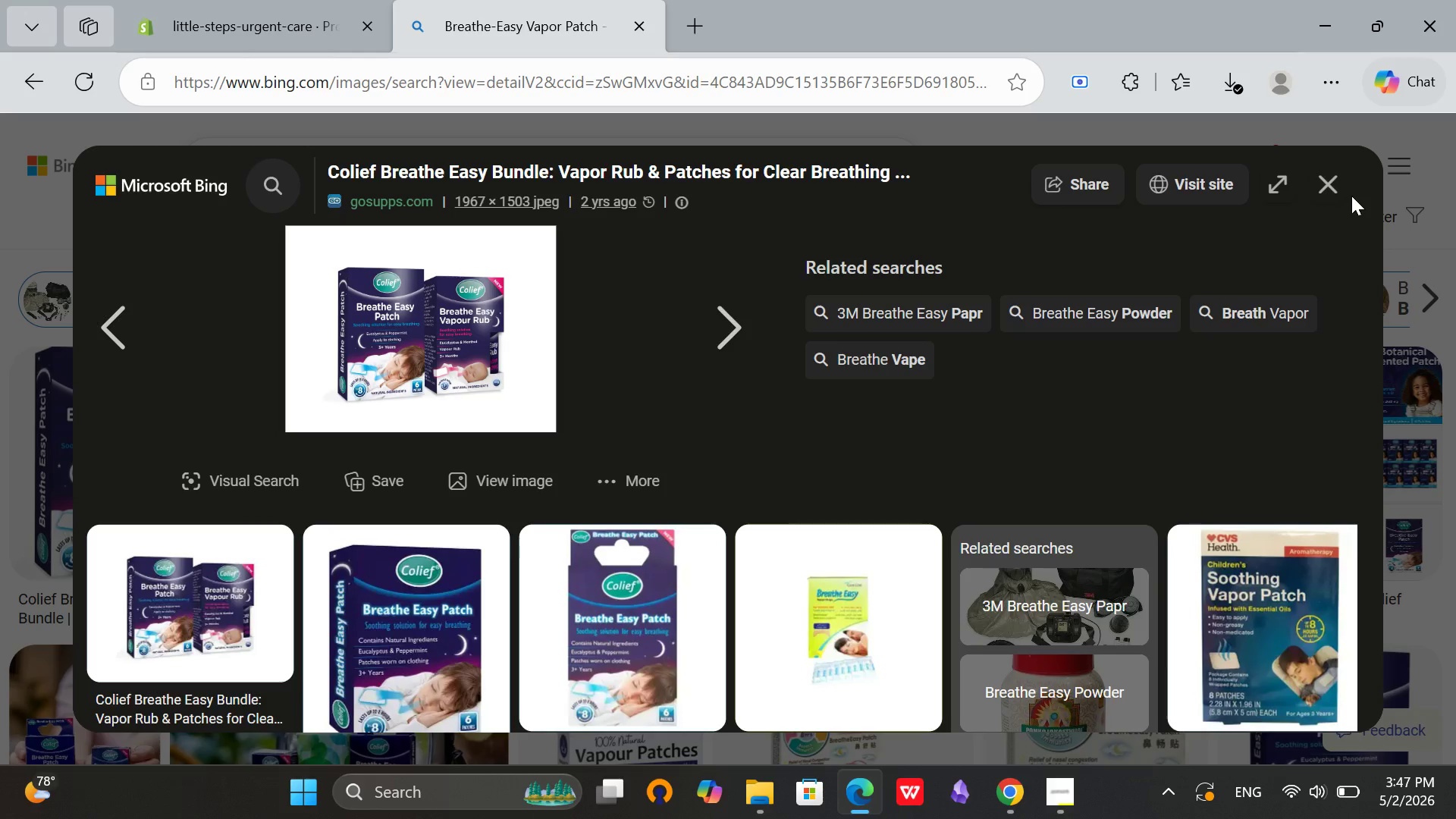 
left_click([1326, 184])
 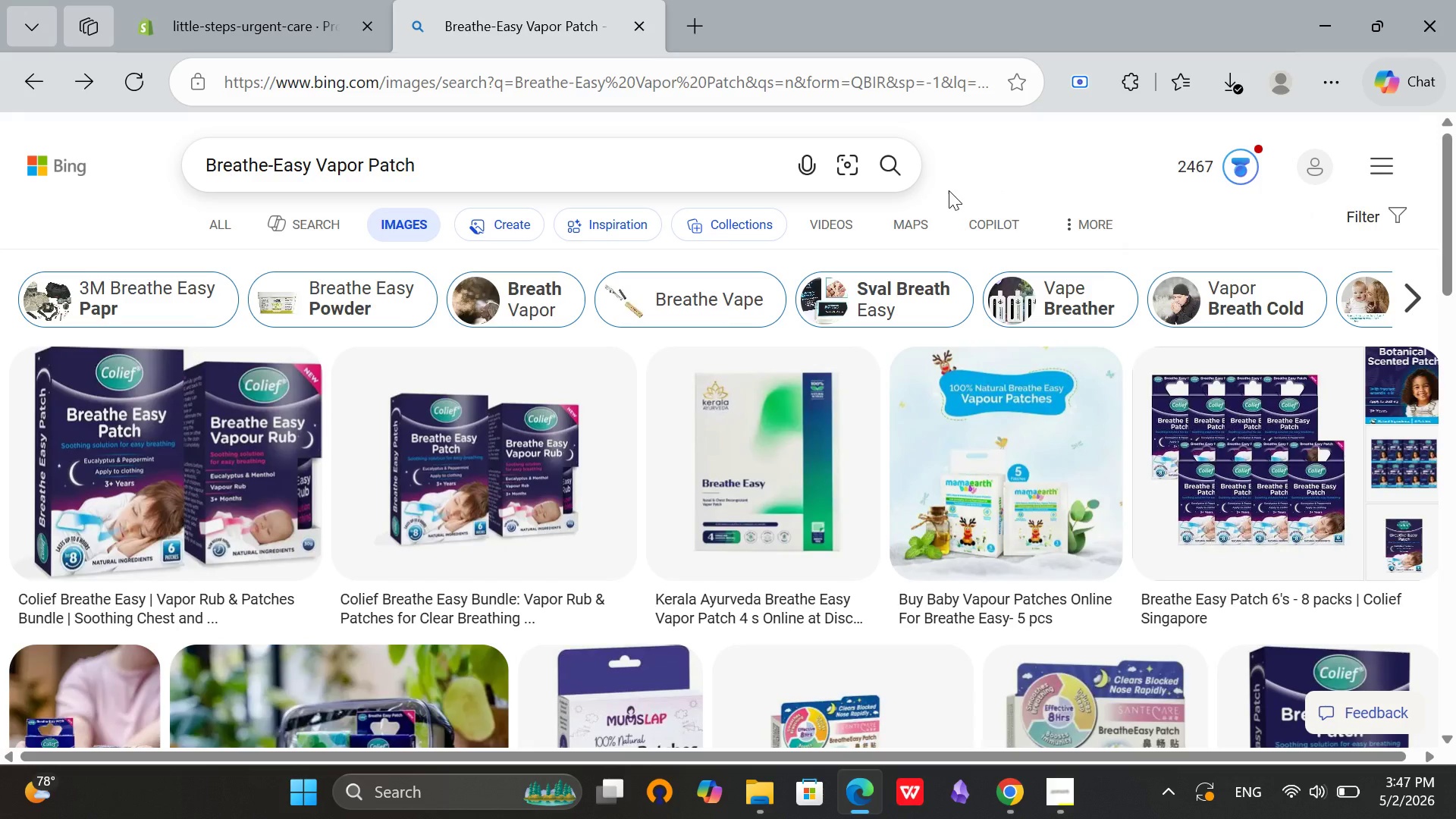 
scroll: coordinate [880, 165], scroll_direction: up, amount: 4.0
 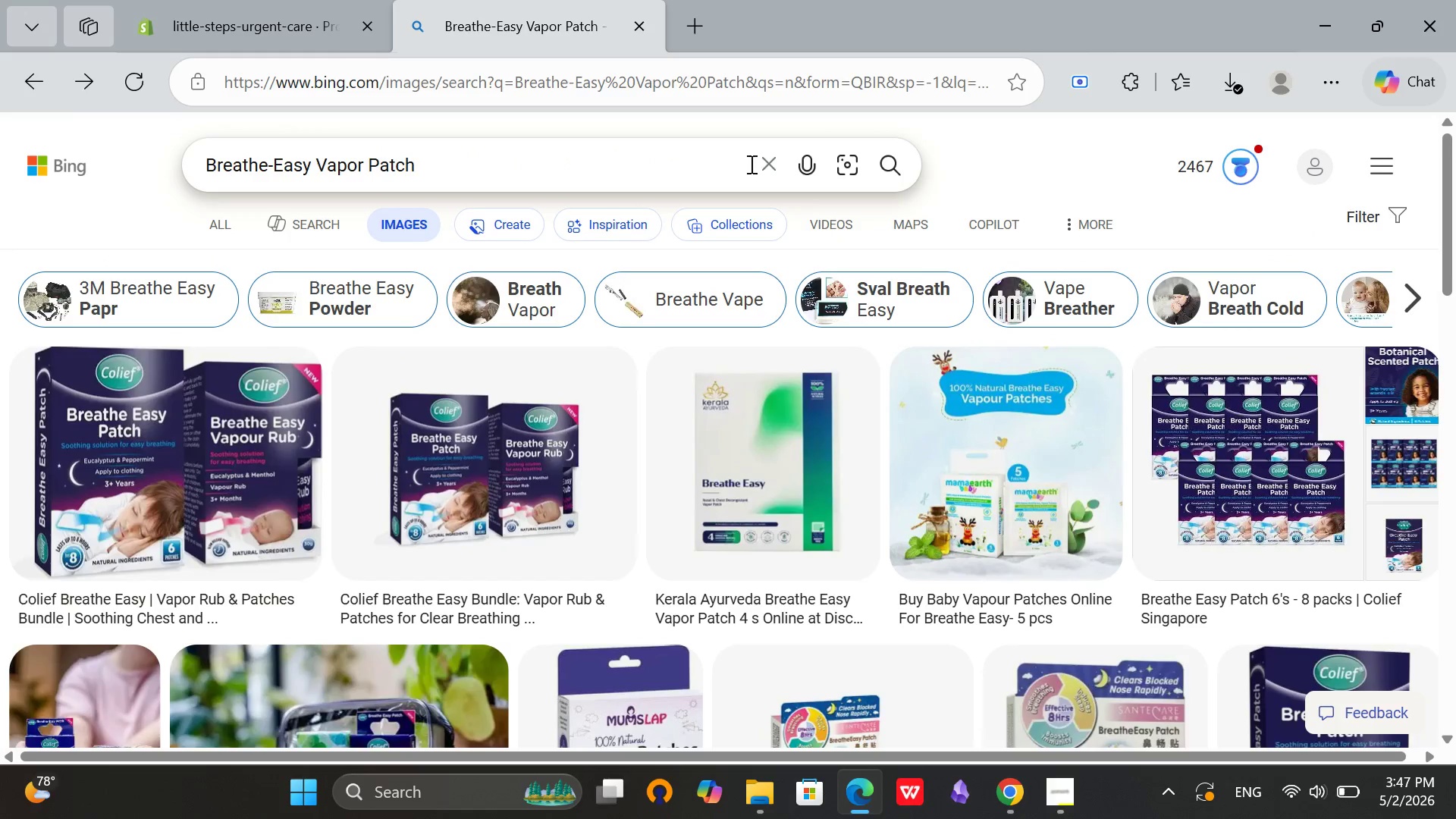 
left_click([755, 162])
 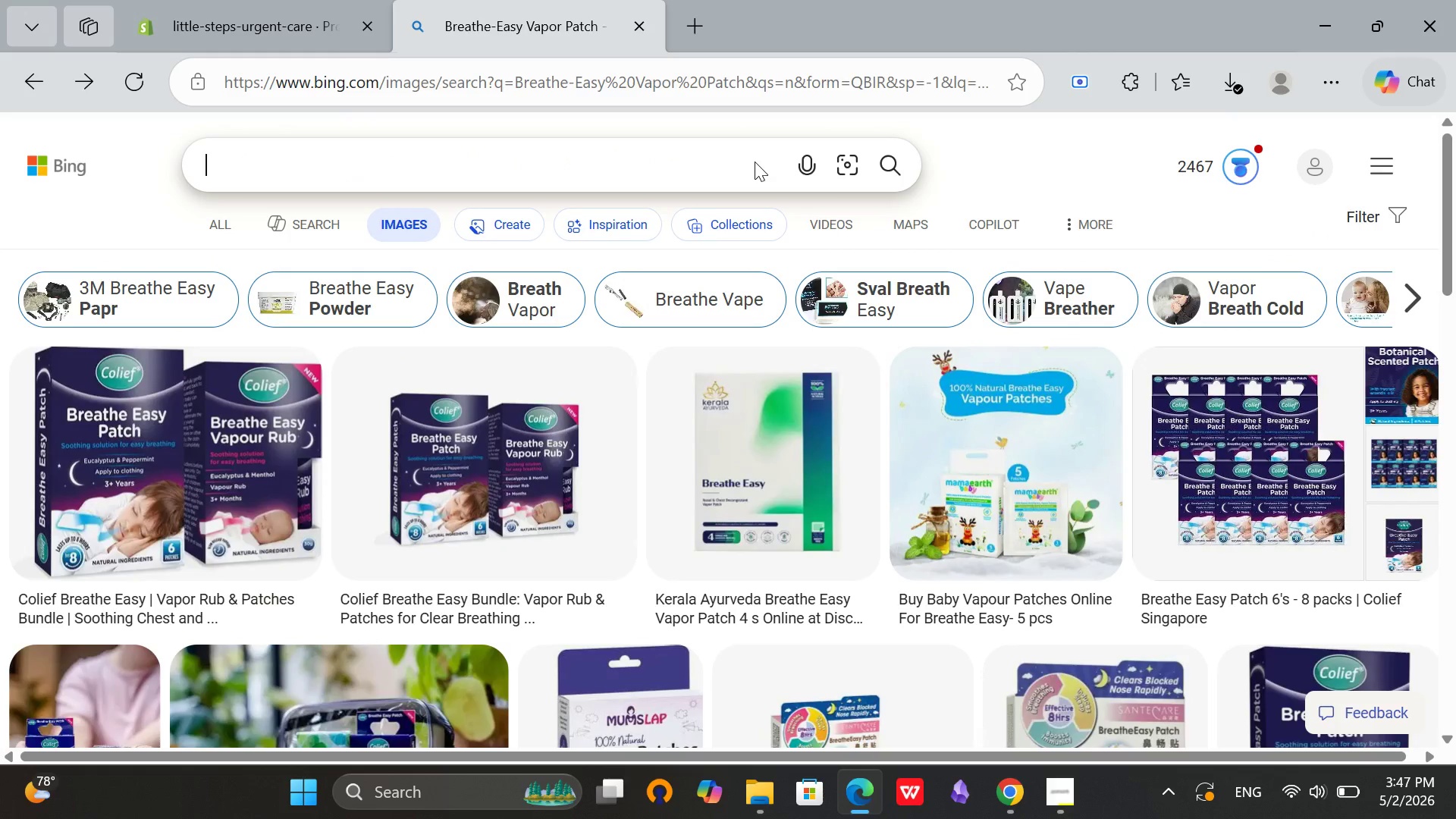 
key(Control+V)
 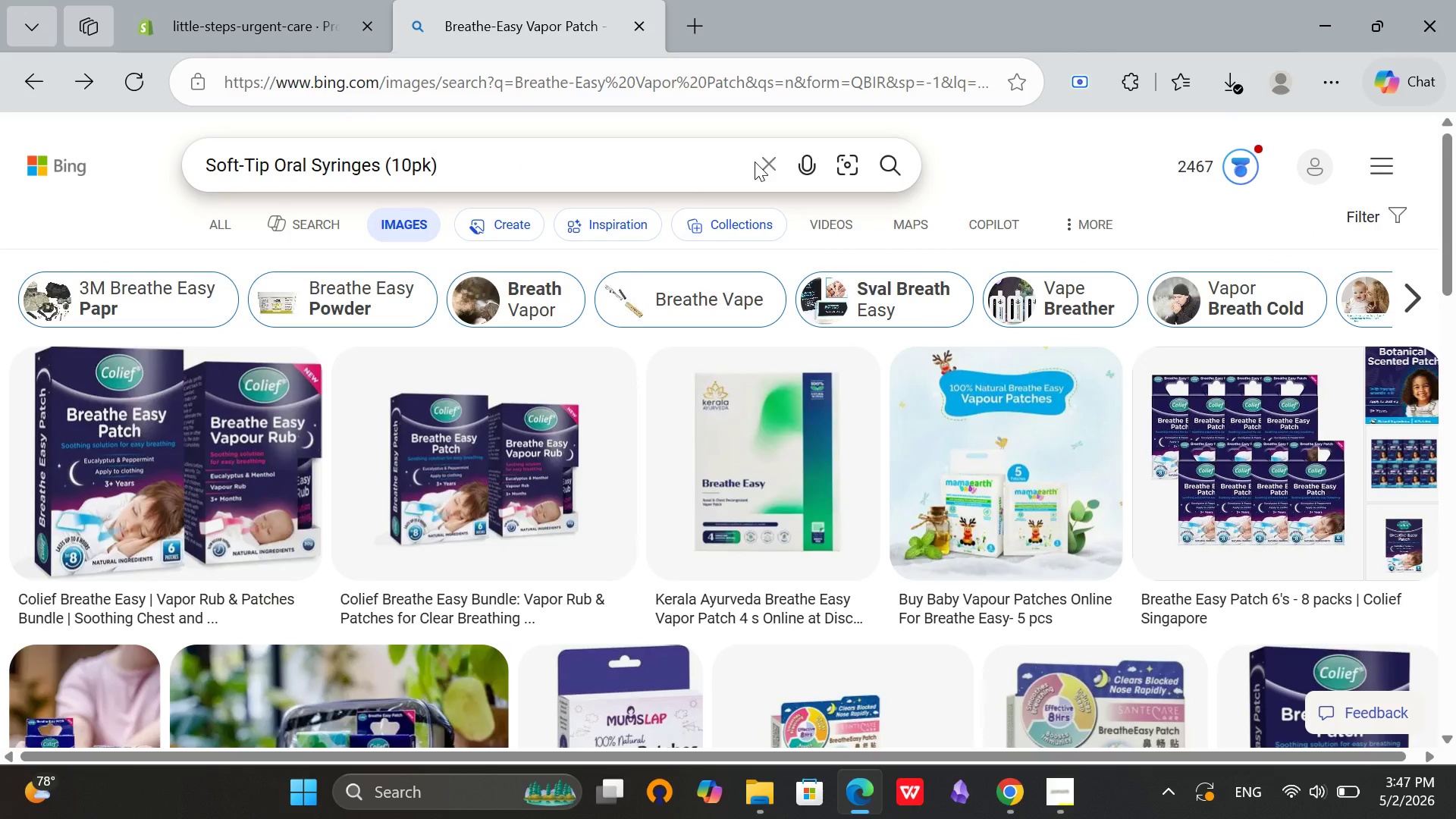 
key(Enter)
 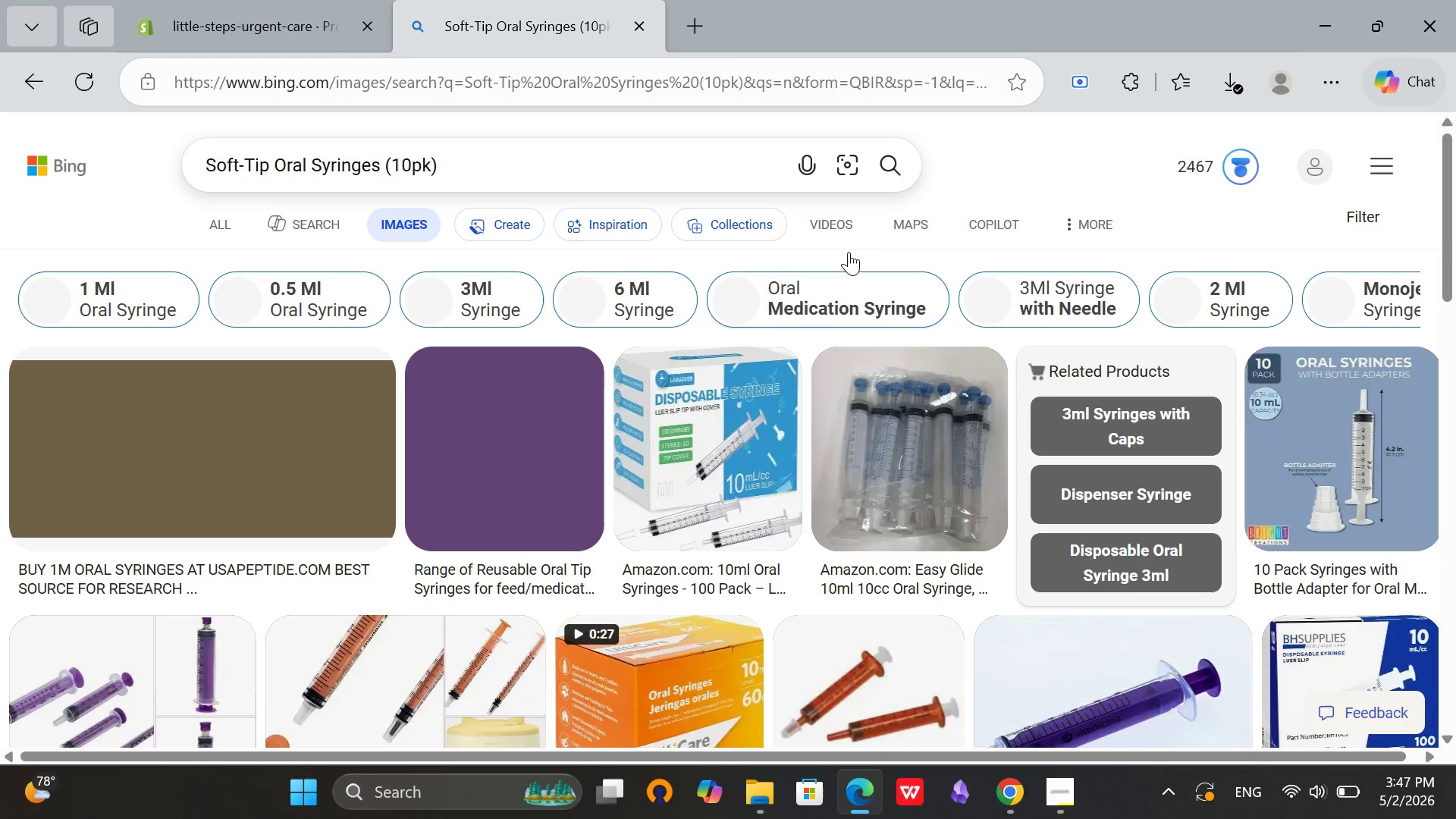 
scroll: coordinate [1037, 202], scroll_direction: down, amount: 1.0
 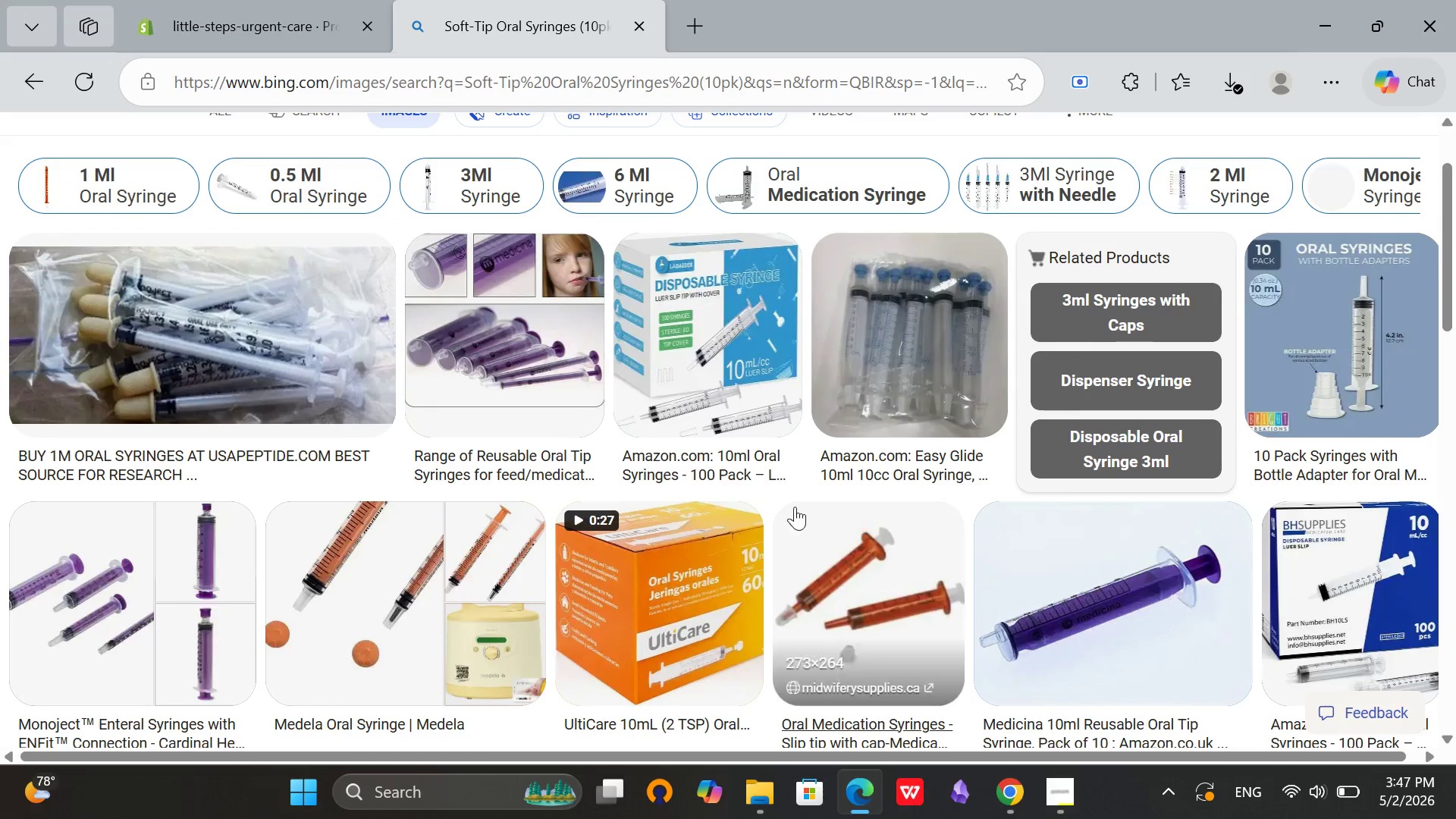 
scroll: coordinate [632, 463], scroll_direction: up, amount: 2.0
 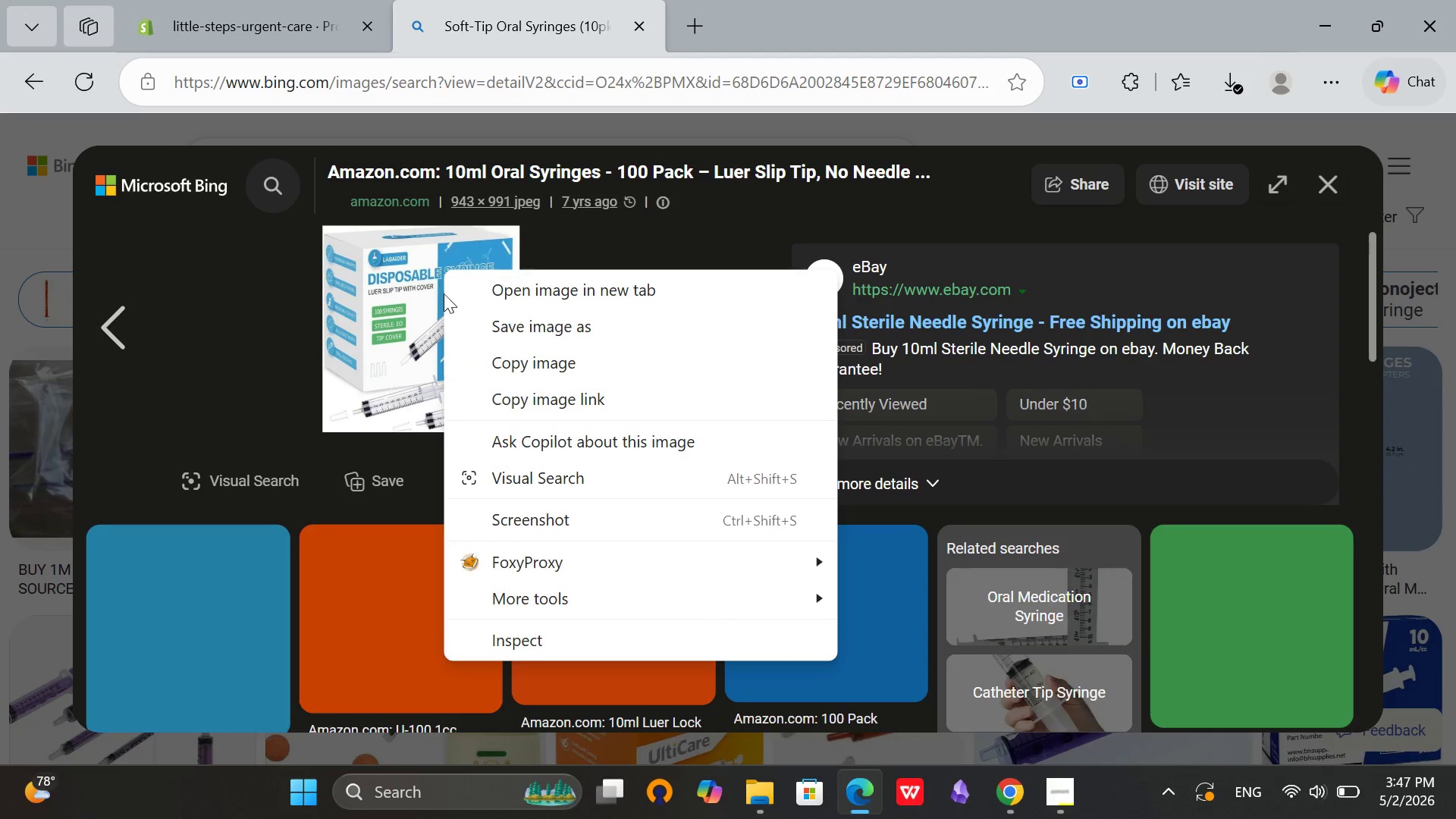 
wait(14.33)
 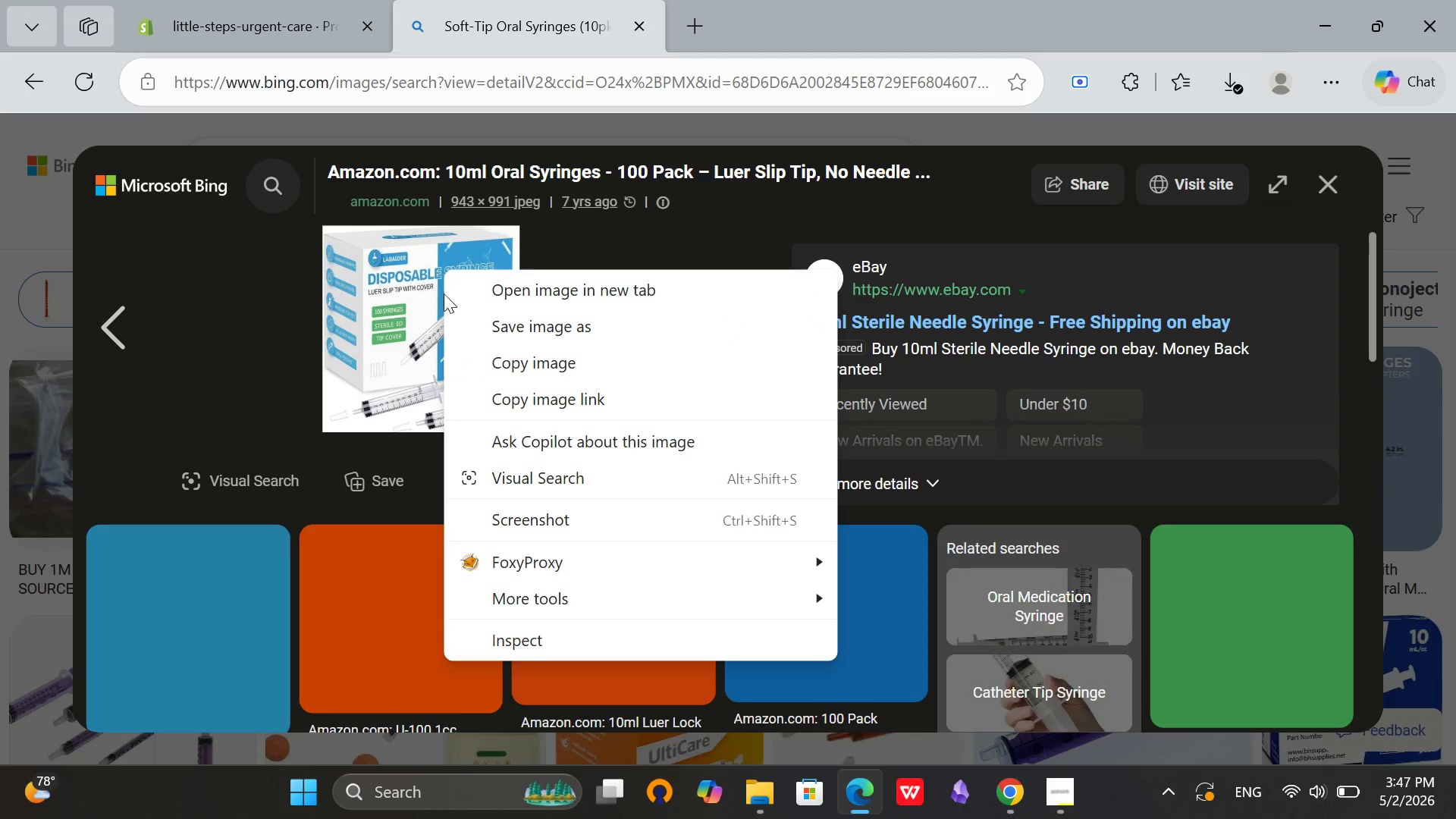 
left_click([131, 328])
 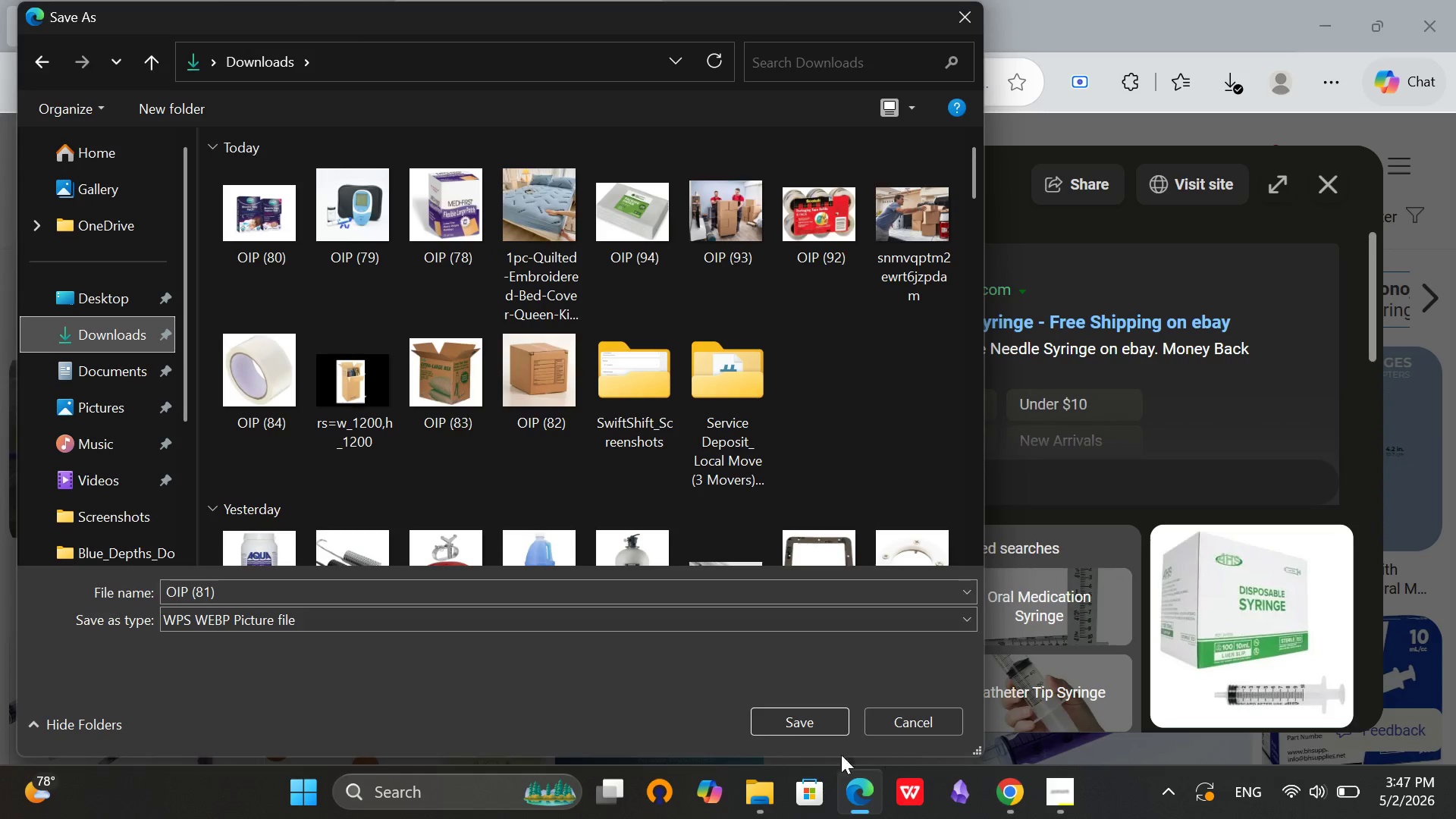 
left_click([789, 721])
 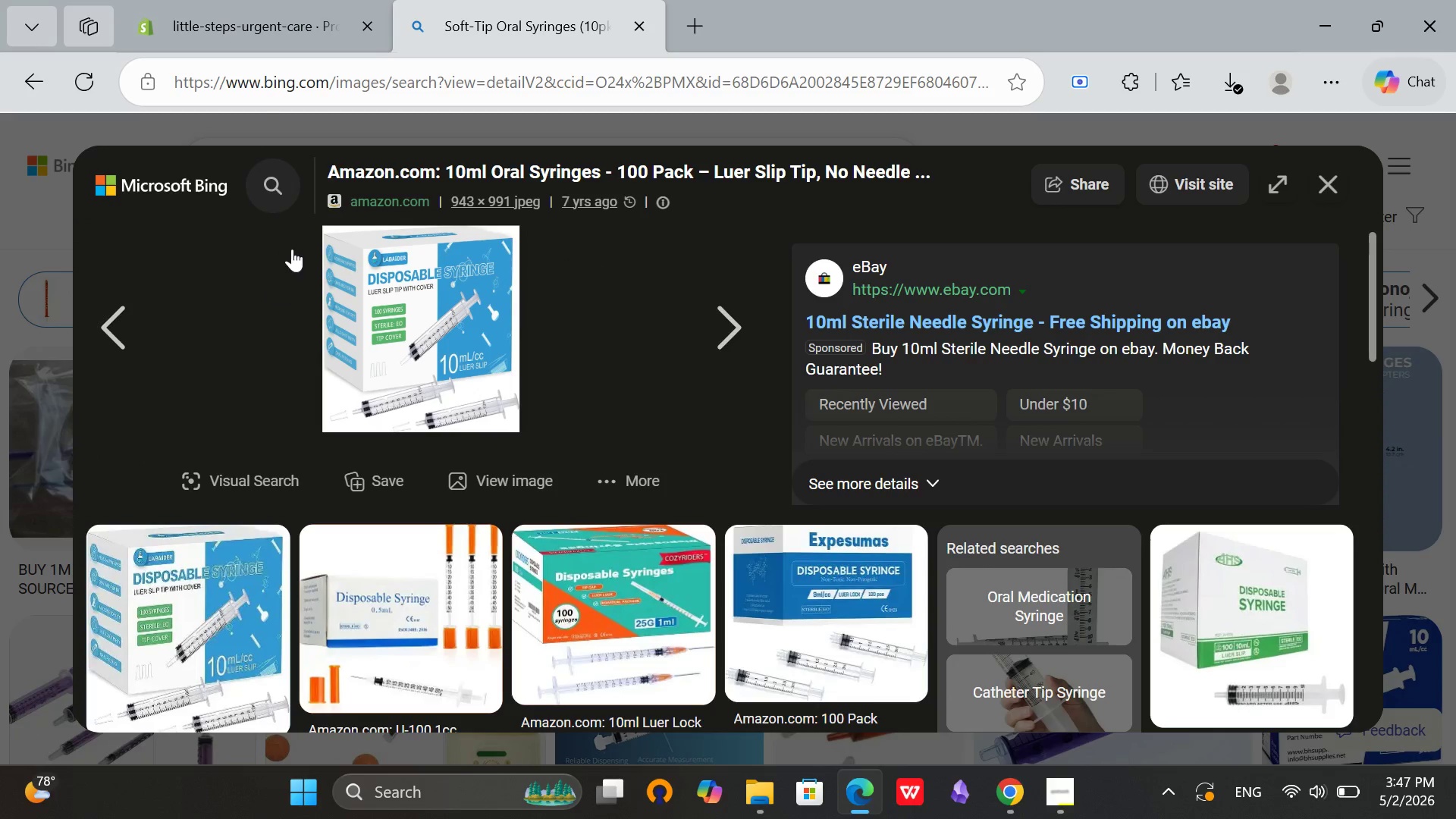 
left_click([254, 18])
 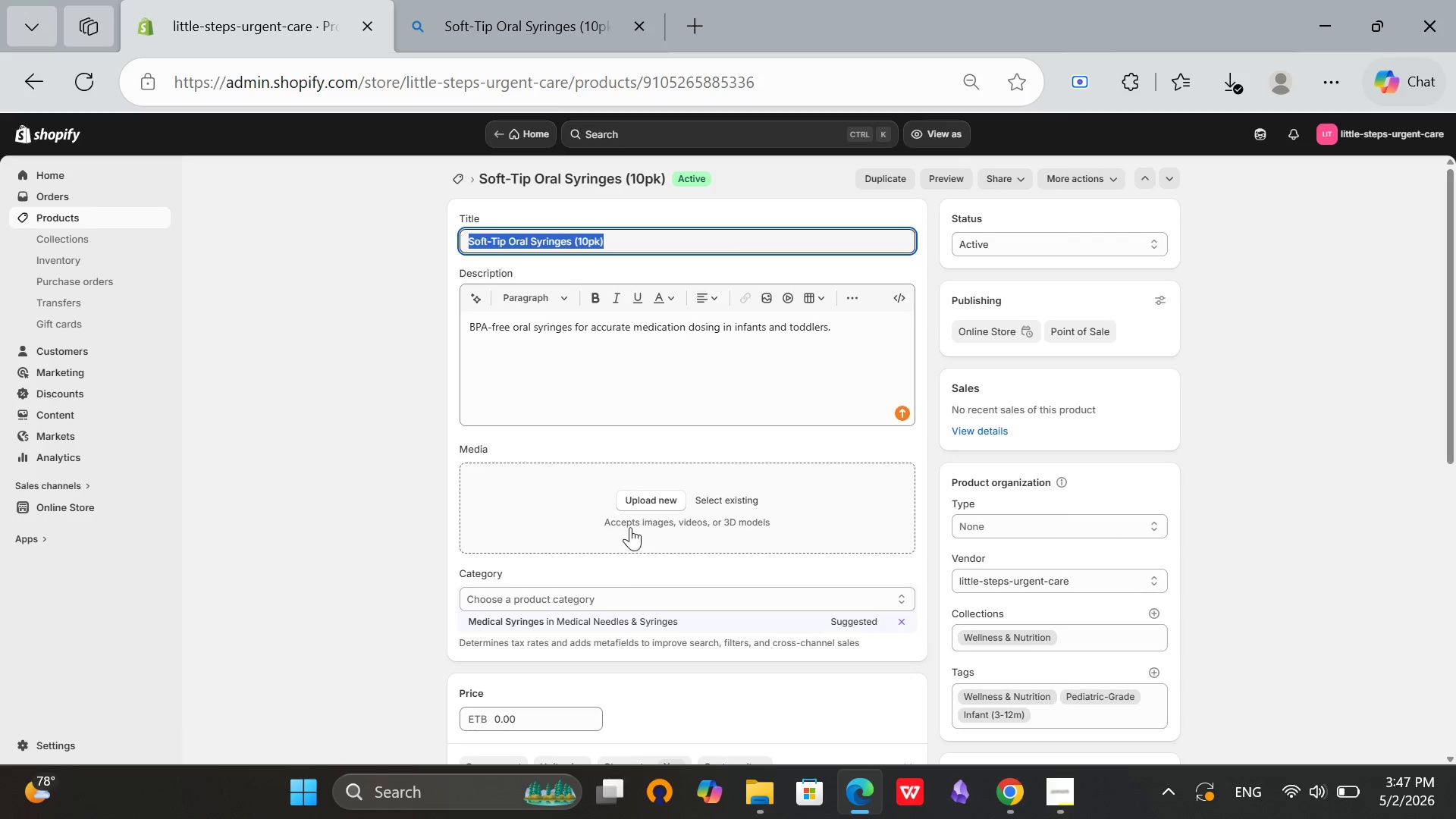 
left_click([641, 505])
 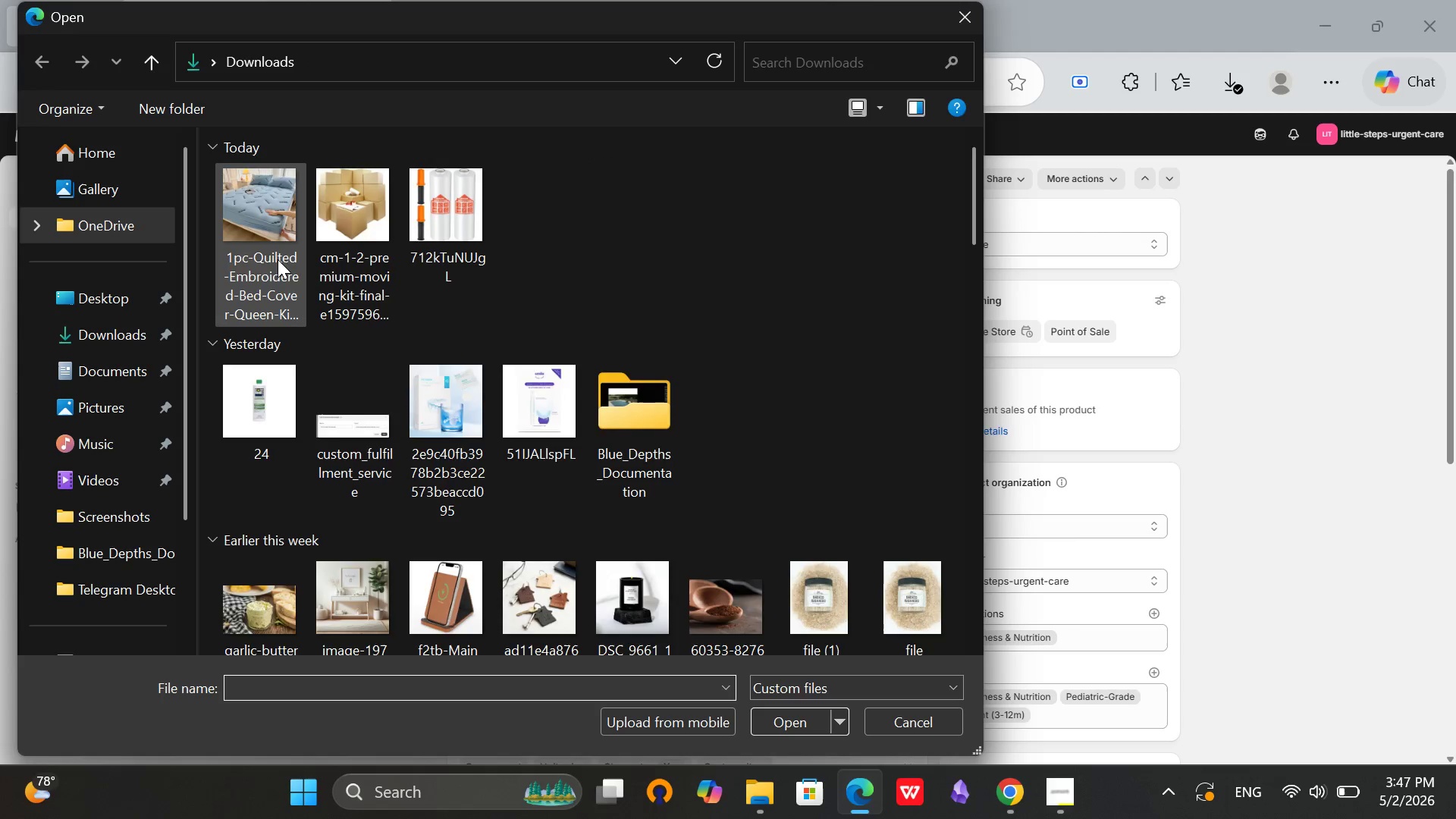 
left_click([259, 212])
 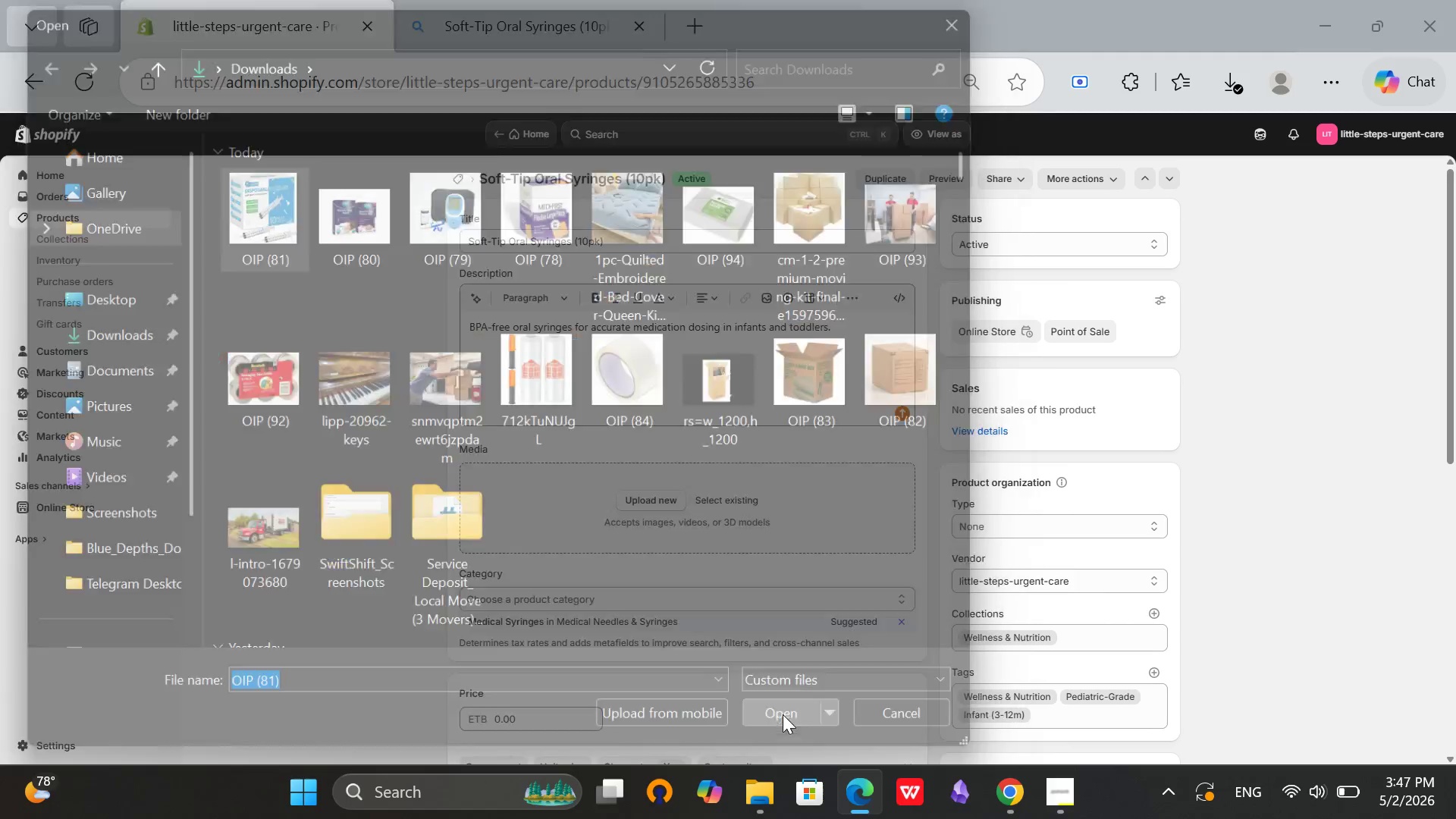 
scroll: coordinate [682, 618], scroll_direction: down, amount: 1.0
 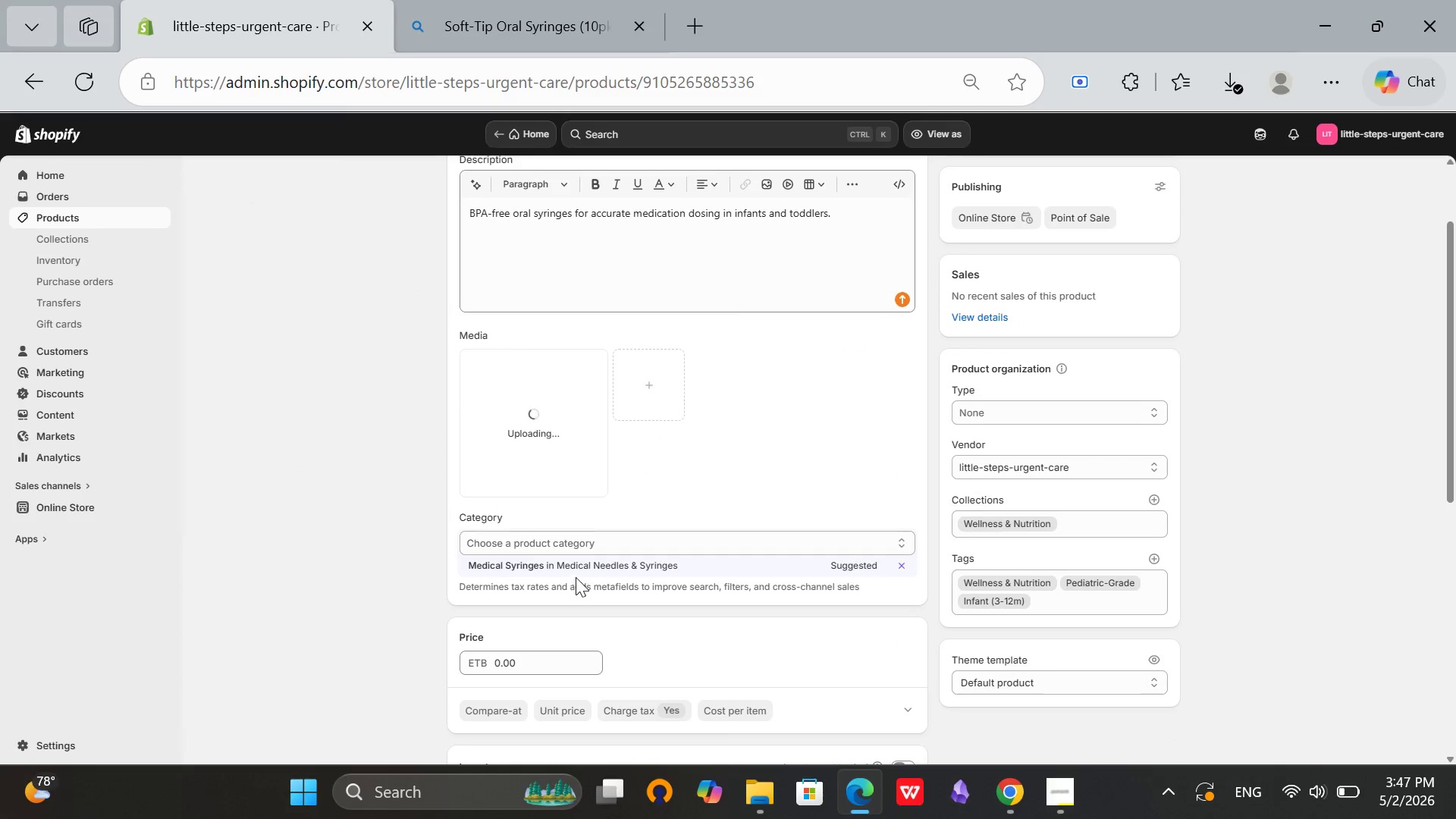 
left_click([579, 560])
 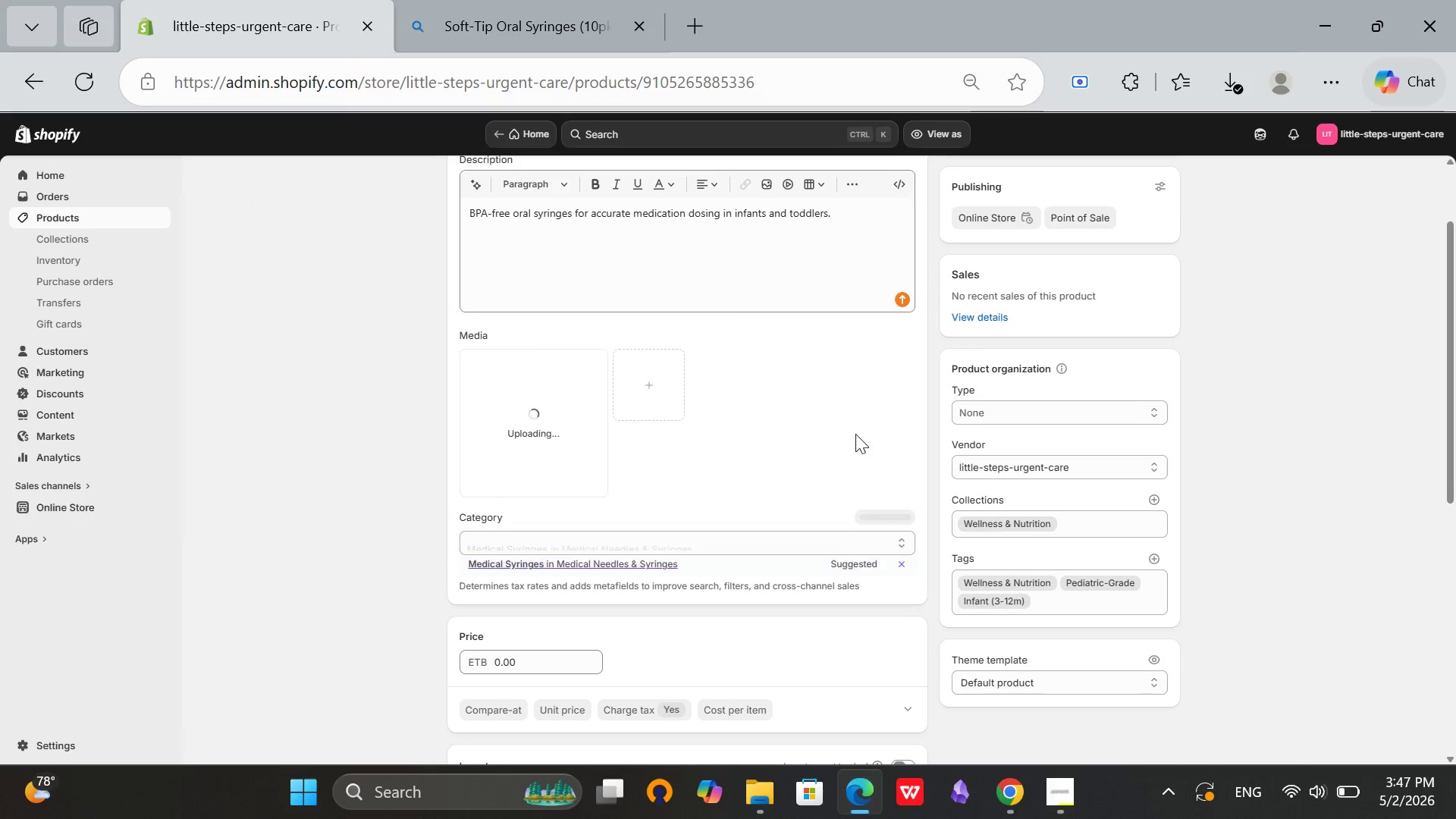 
scroll: coordinate [775, 451], scroll_direction: down, amount: 1.0
 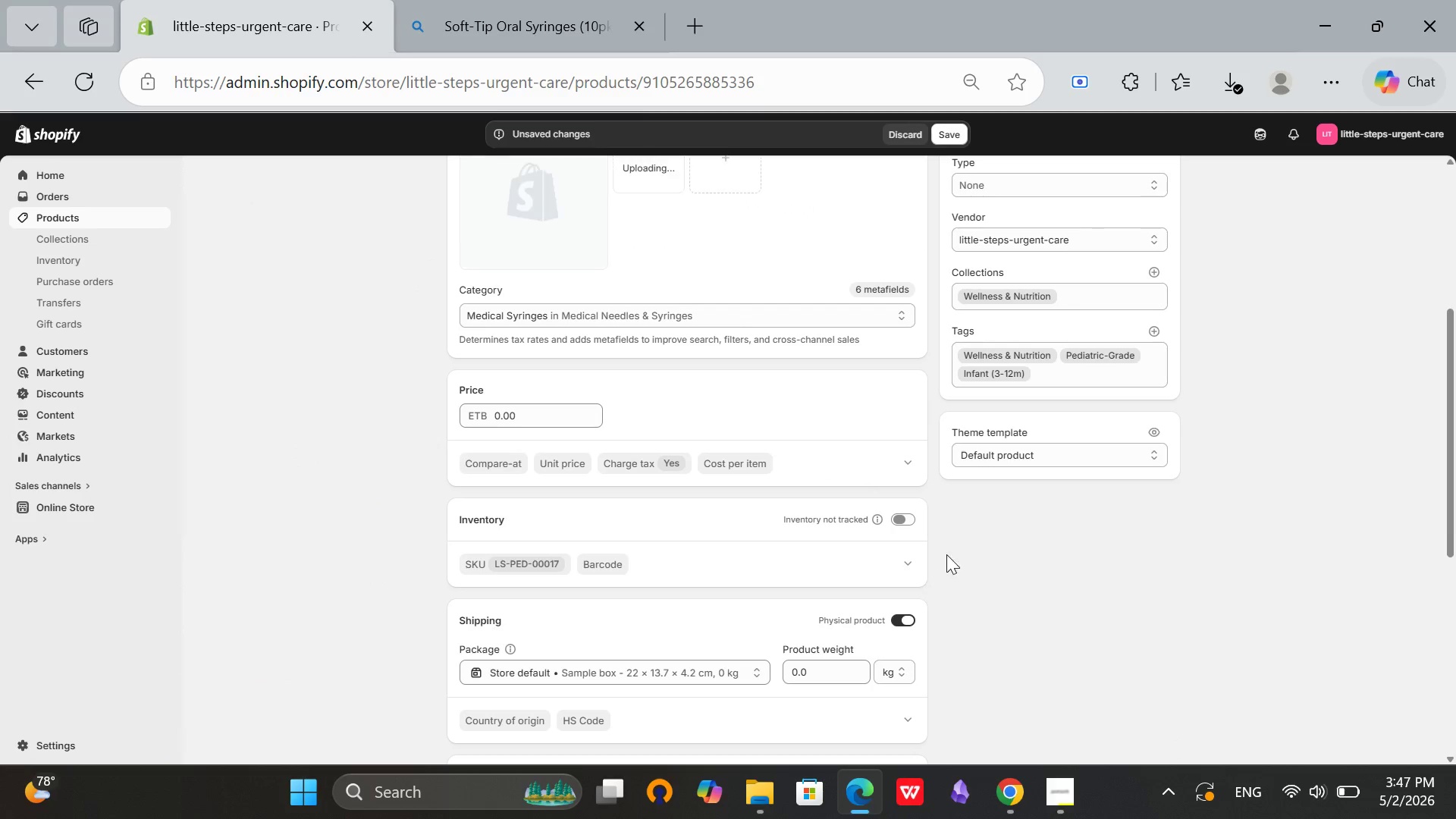 
left_click([902, 518])
 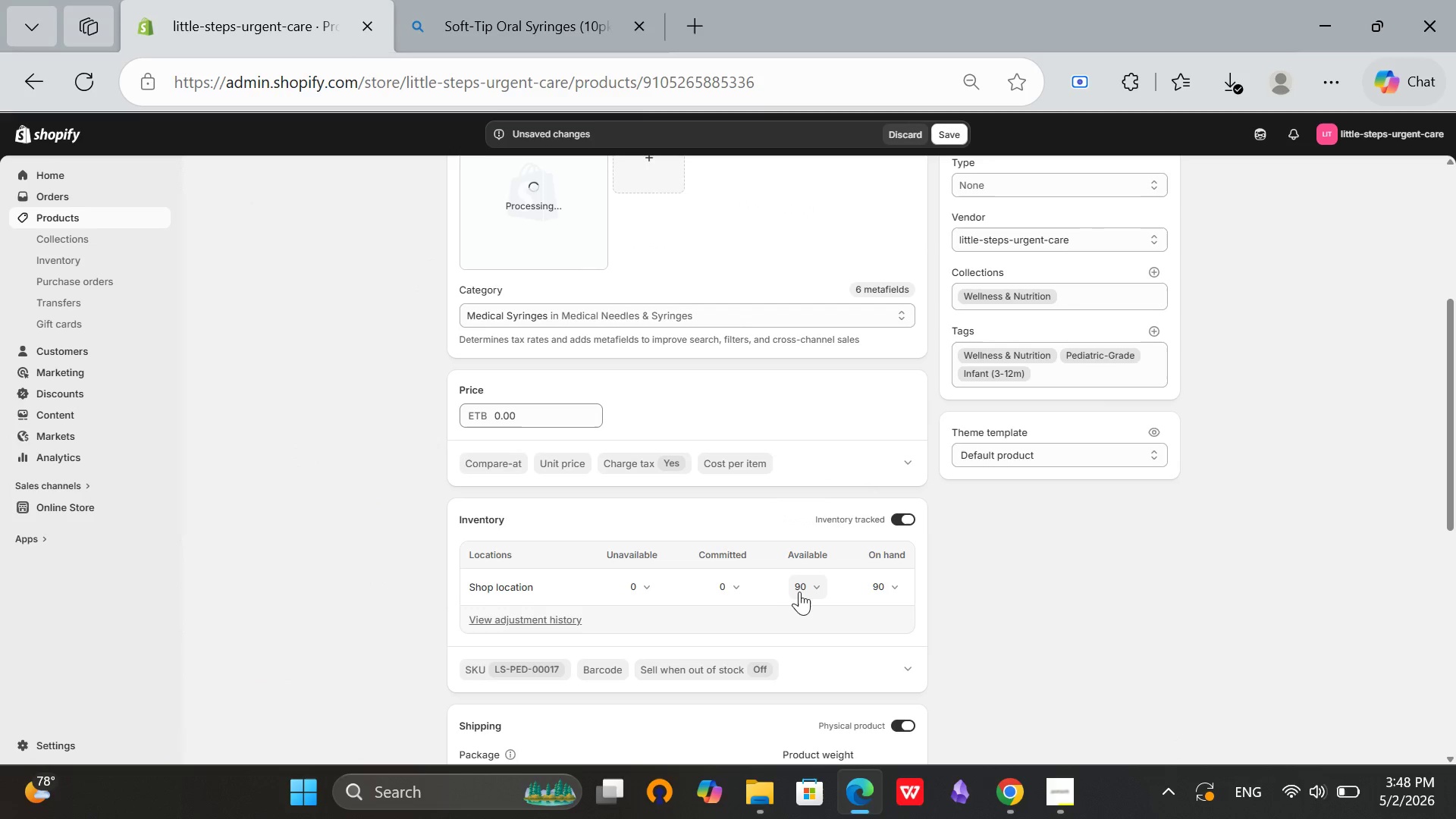 
left_click([801, 587])
 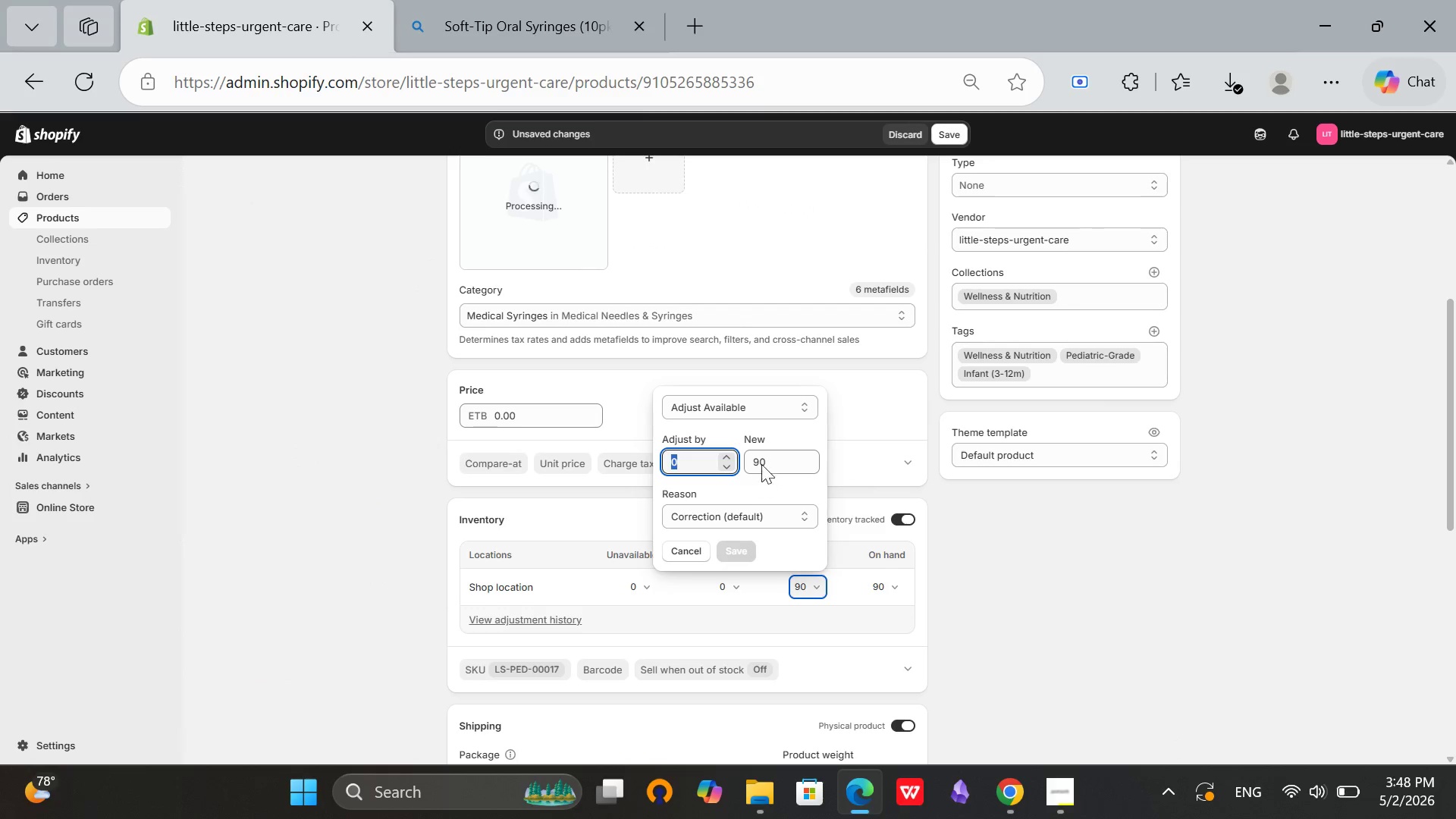 
left_click([761, 463])
 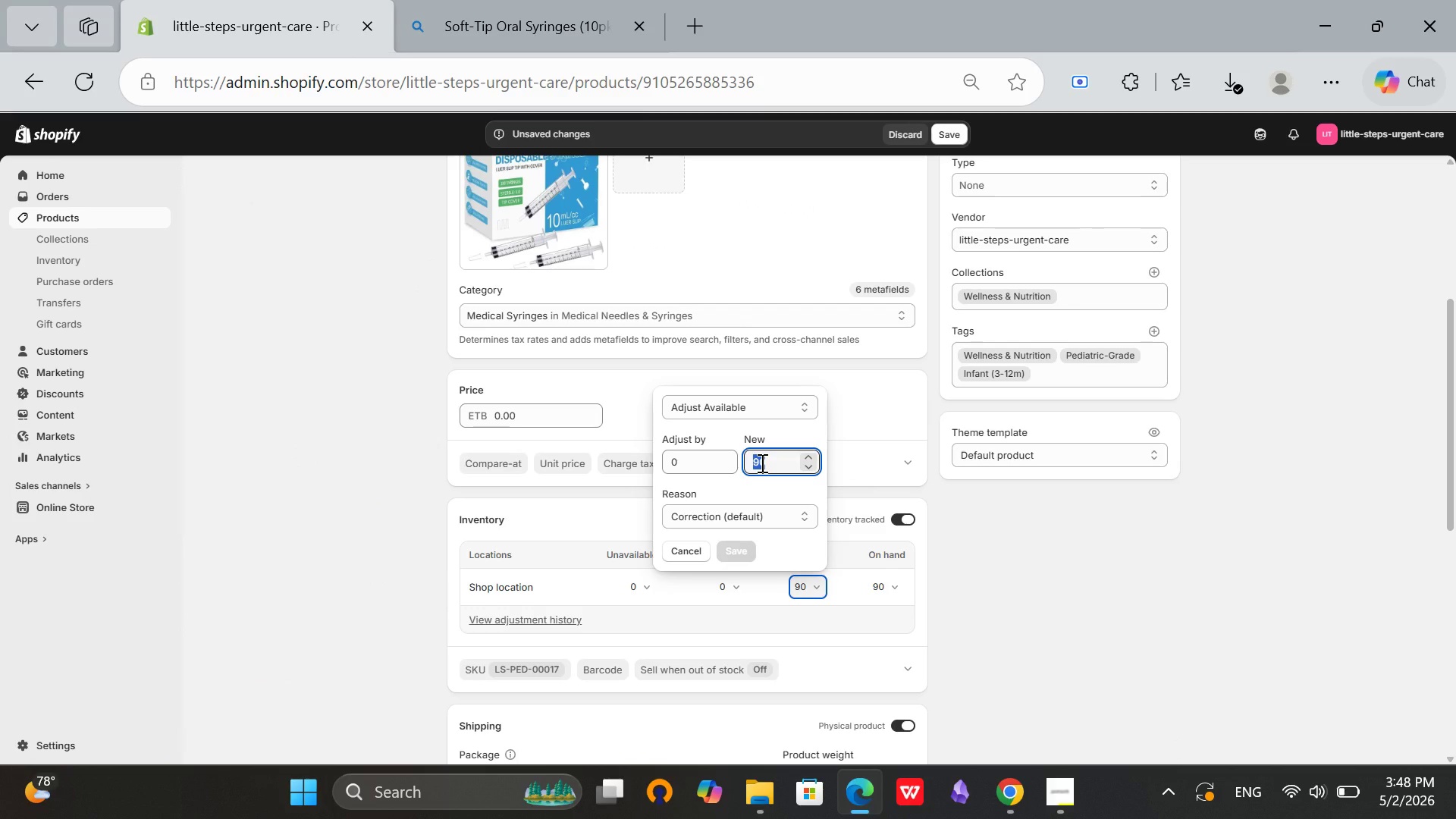 
type(30)
 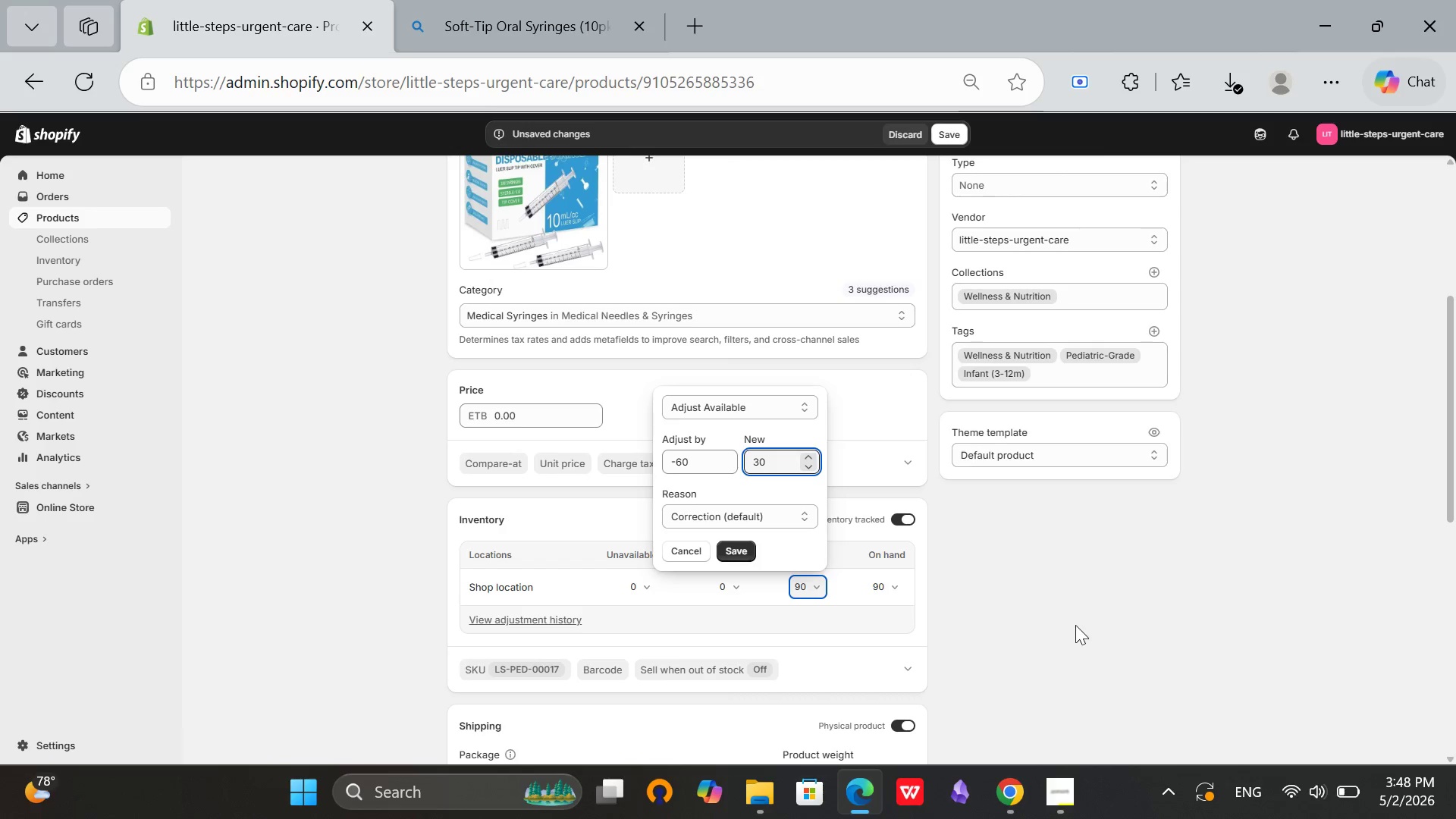 
left_click([1075, 625])
 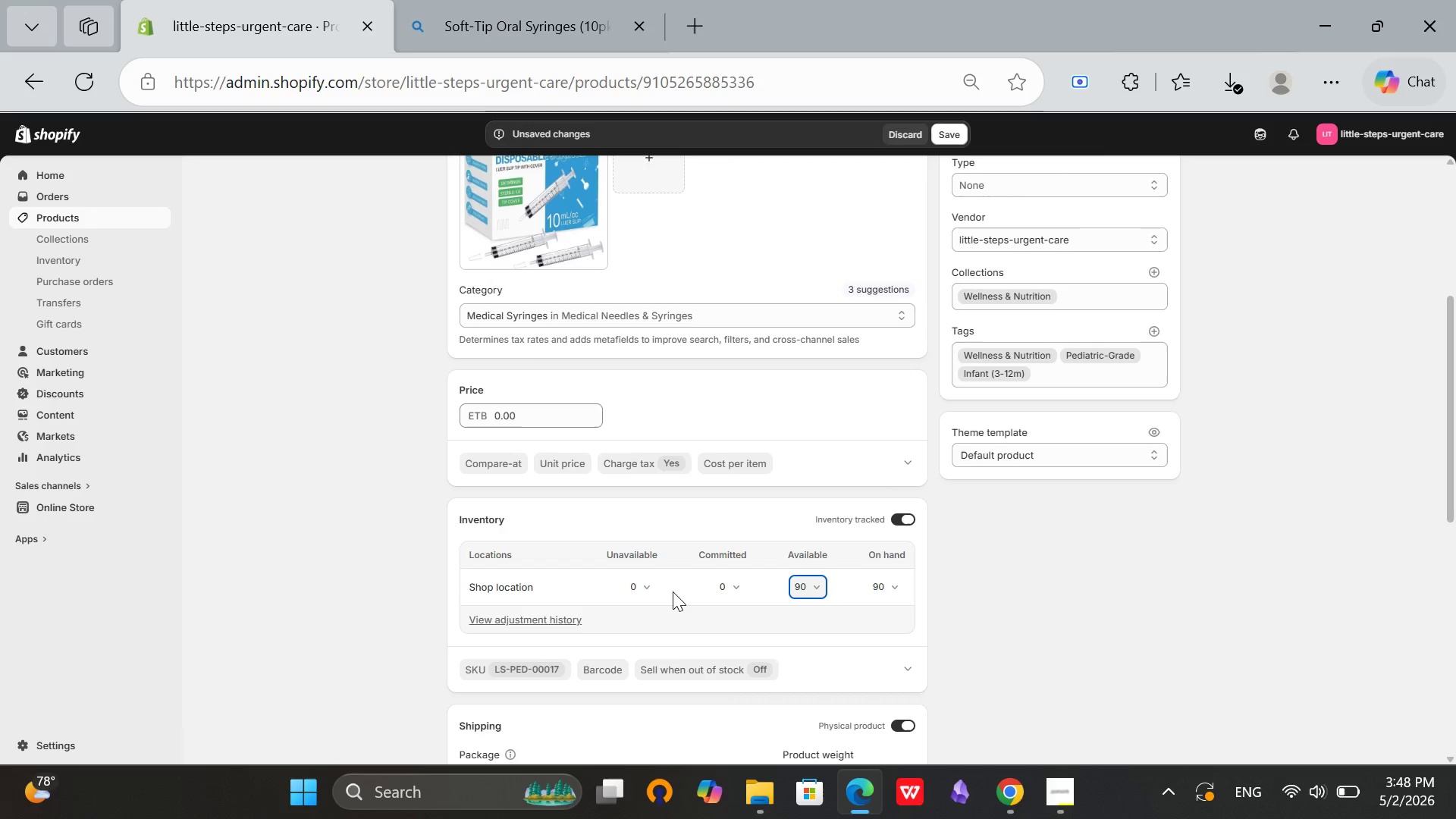 
scroll: coordinate [475, 495], scroll_direction: up, amount: 3.0
 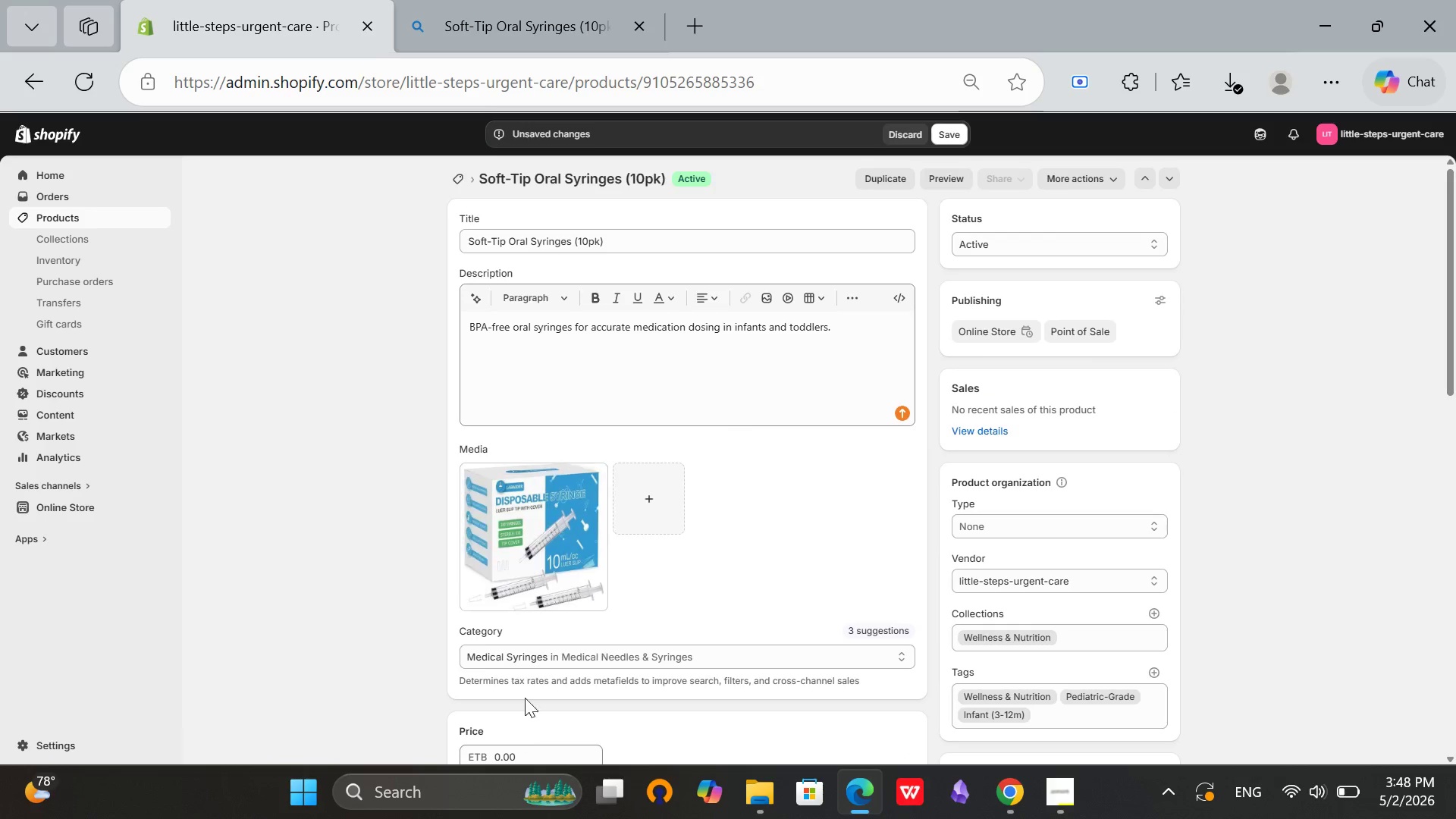 
scroll: coordinate [528, 686], scroll_direction: down, amount: 2.0
 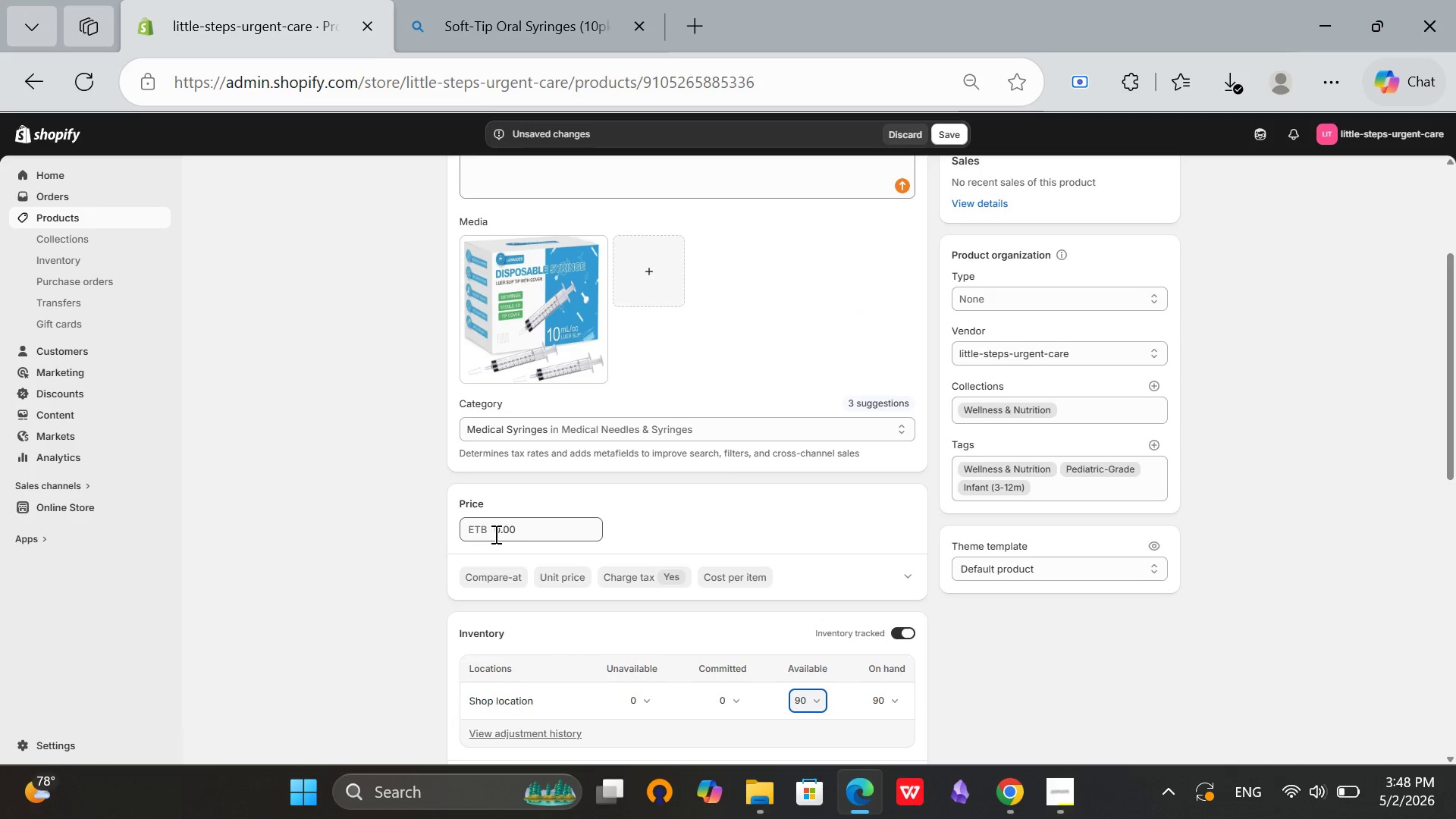 
left_click([491, 534])
 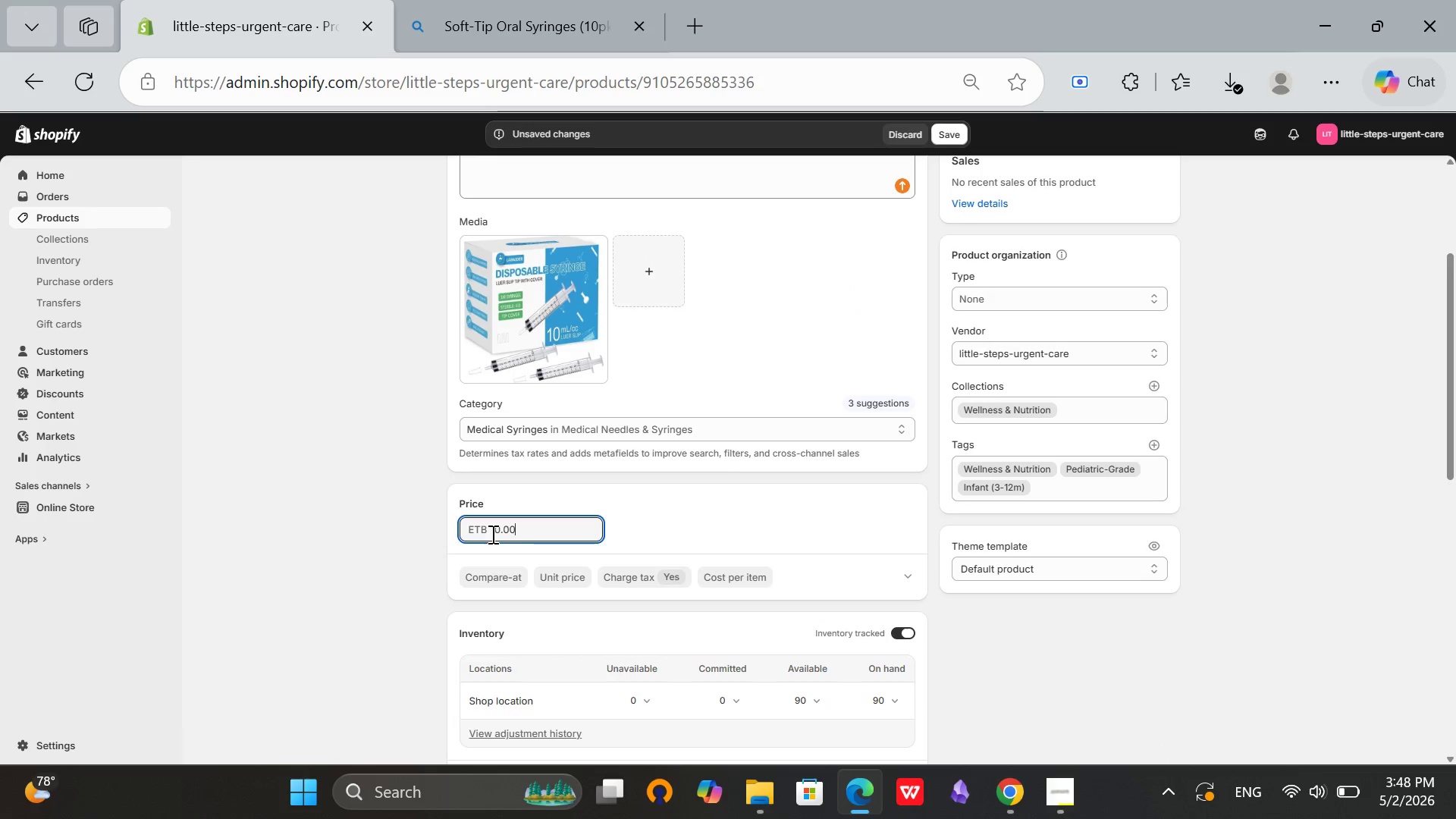 
type(24)
 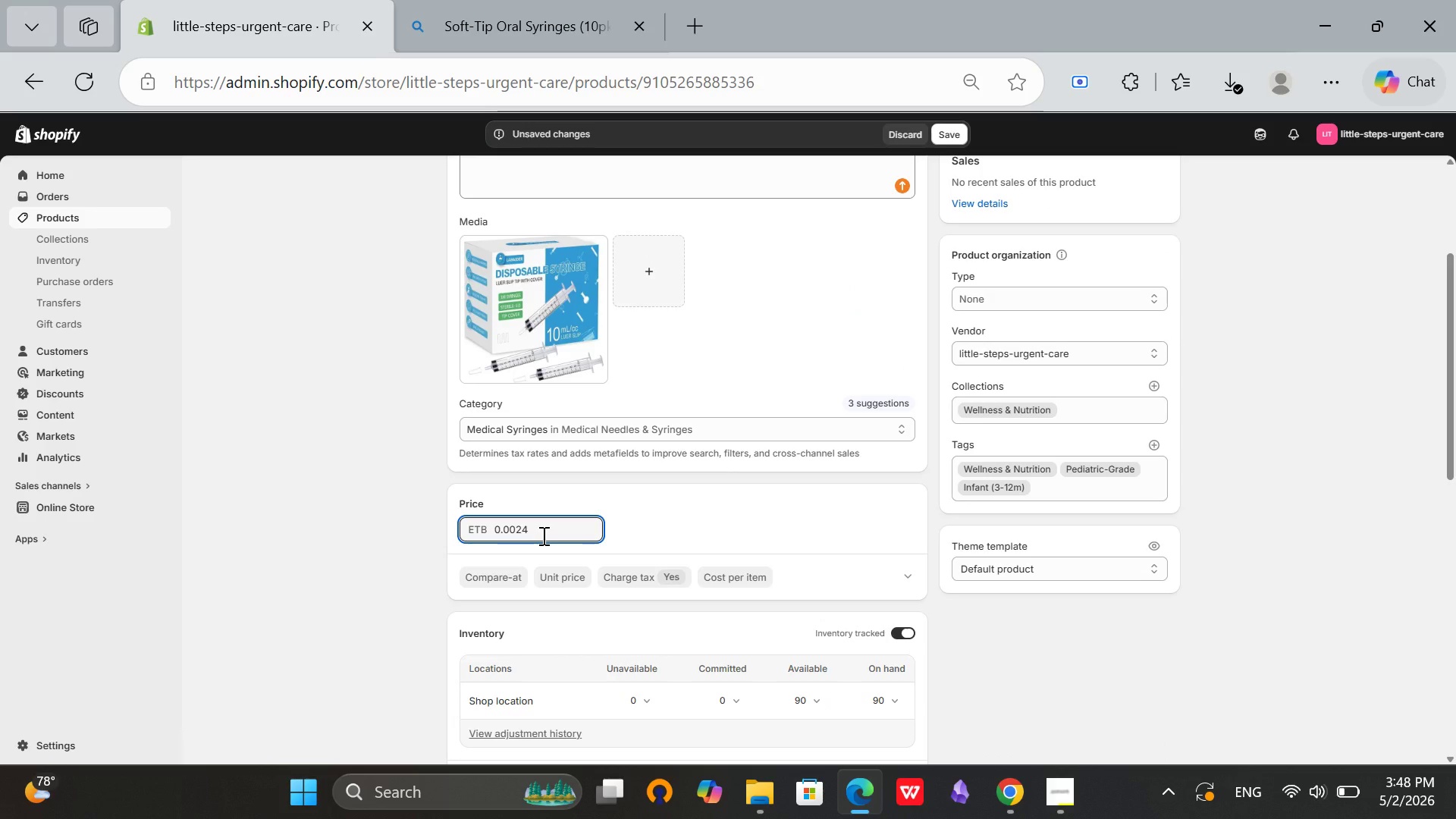 
hold_key(key=Backspace, duration=0.92)
 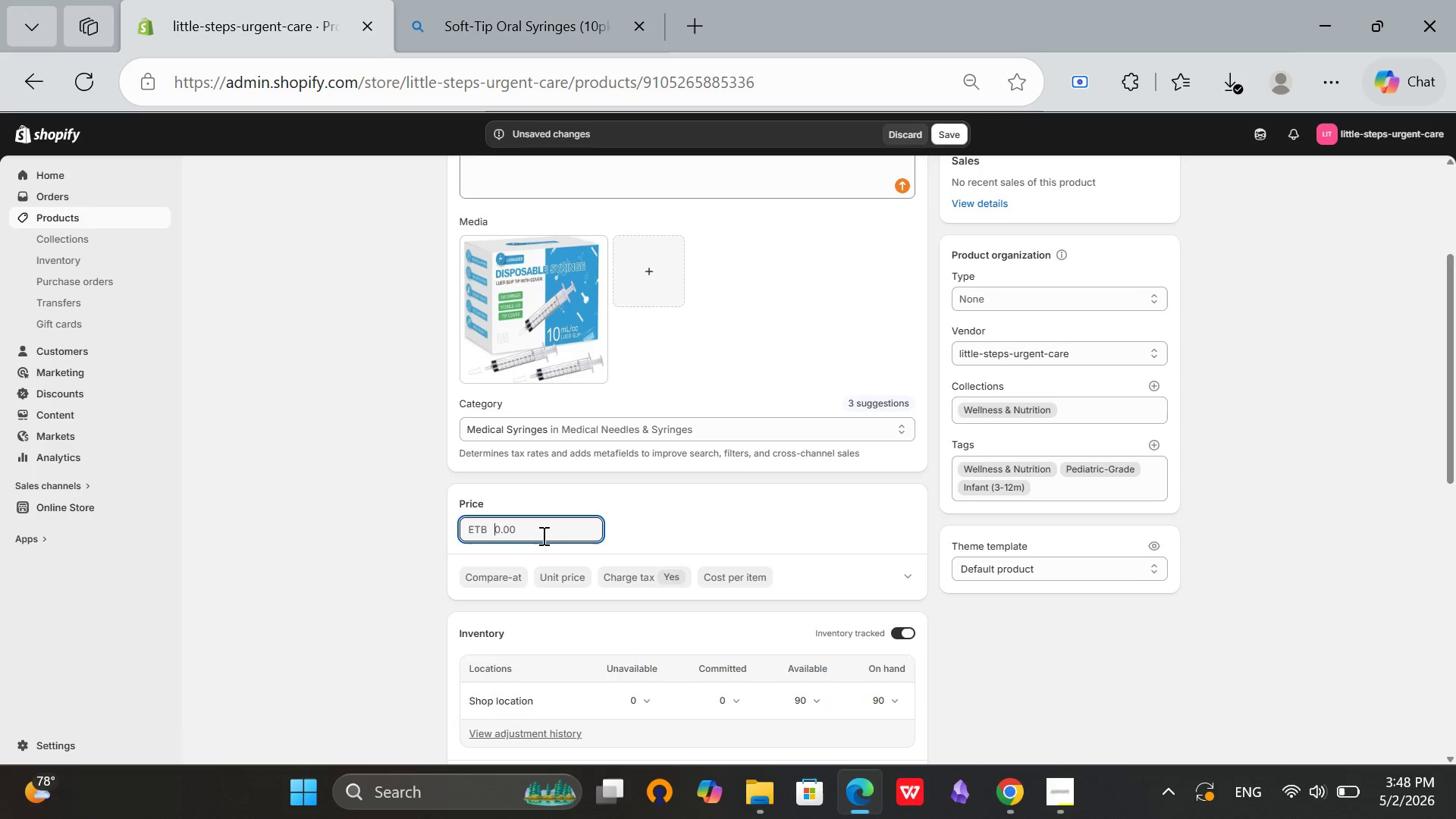 
type(35)
 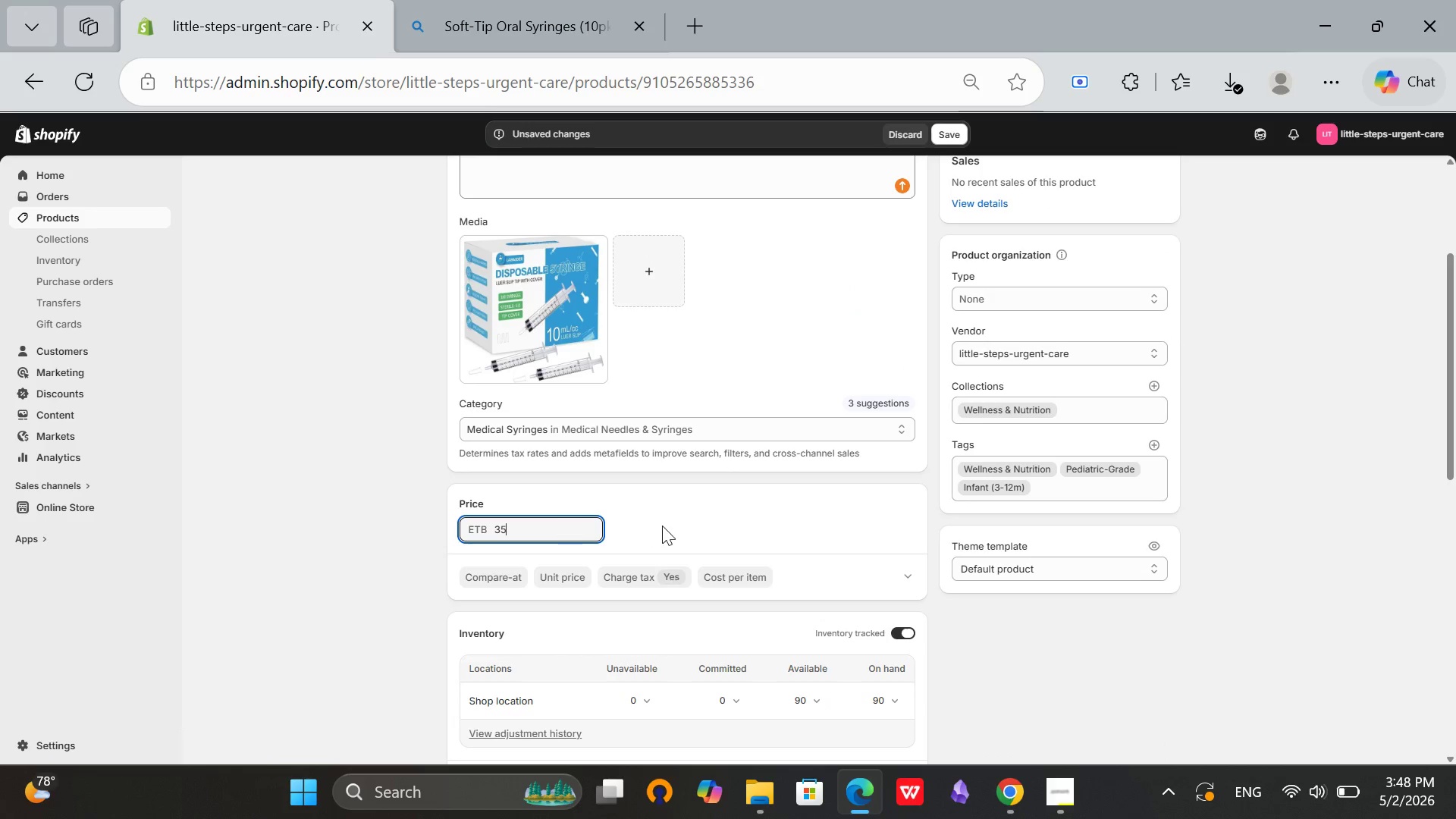 
left_click([663, 526])
 